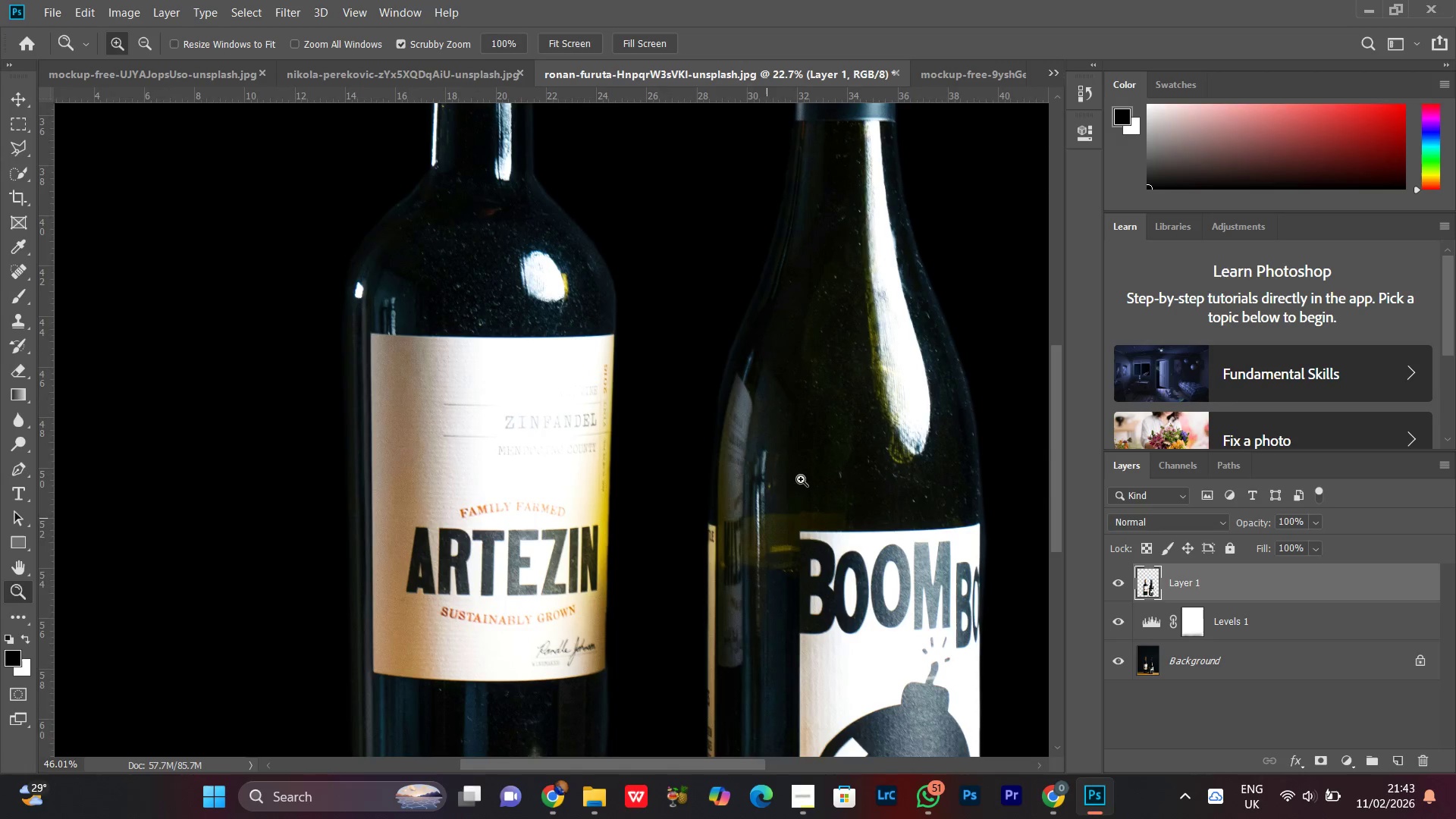 
left_click_drag(start_coordinate=[801, 479], to_coordinate=[712, 566])
 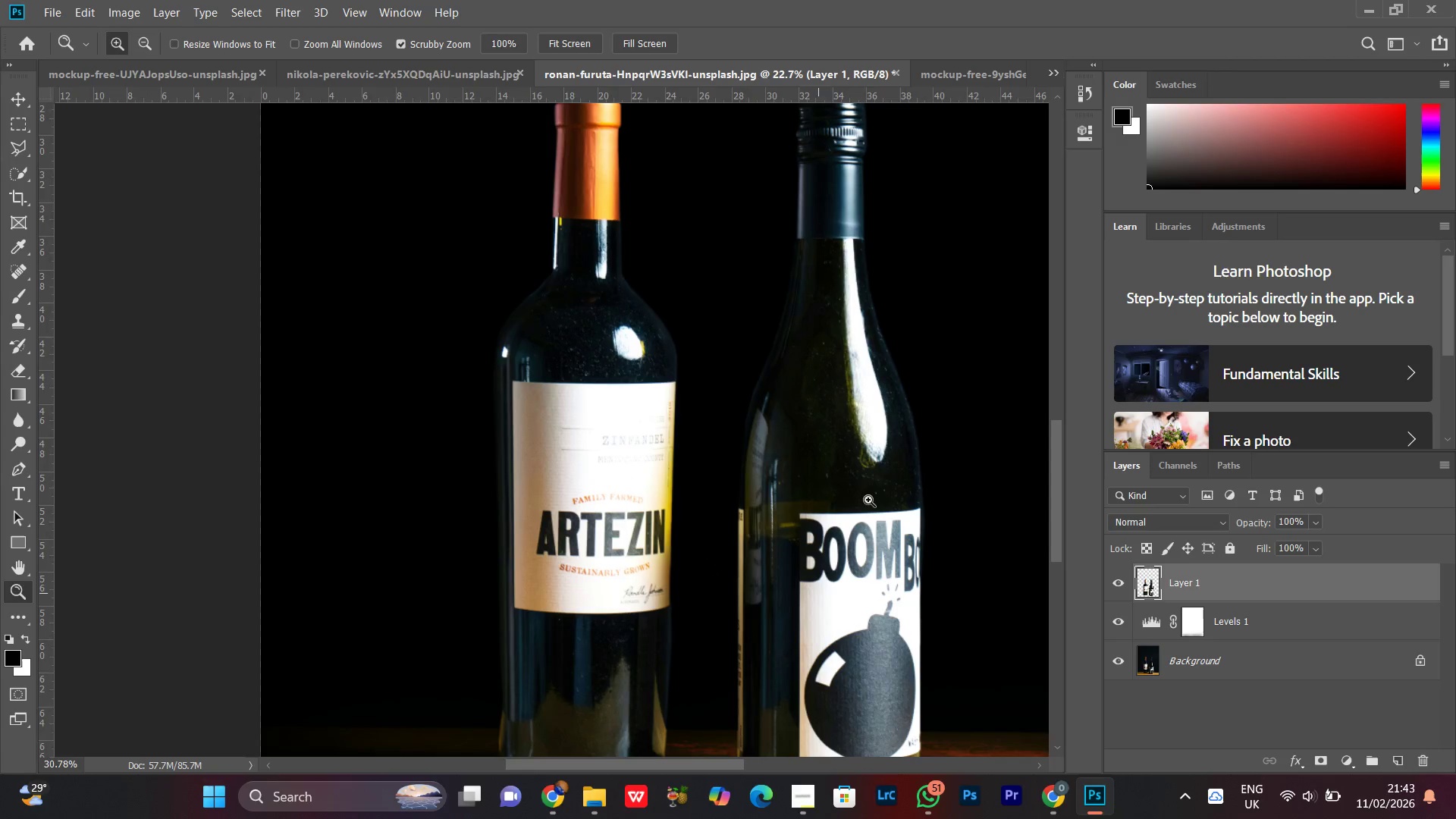 
left_click_drag(start_coordinate=[871, 477], to_coordinate=[790, 576])
 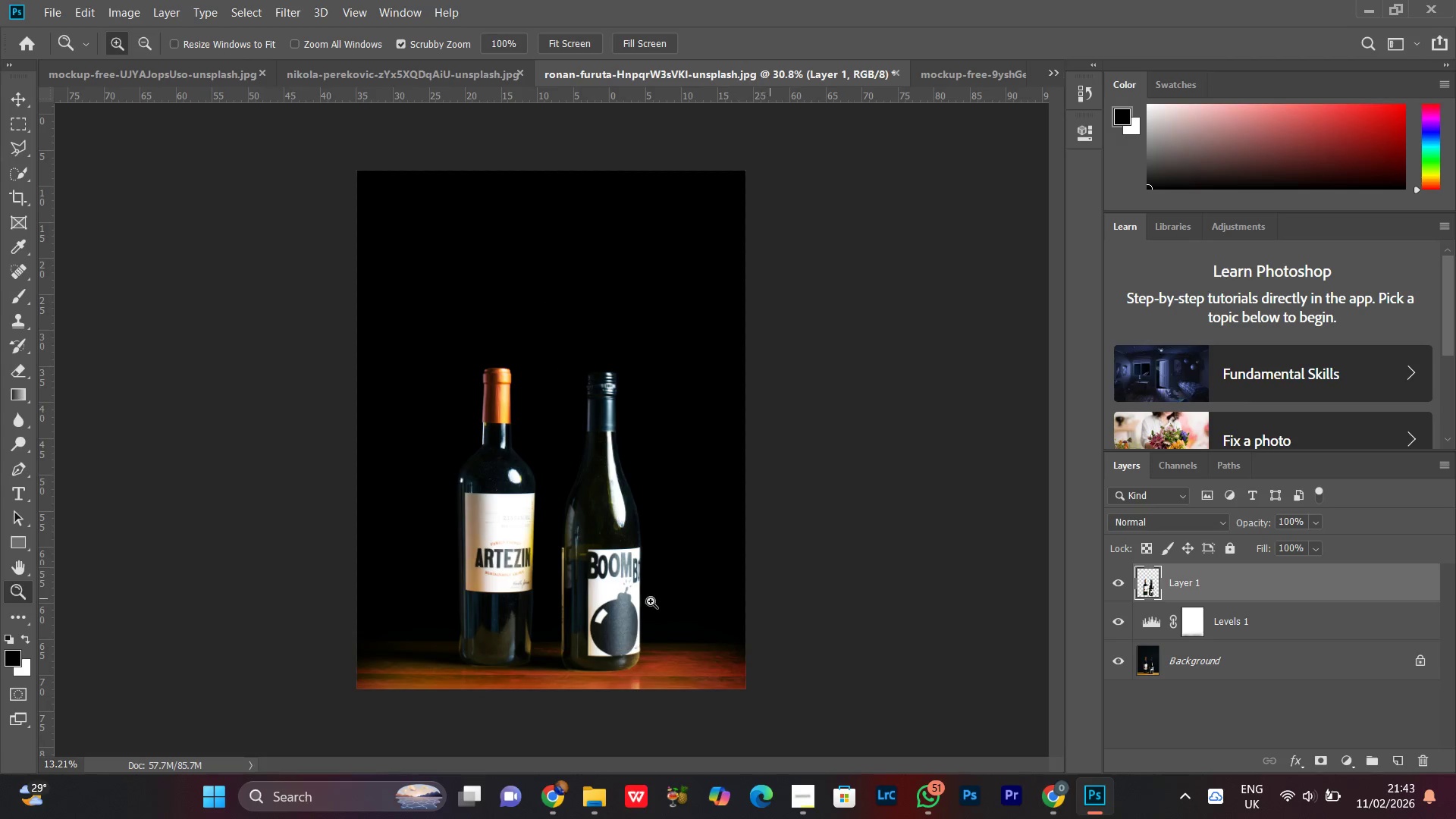 
left_click_drag(start_coordinate=[644, 603], to_coordinate=[651, 568])
 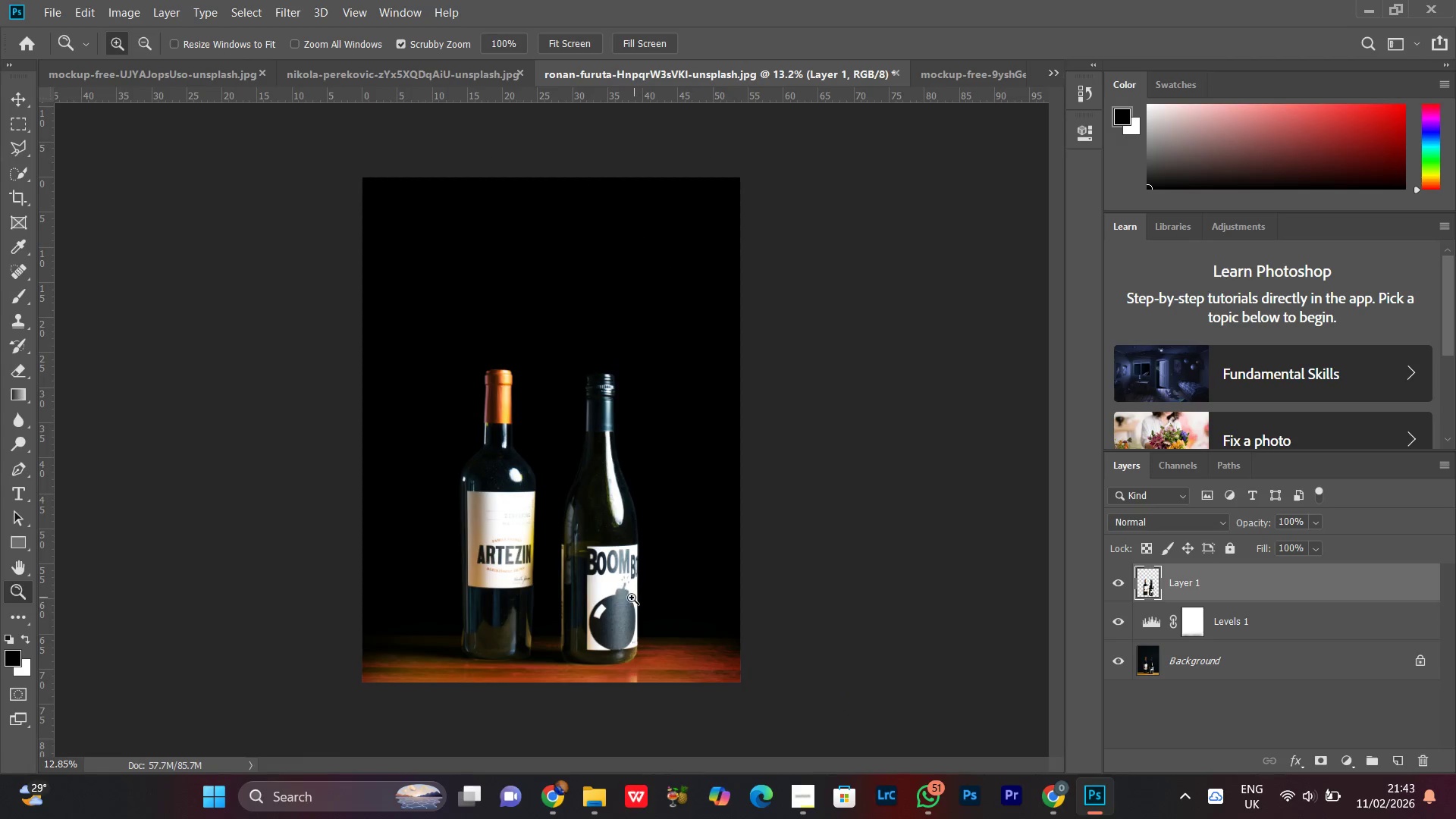 
left_click_drag(start_coordinate=[632, 598], to_coordinate=[657, 548])
 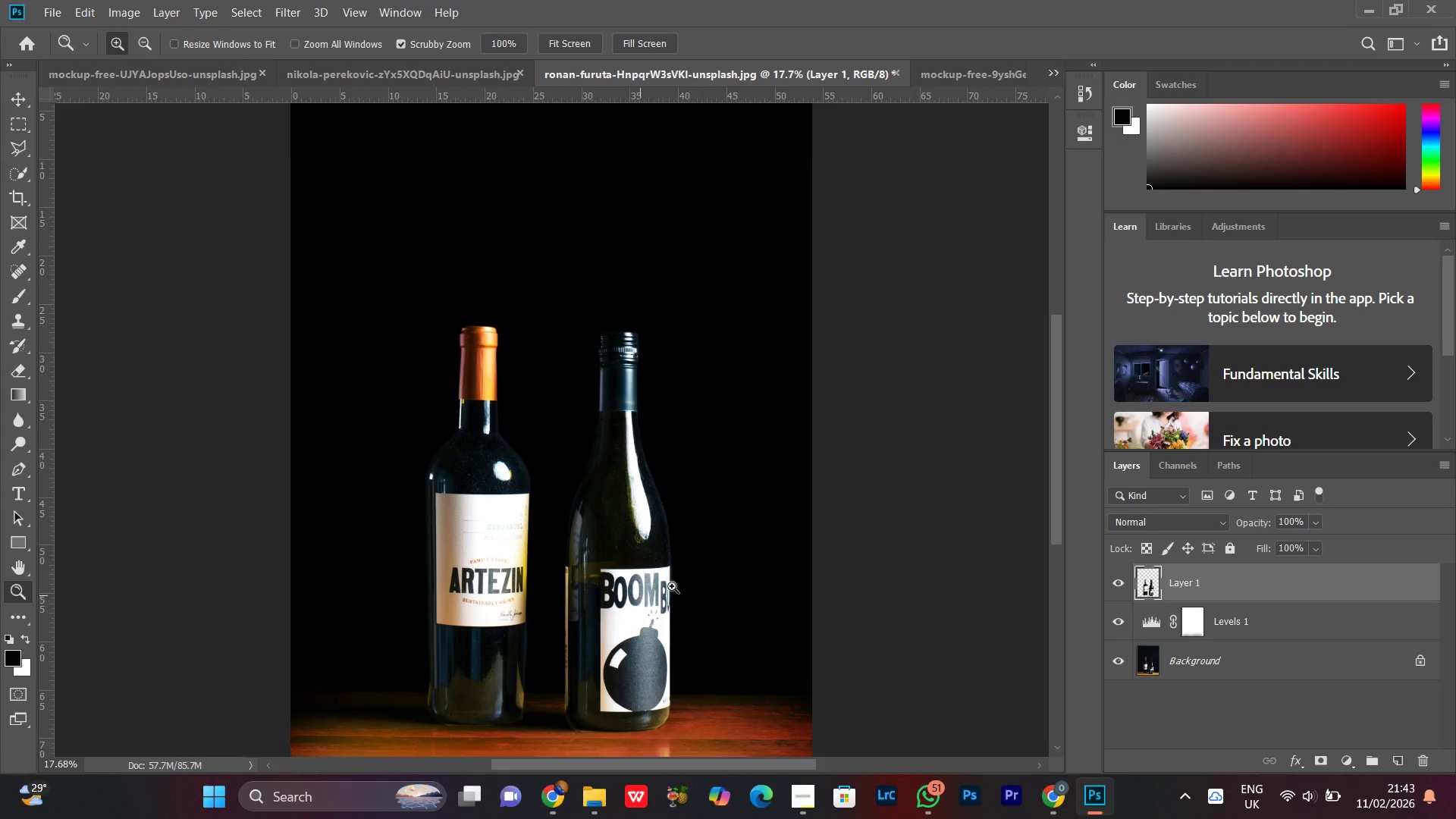 
left_click_drag(start_coordinate=[725, 538], to_coordinate=[648, 590])
 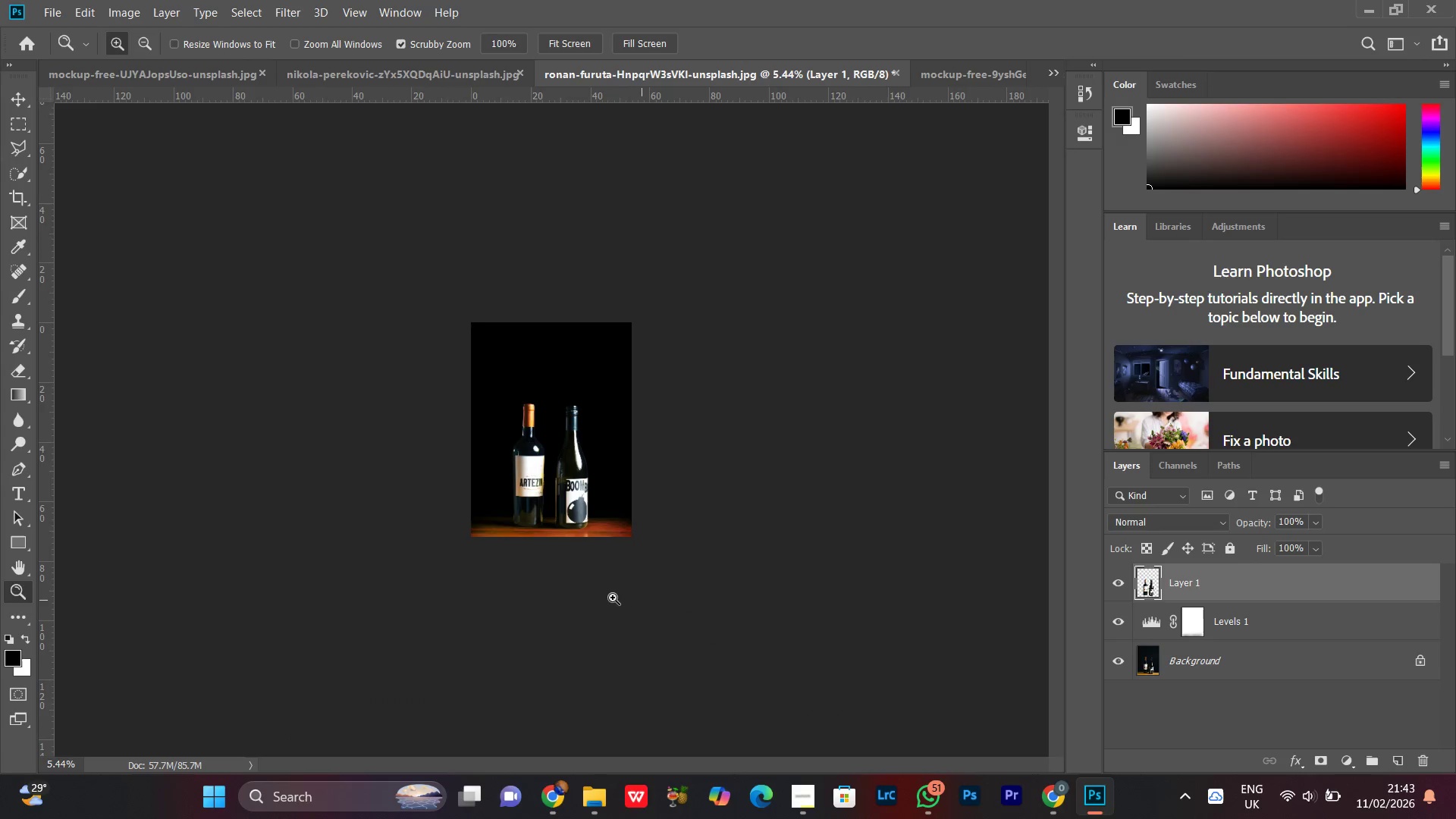 
left_click_drag(start_coordinate=[613, 598], to_coordinate=[645, 544])
 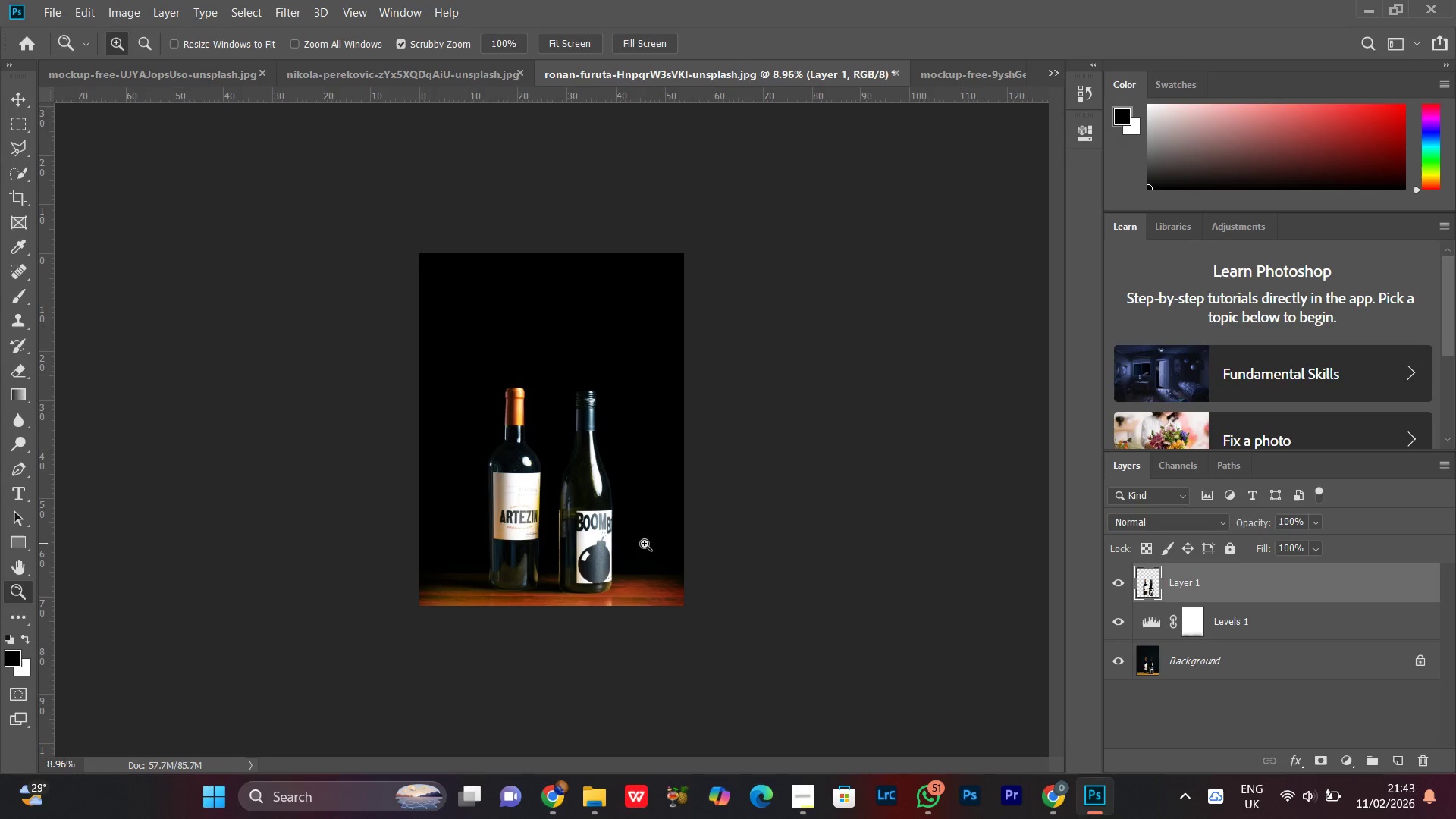 
key(C)
 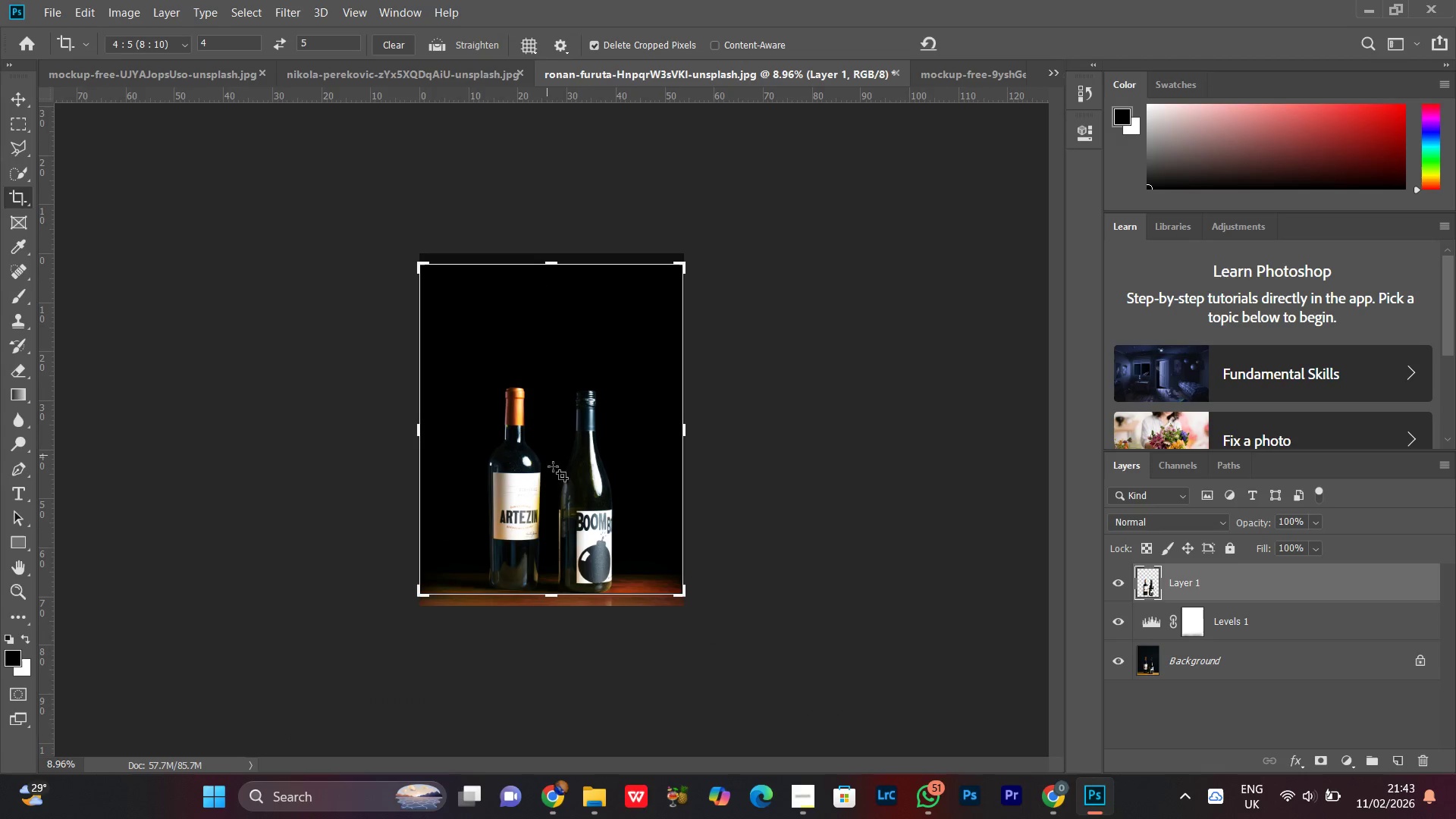 
left_click([564, 469])
 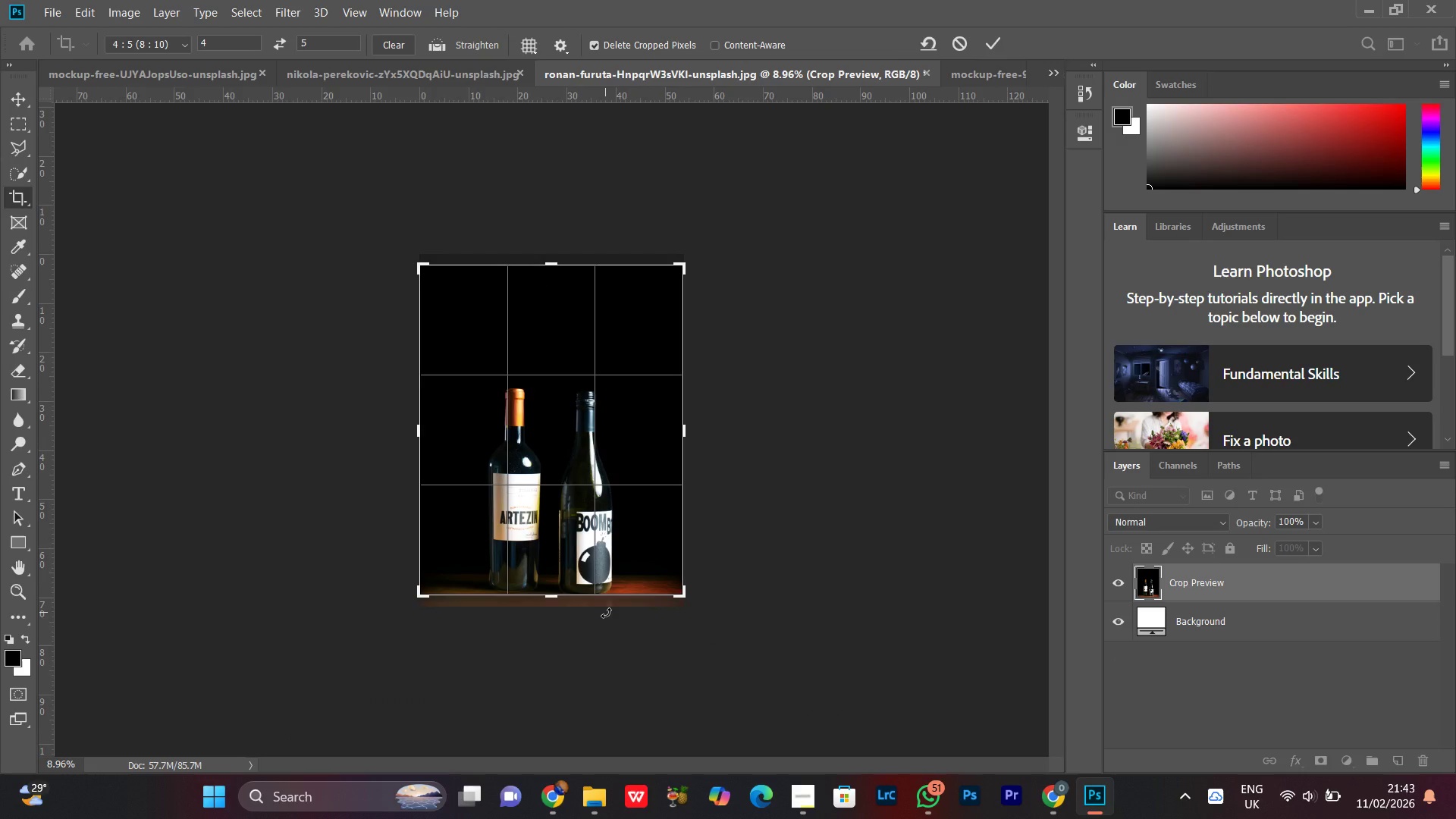 
key(ArrowUp)
 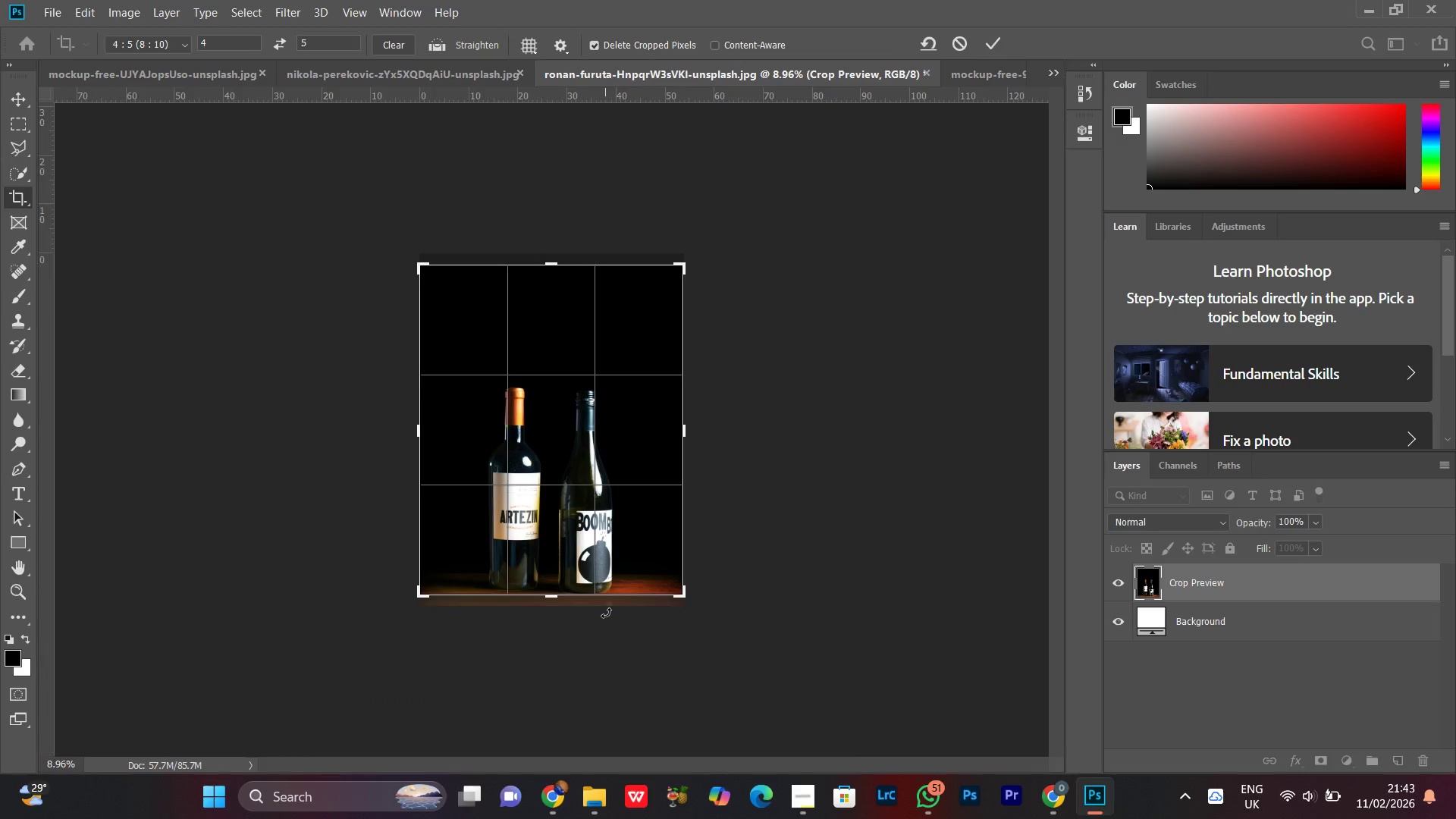 
key(ArrowUp)
 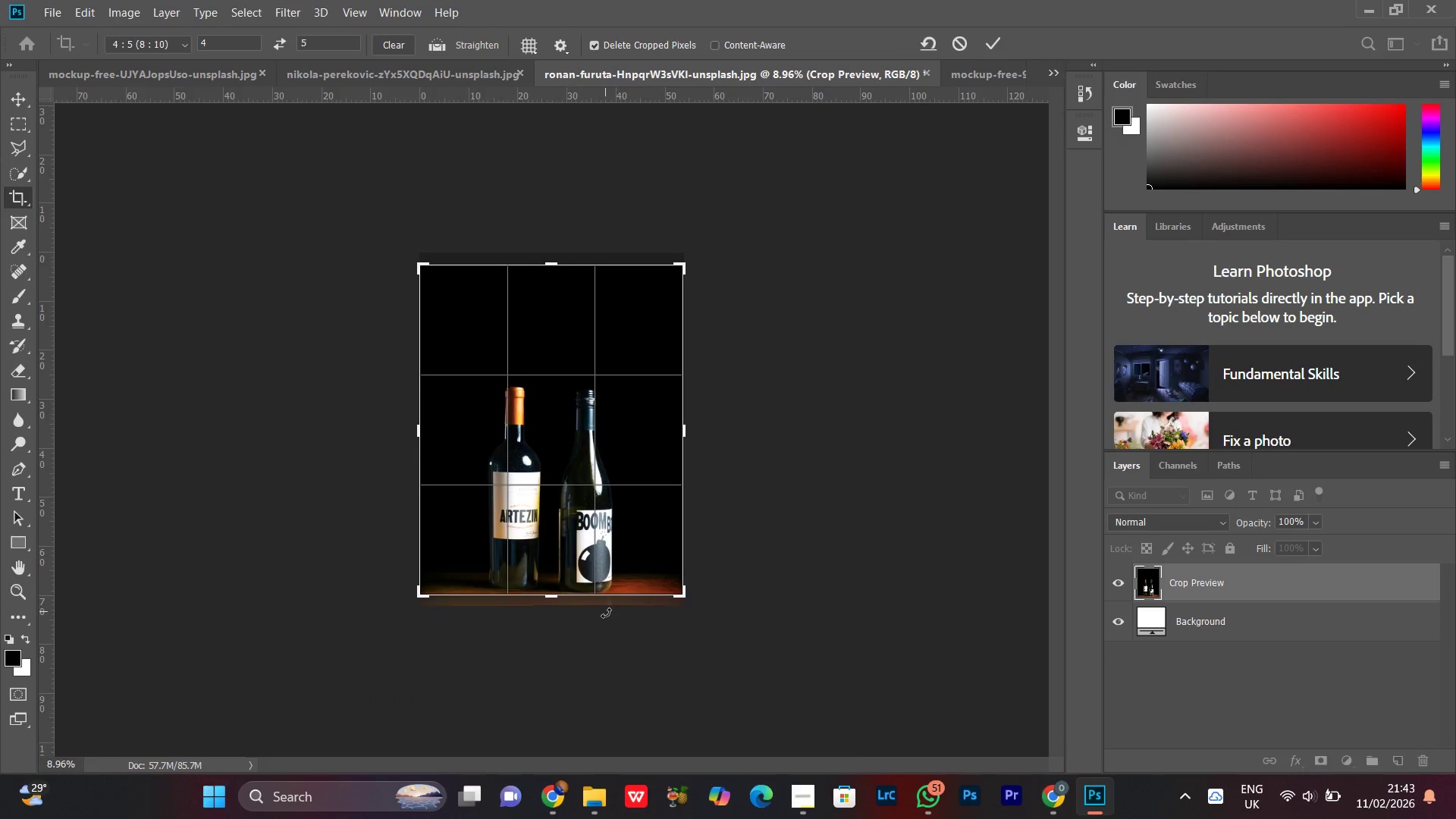 
key(ArrowUp)
 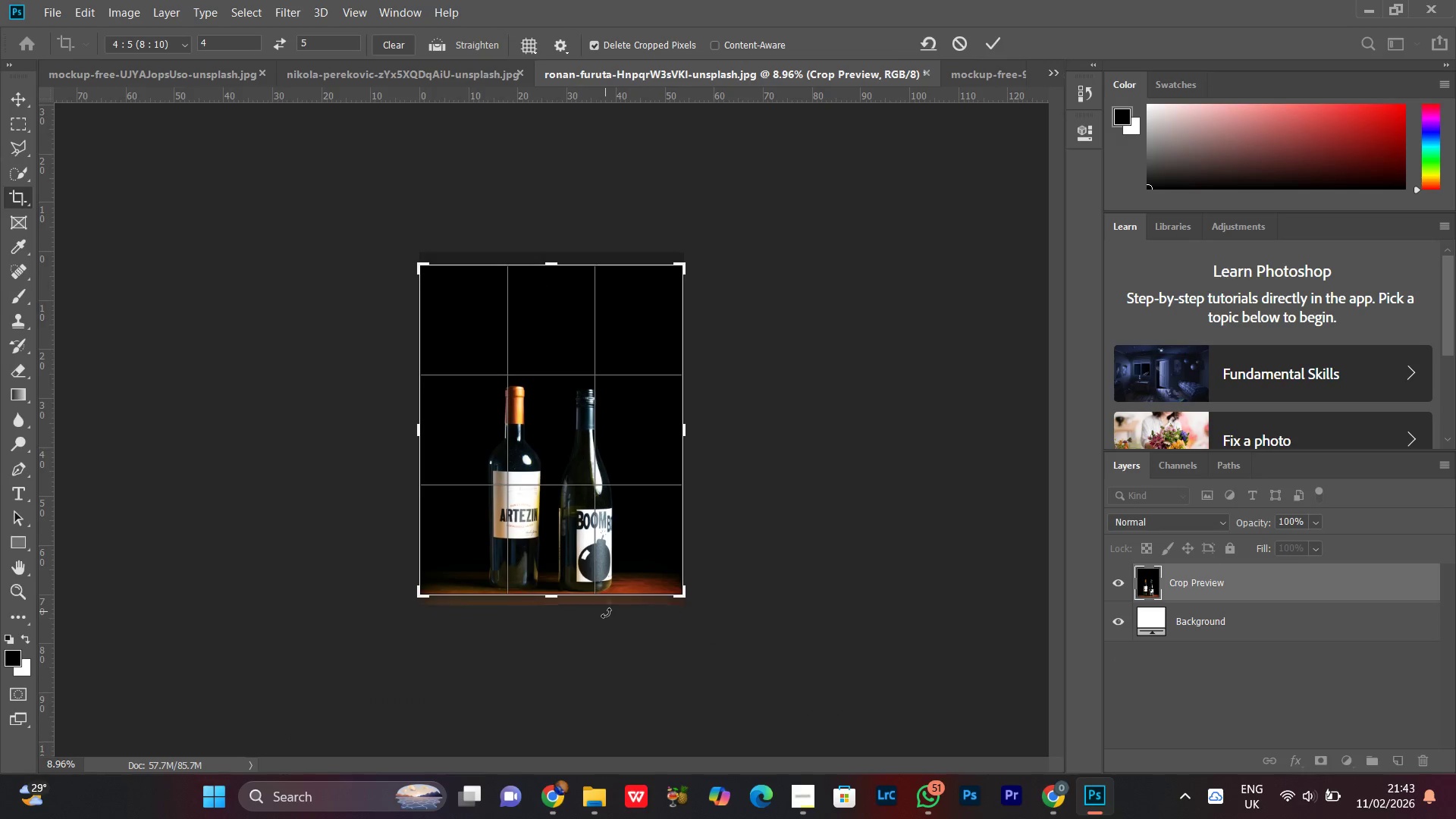 
key(ArrowUp)
 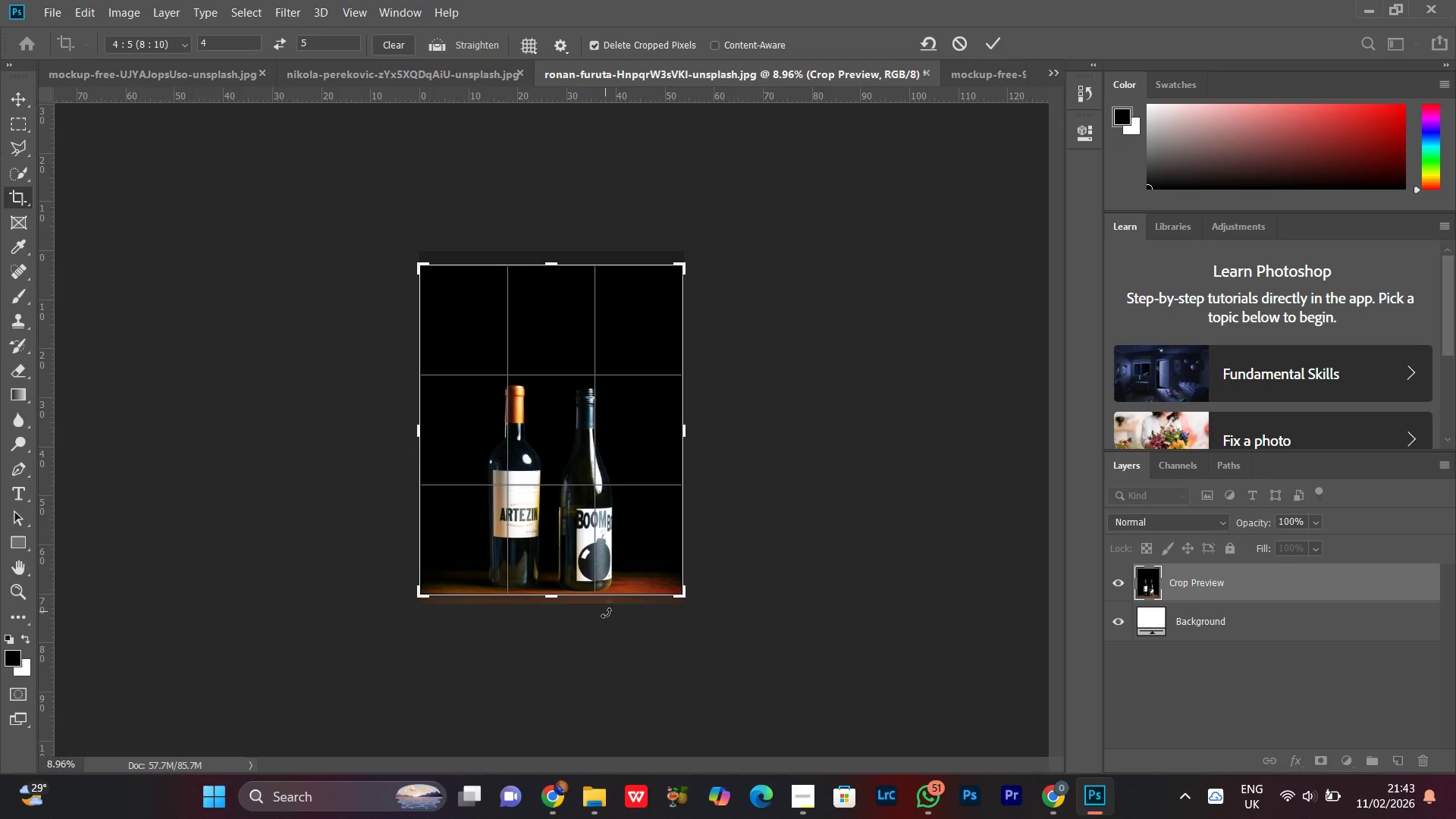 
key(ArrowUp)
 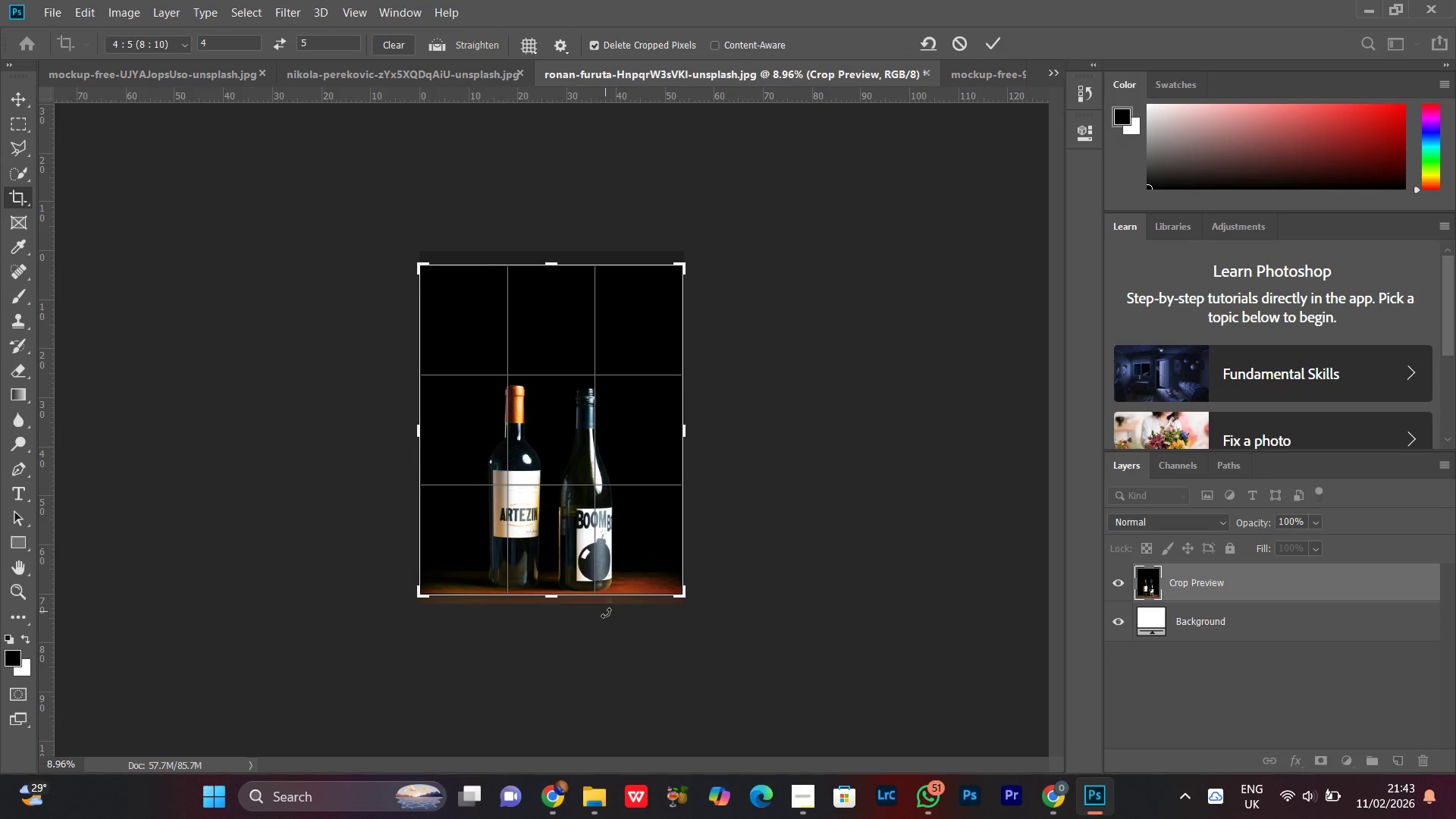 
key(ArrowUp)
 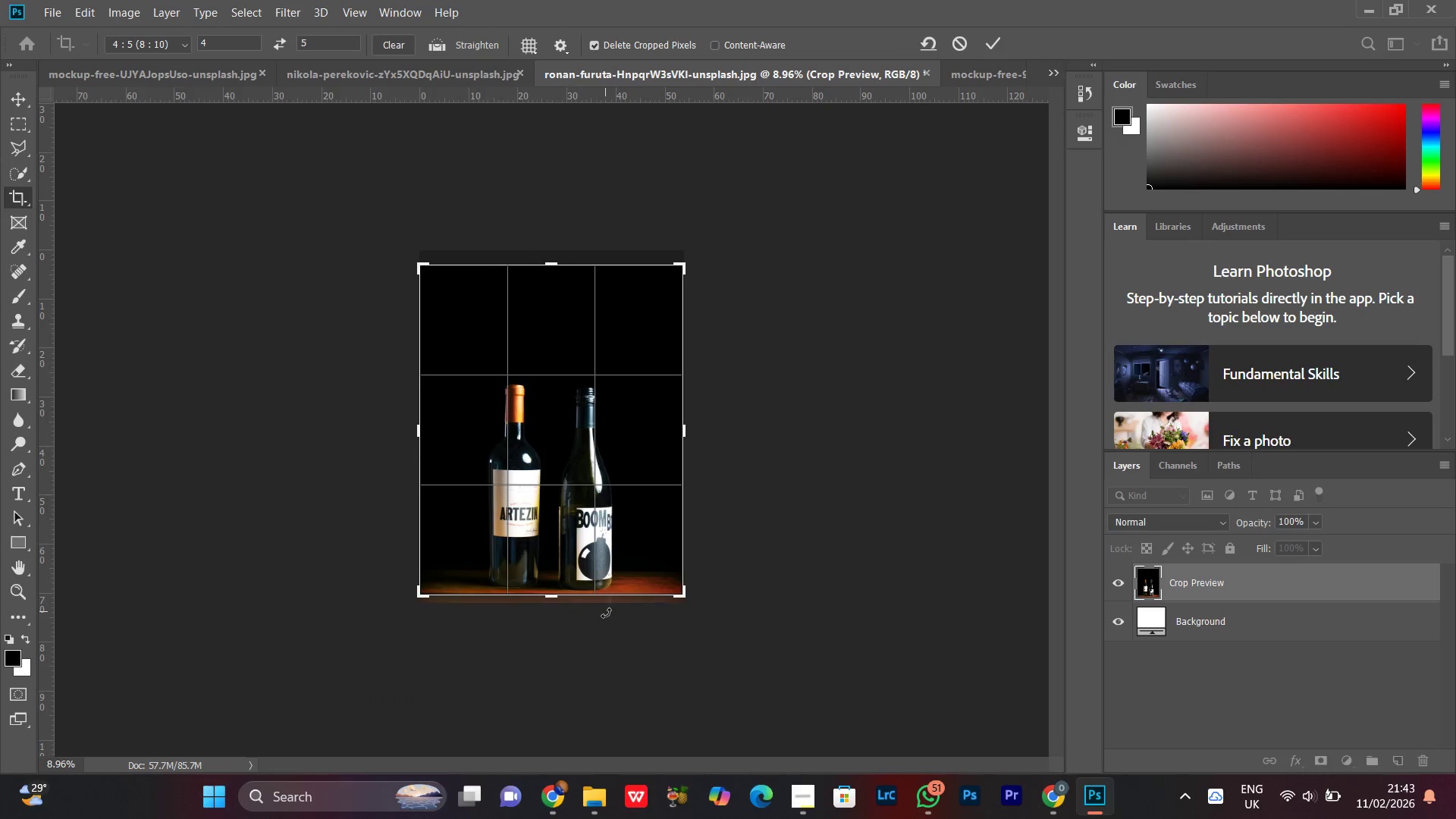 
key(ArrowUp)
 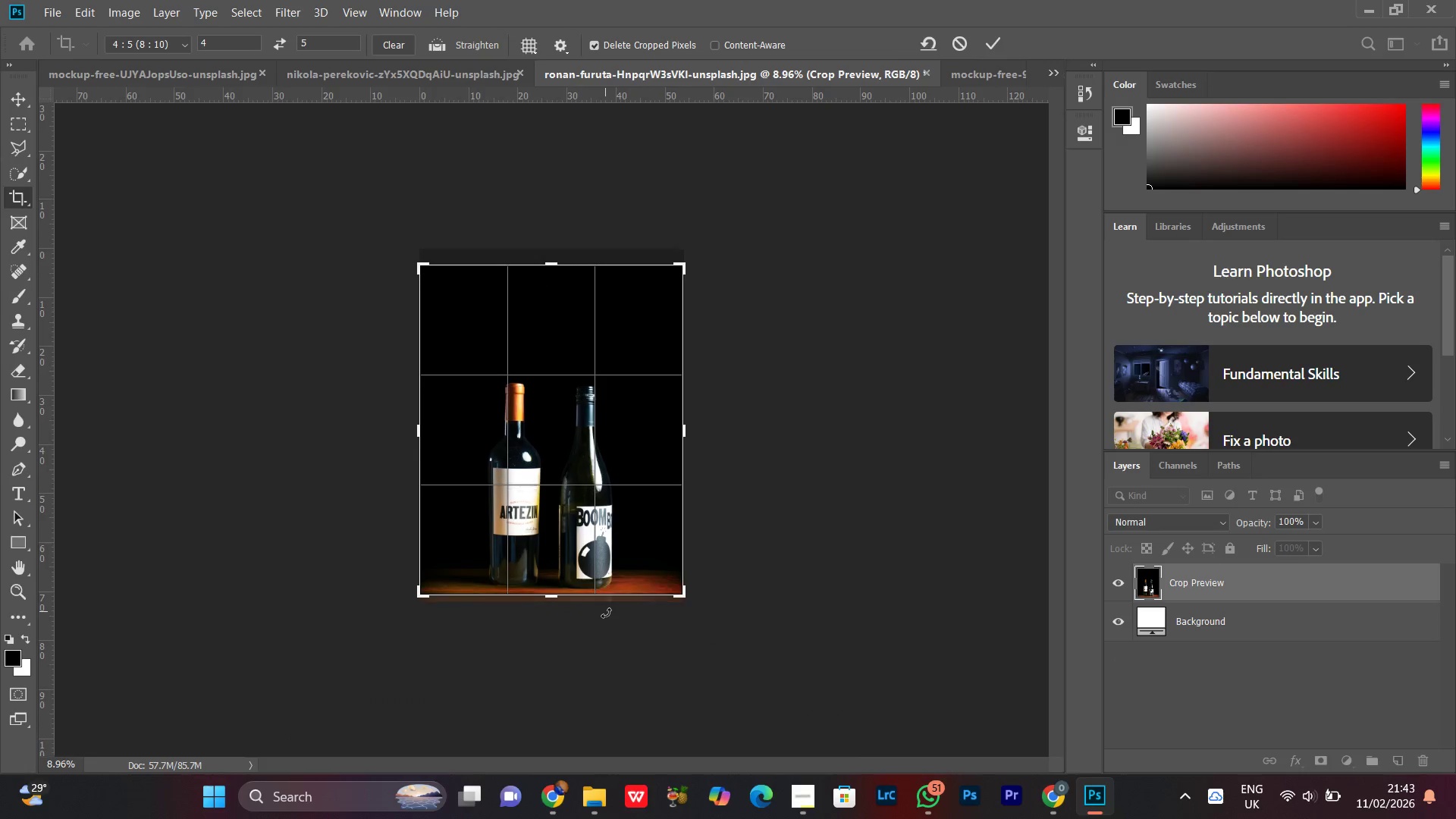 
key(ArrowUp)
 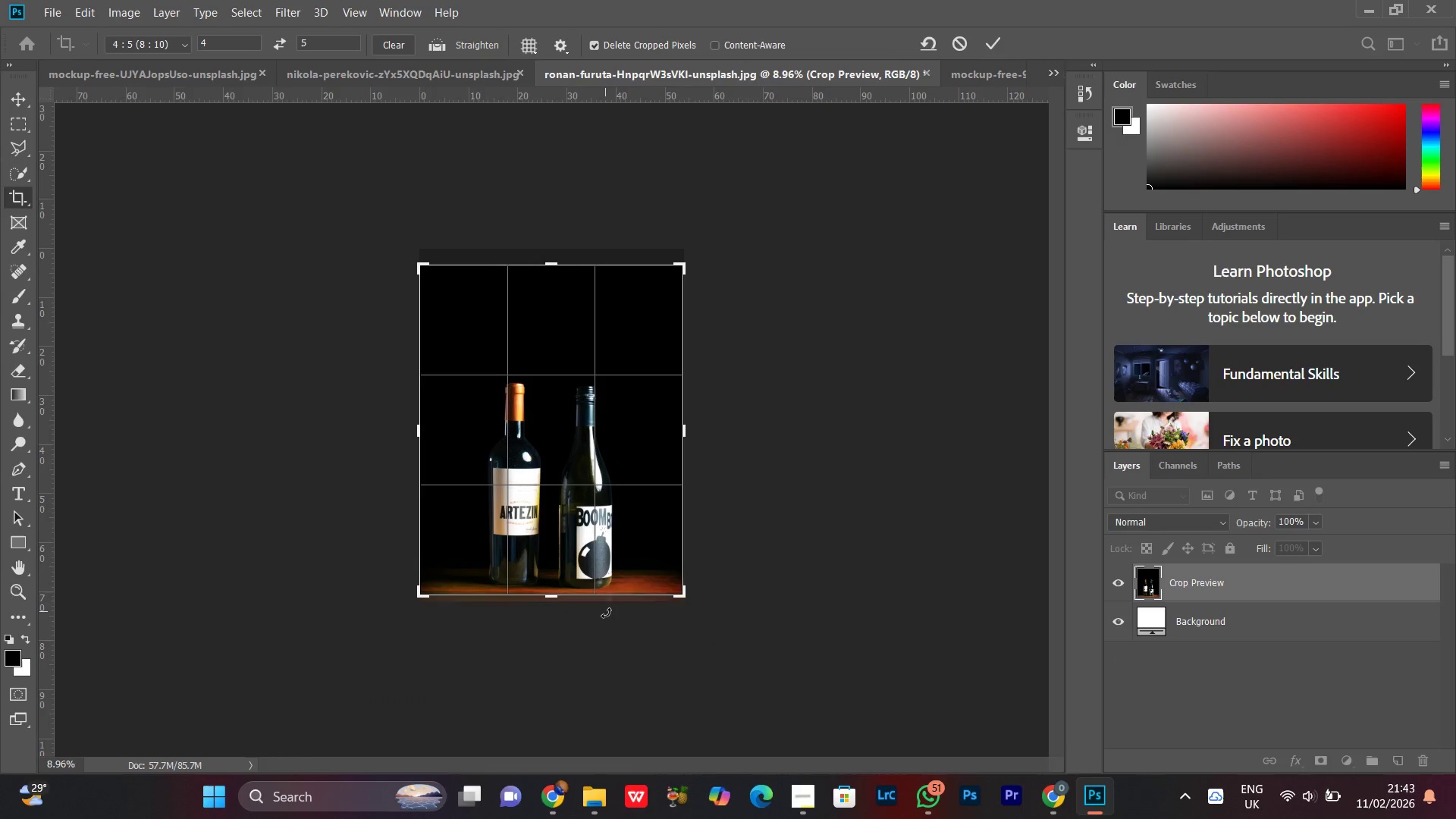 
key(ArrowUp)
 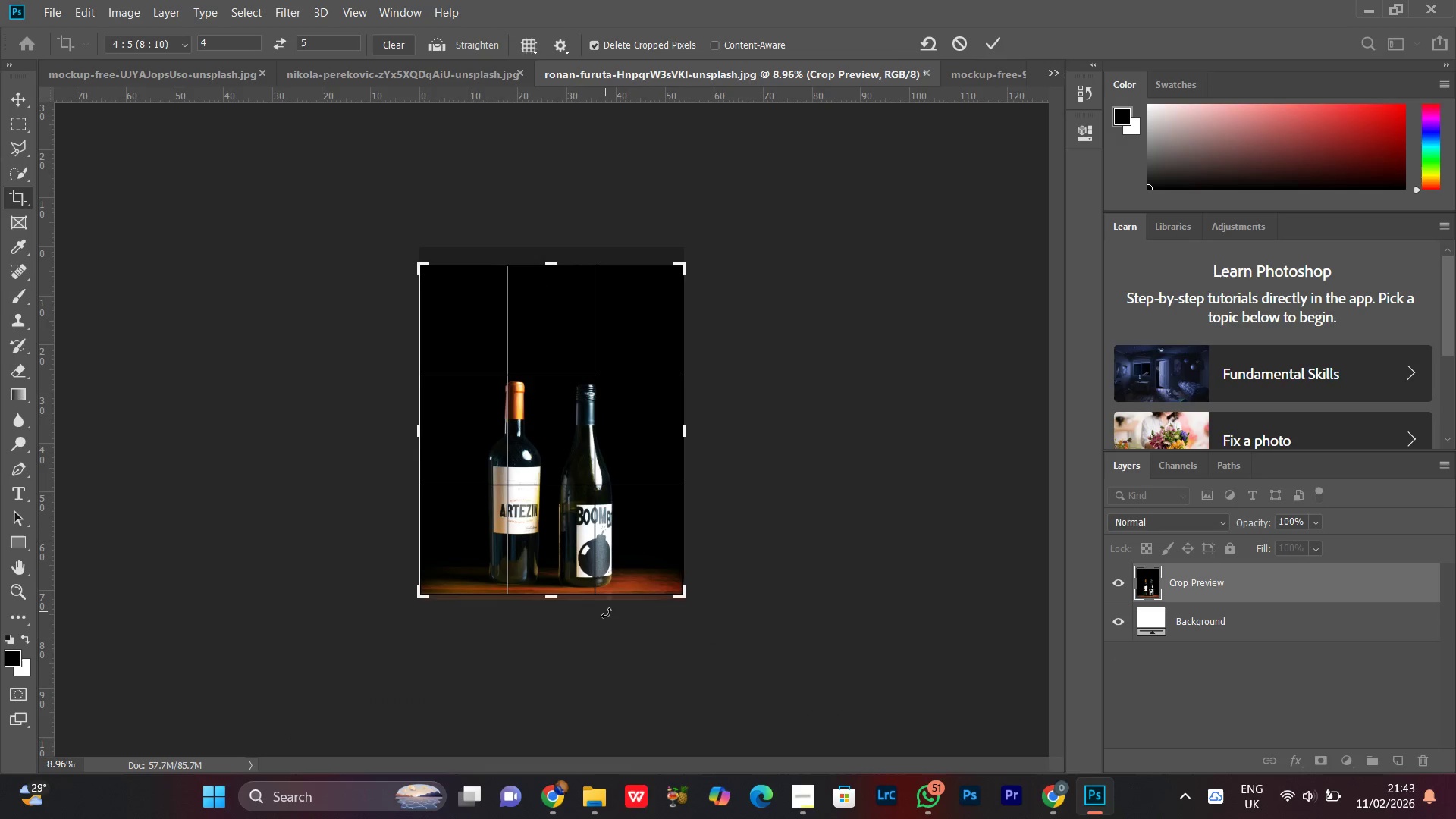 
key(ArrowUp)
 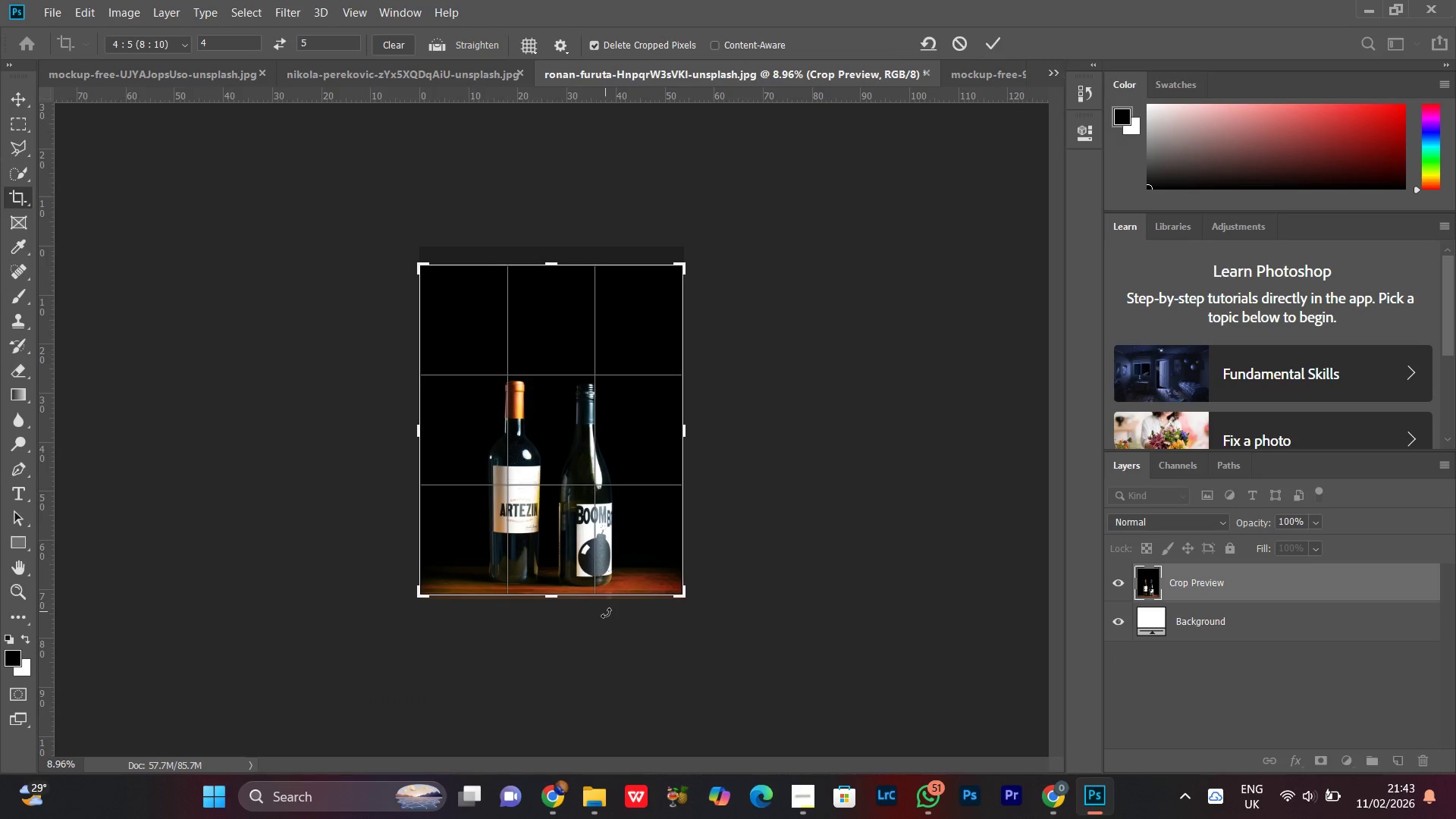 
key(ArrowDown)
 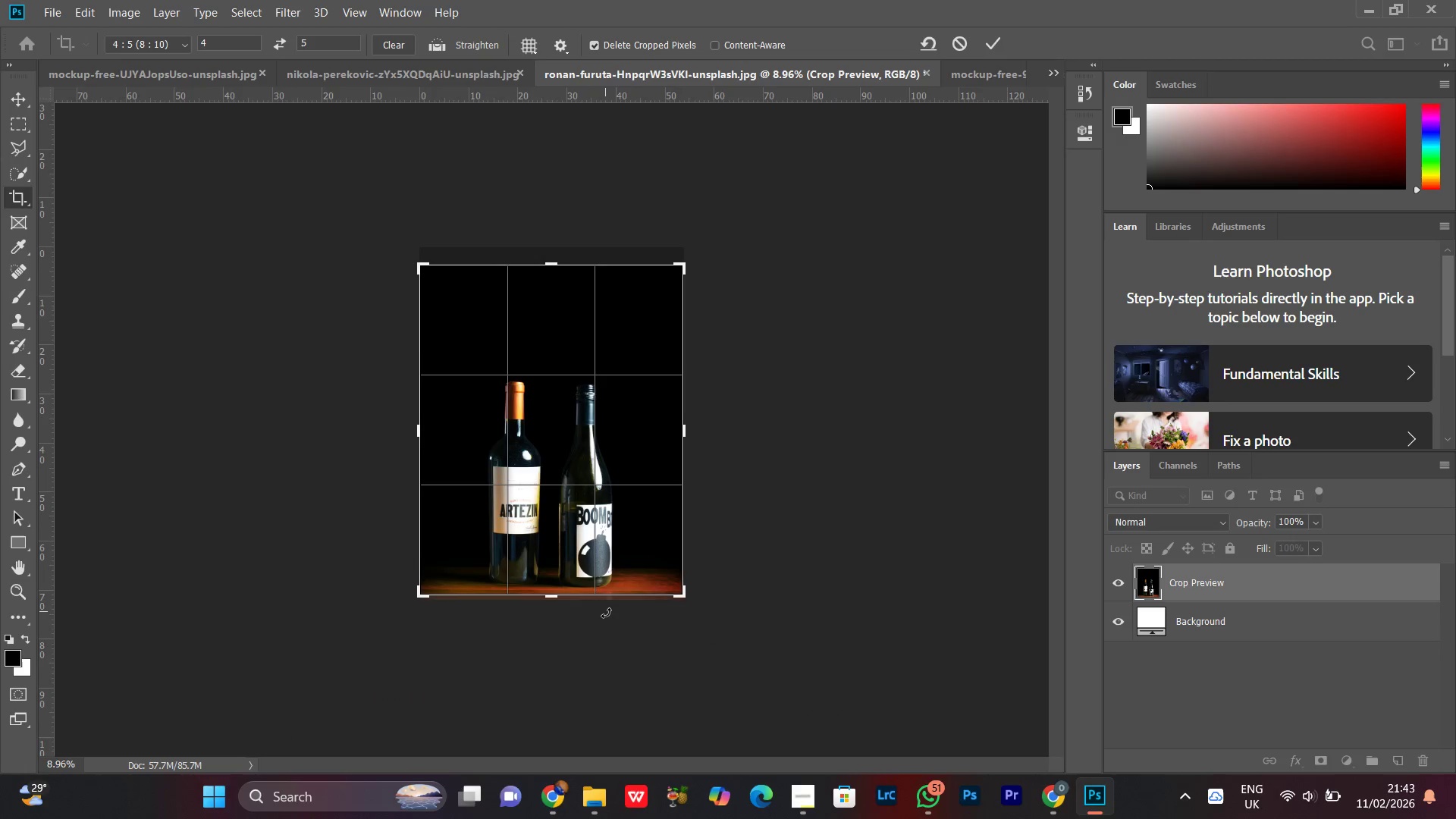 
key(ArrowDown)
 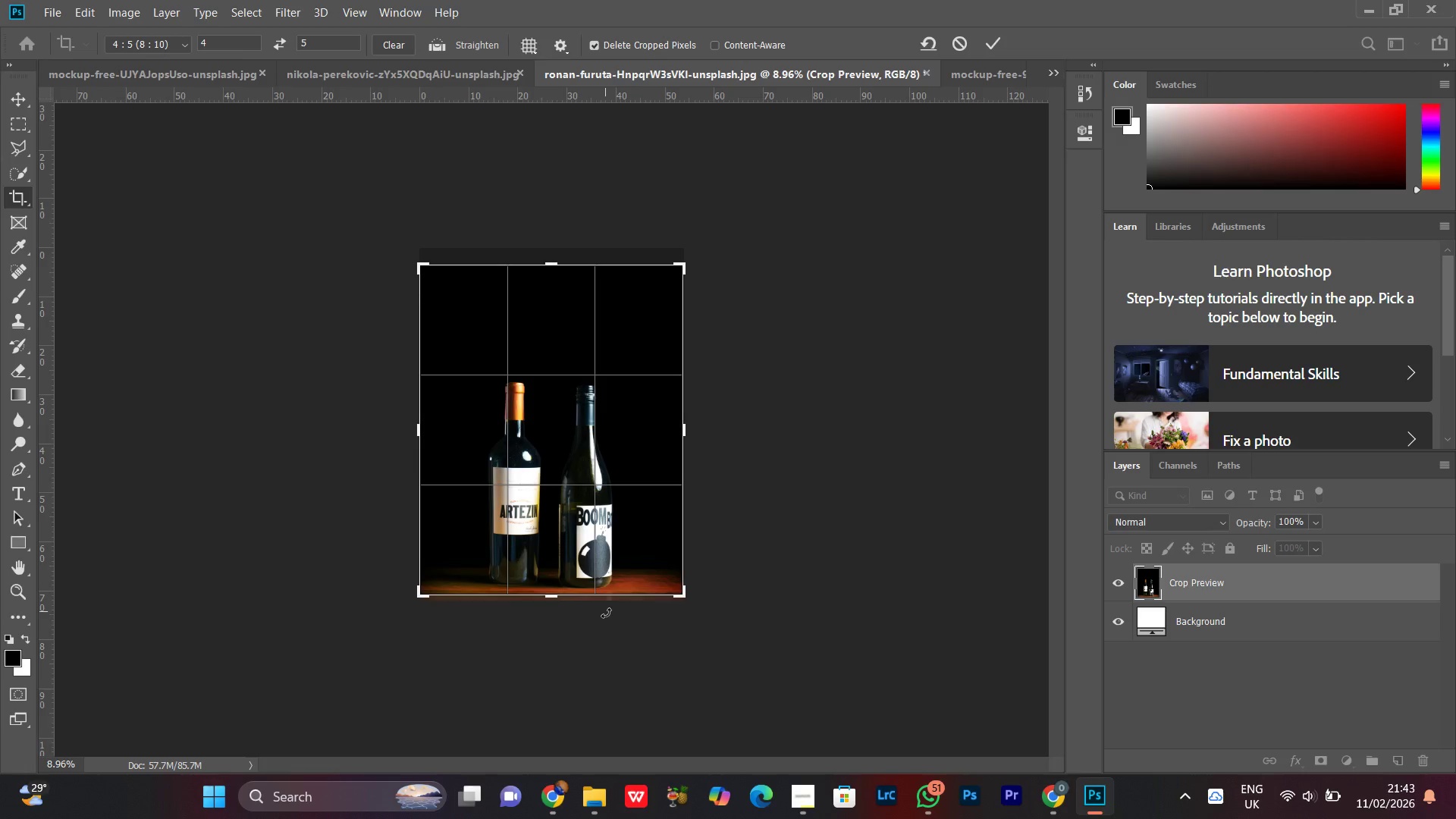 
key(ArrowUp)
 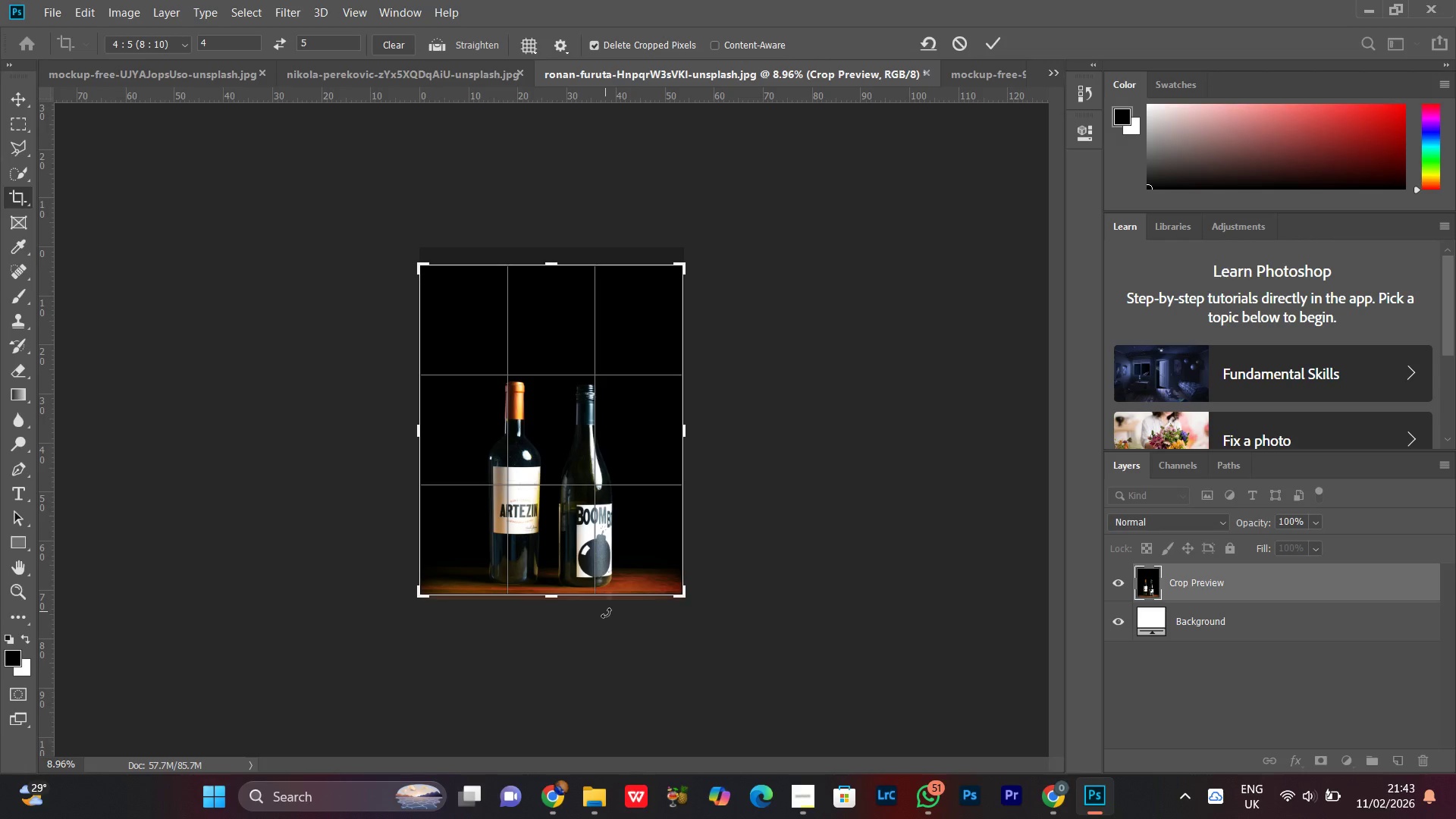 
key(ArrowUp)
 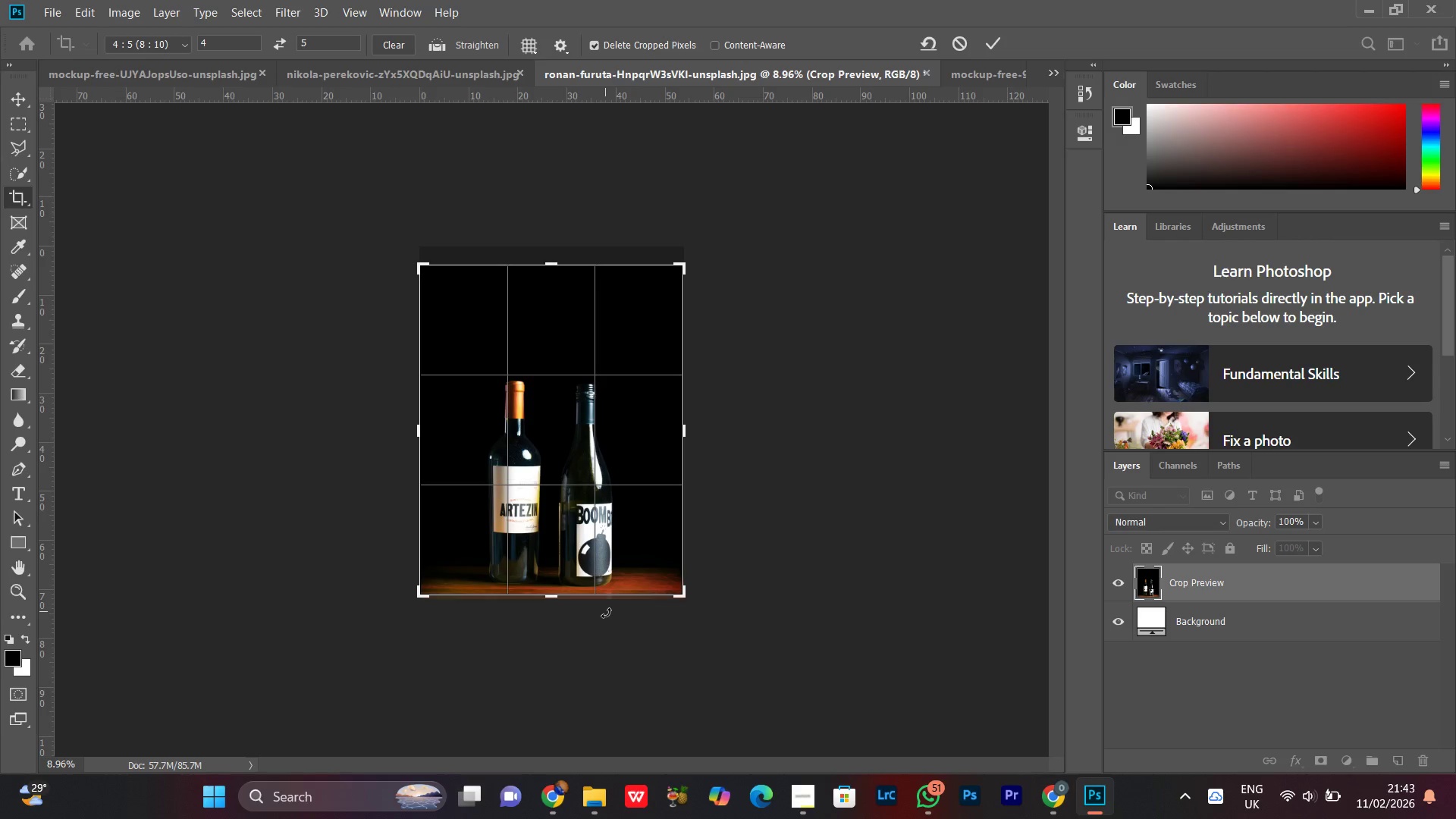 
key(Enter)
 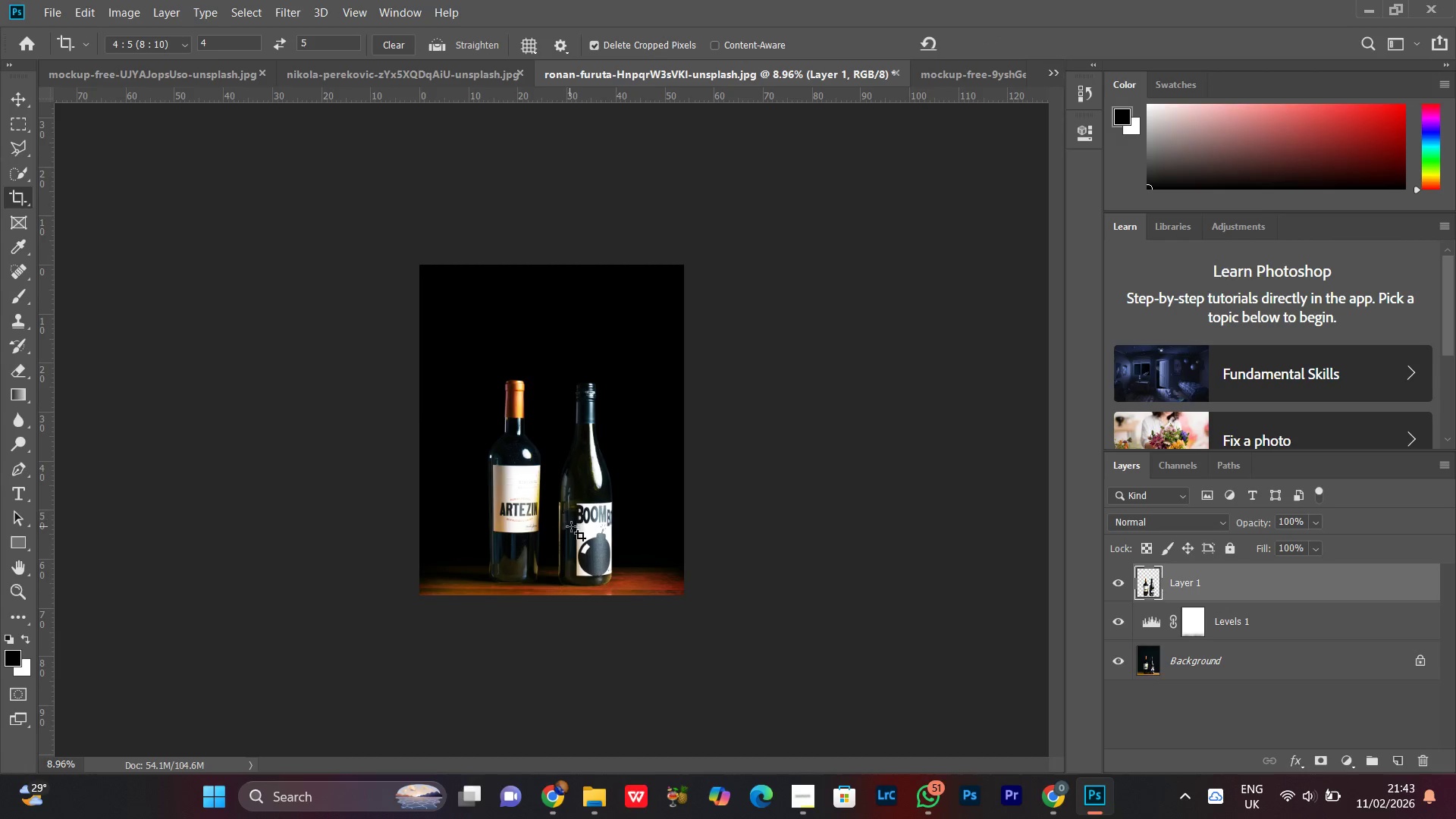 
scroll: coordinate [571, 526], scroll_direction: up, amount: 1.0
 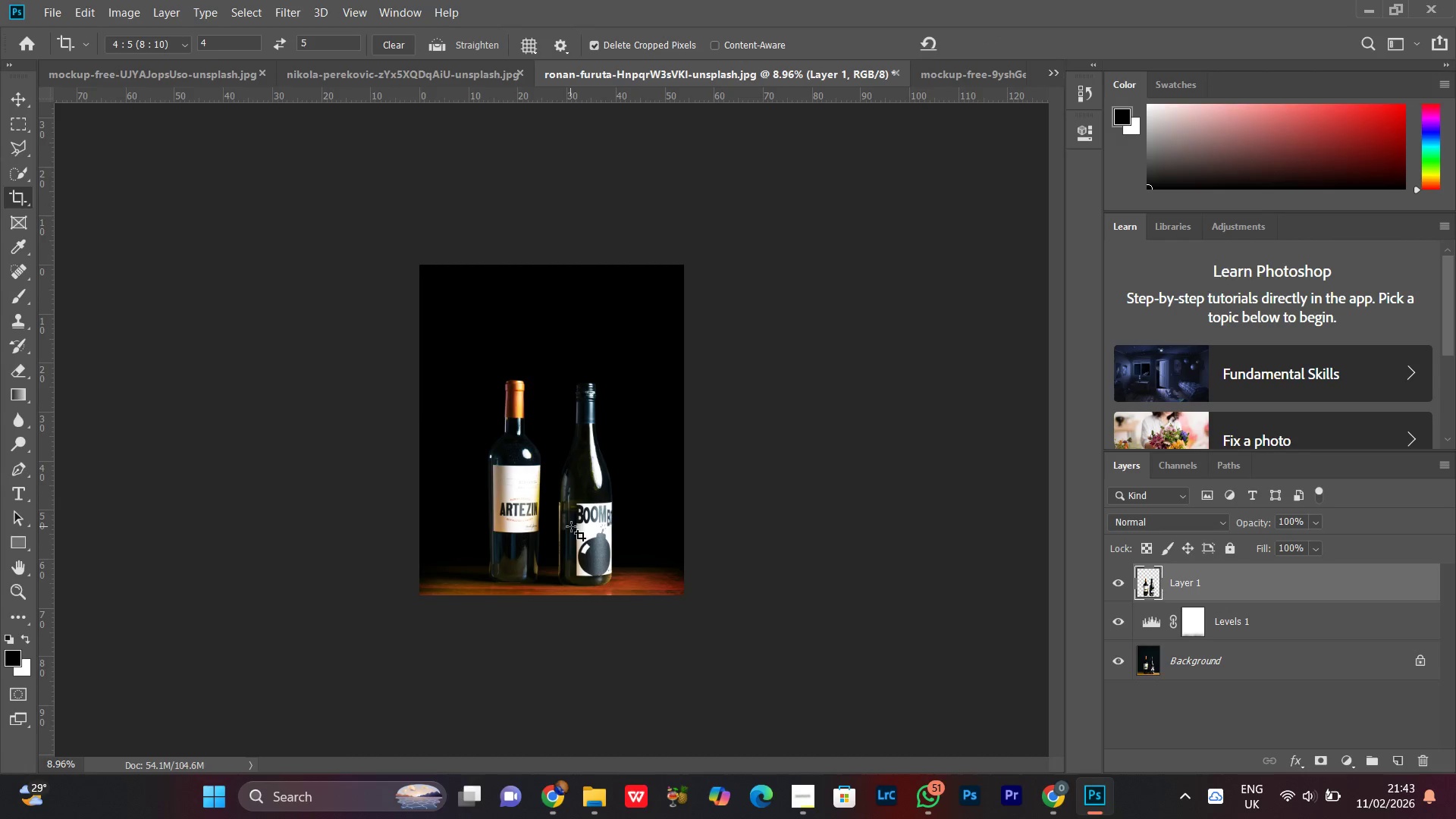 
key(Control+Shift+E)
 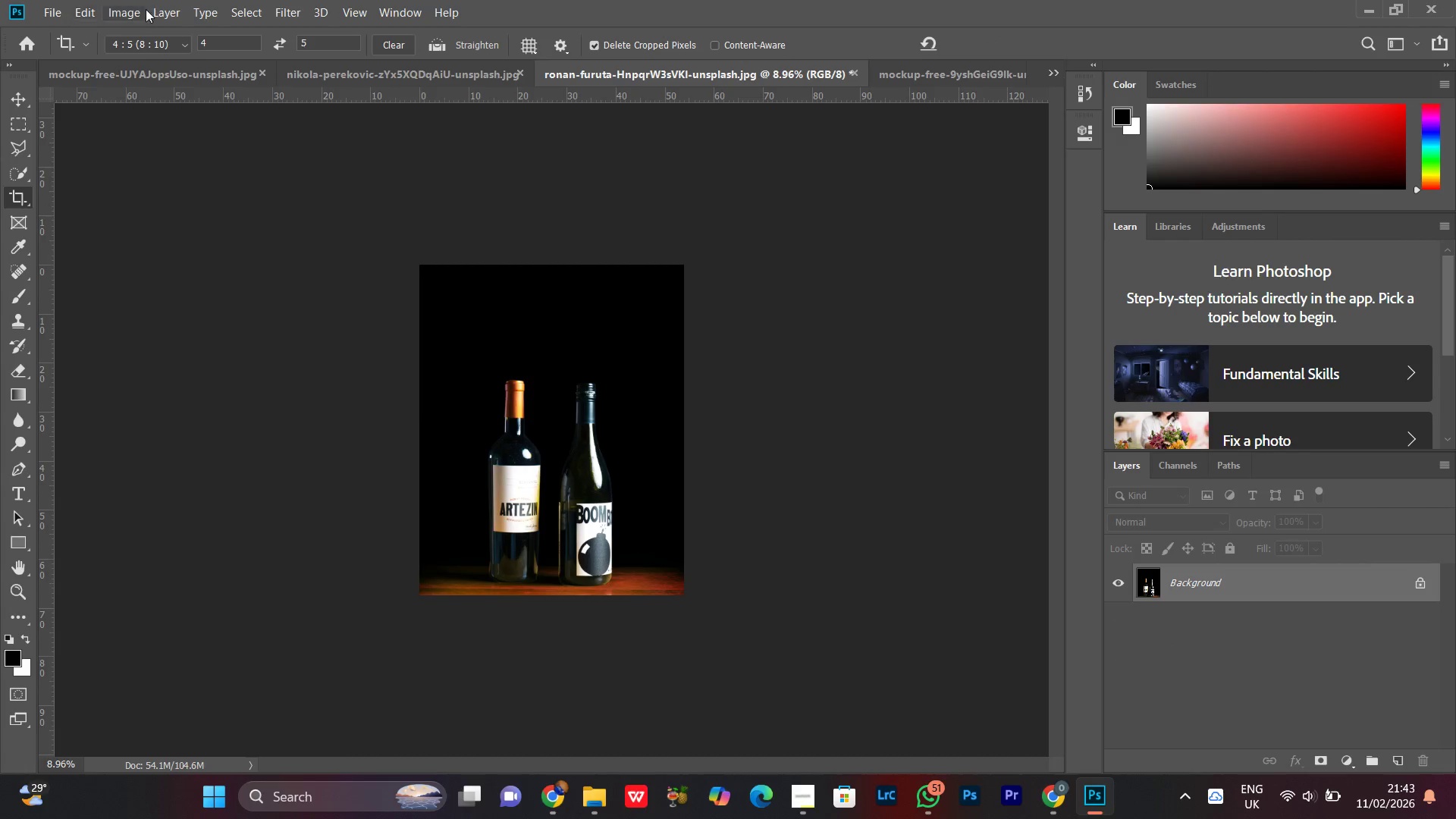 
left_click([110, 11])
 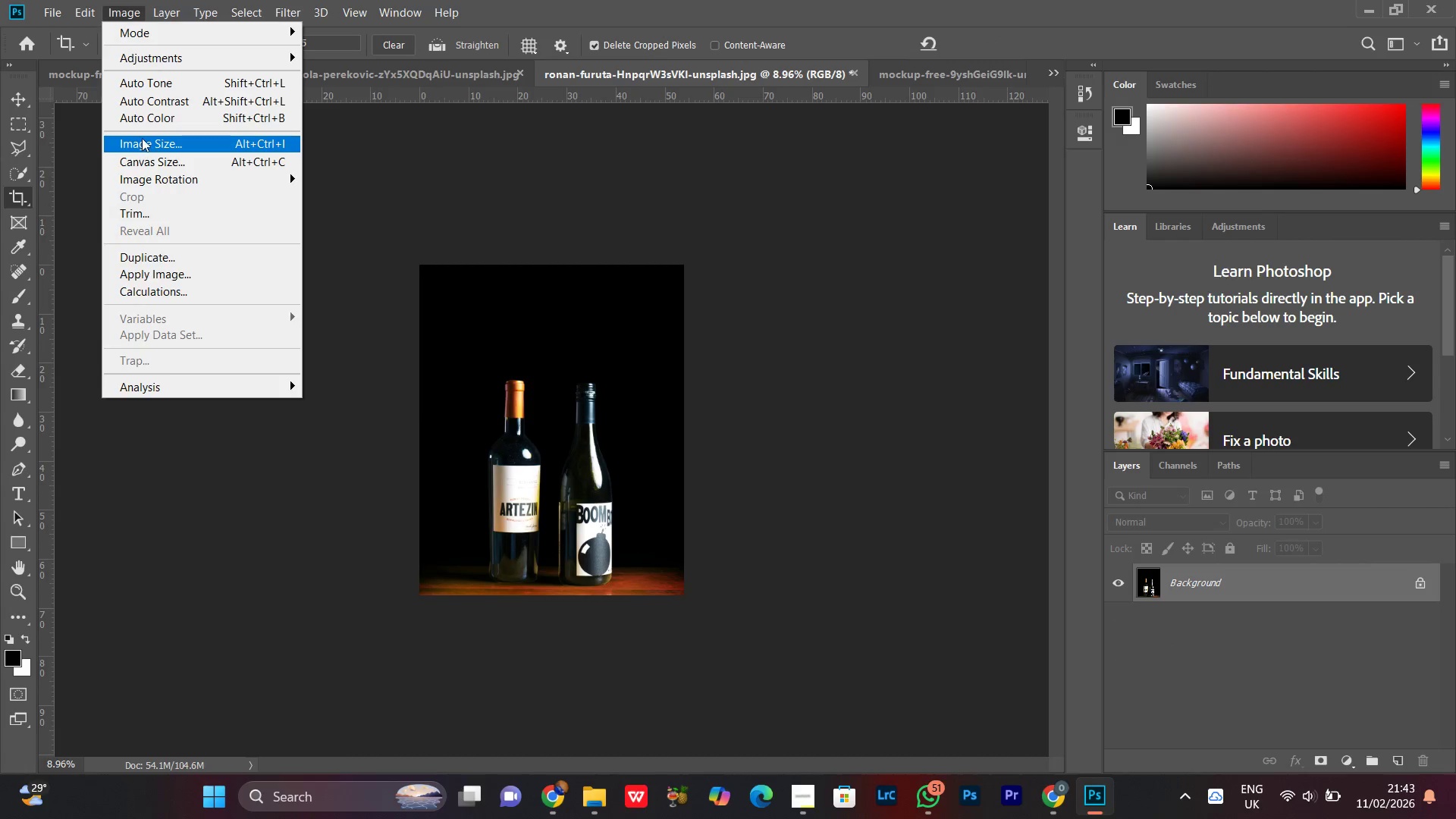 
left_click([142, 138])
 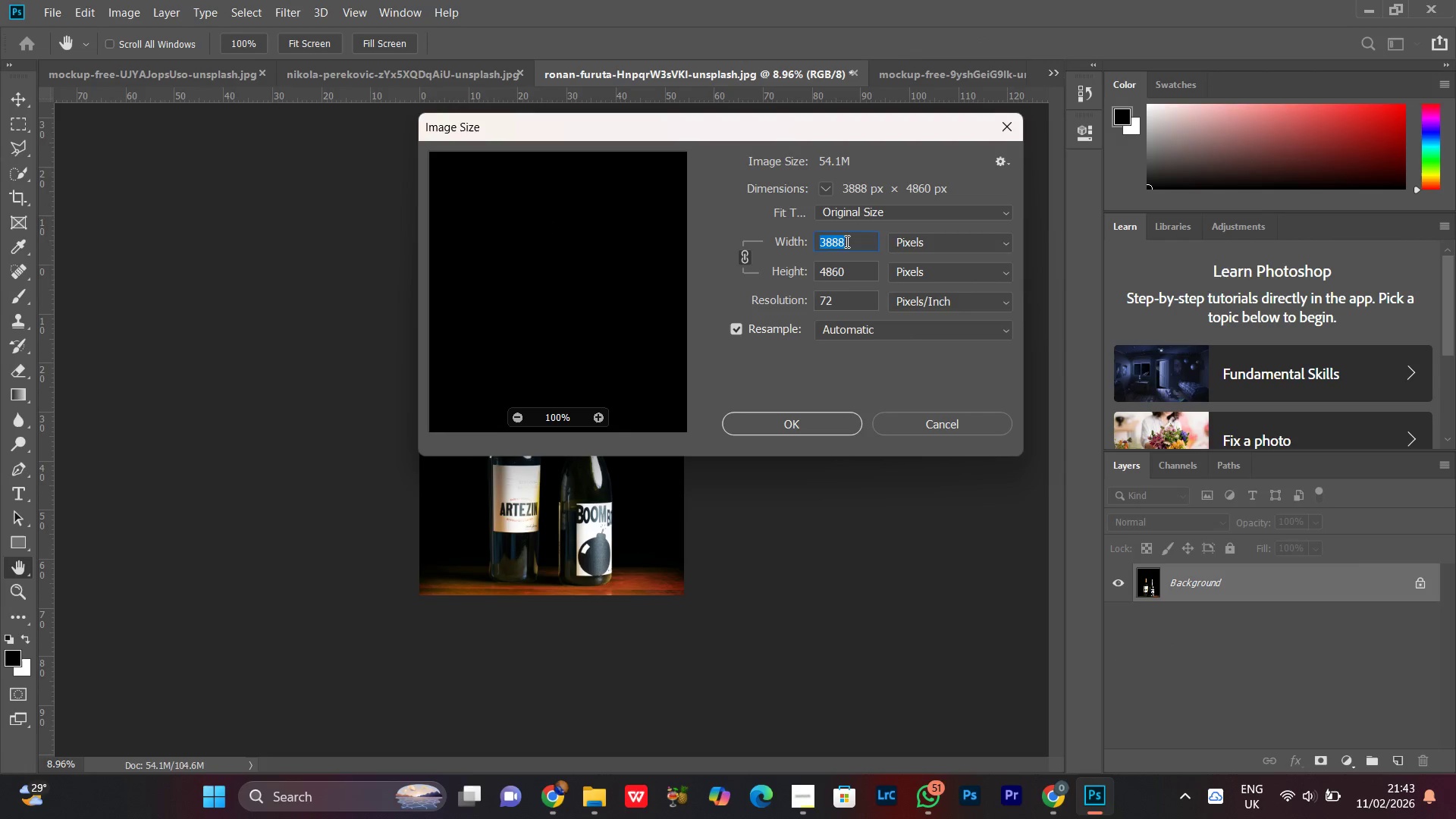 
type(1200)
 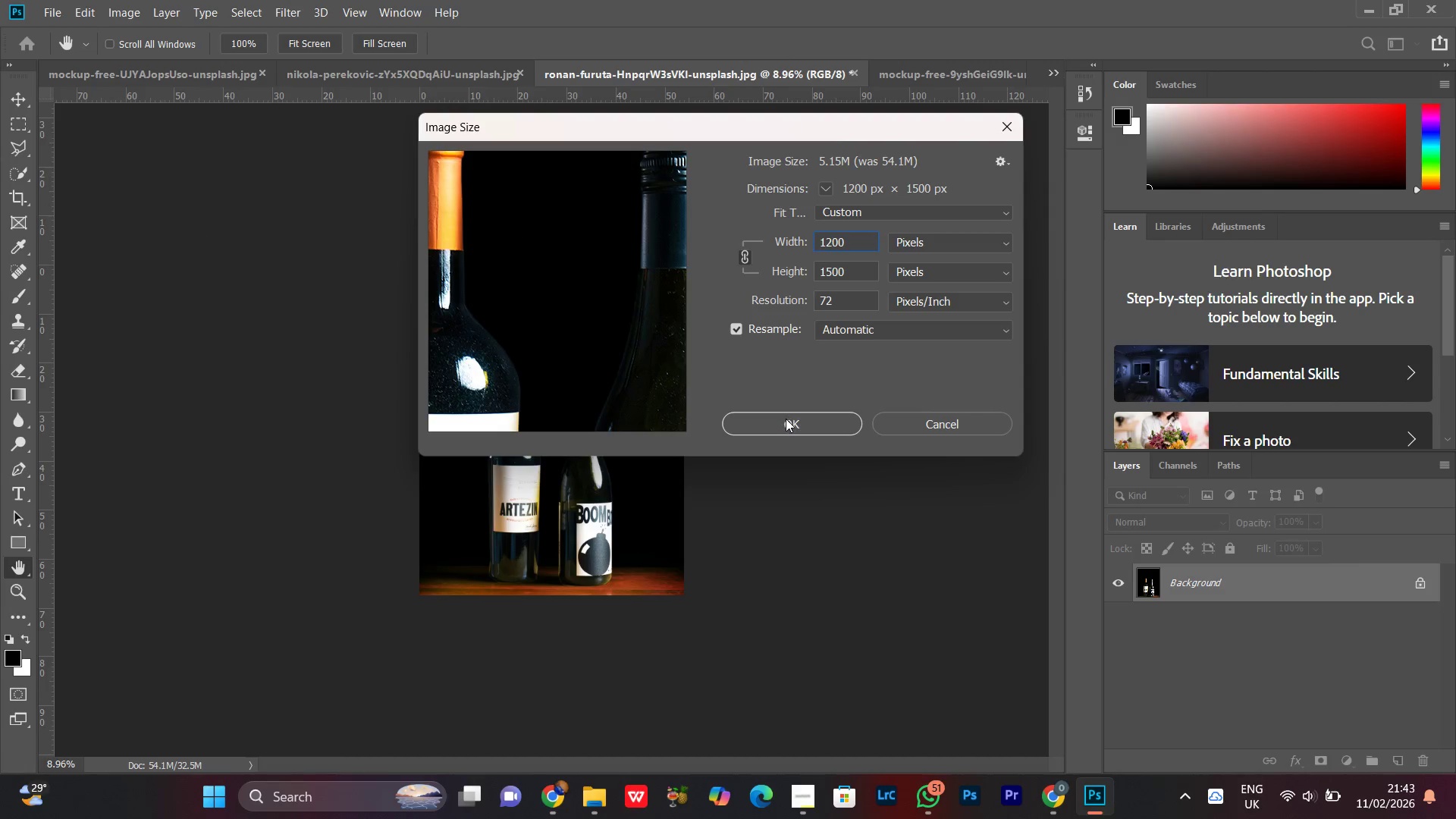 
left_click([784, 422])
 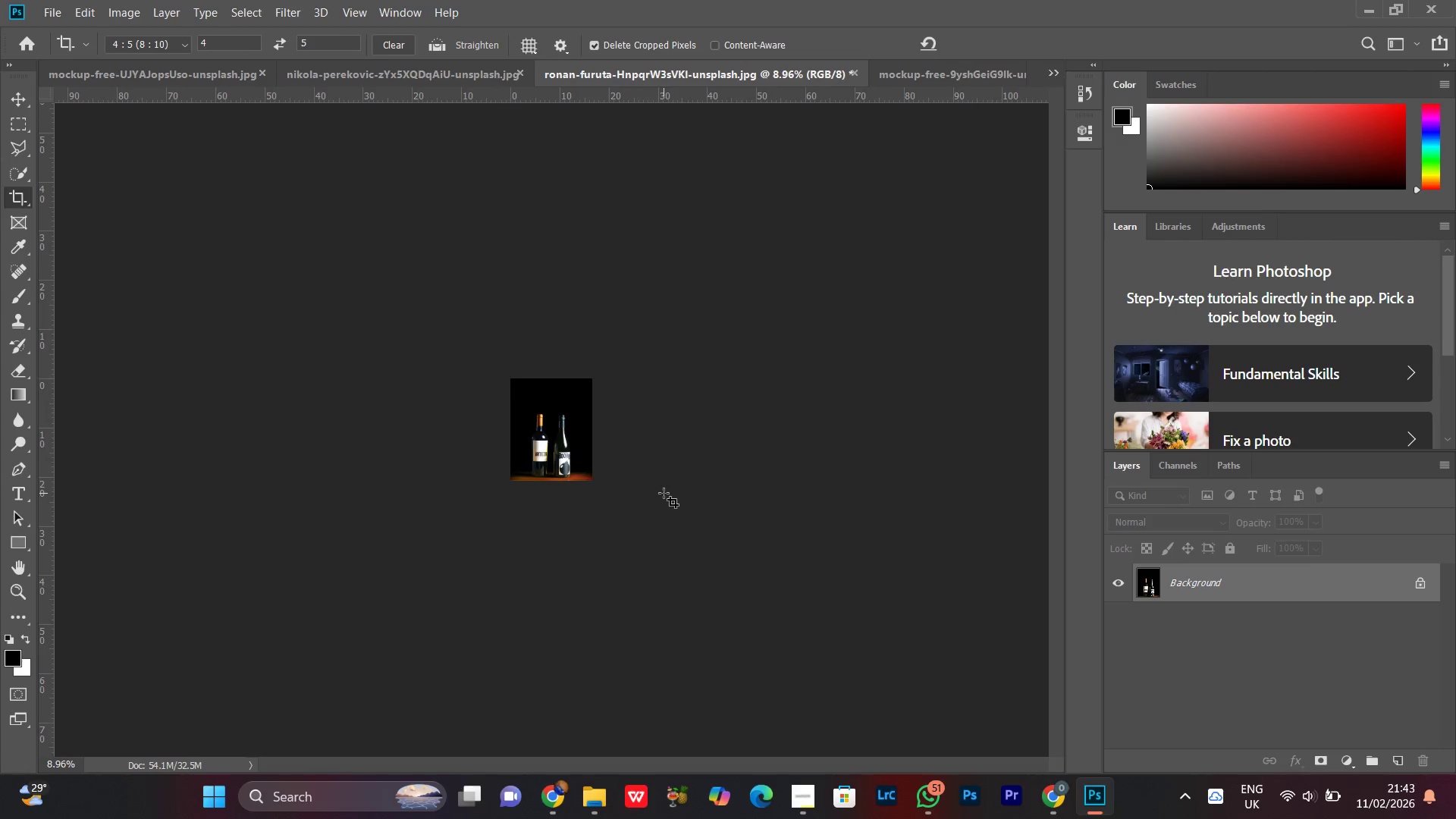 
key(Z)
 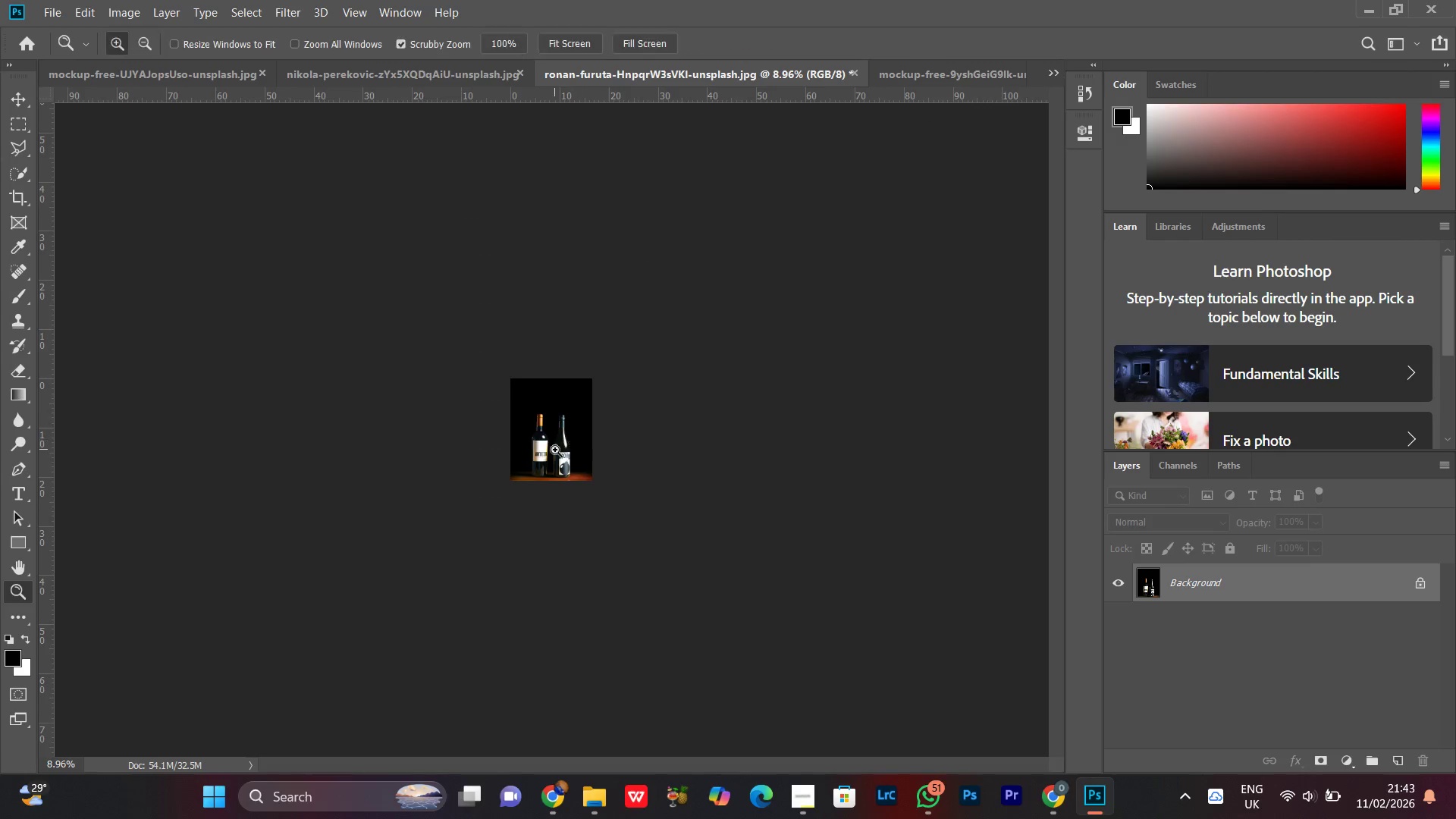 
left_click_drag(start_coordinate=[555, 450], to_coordinate=[689, 275])
 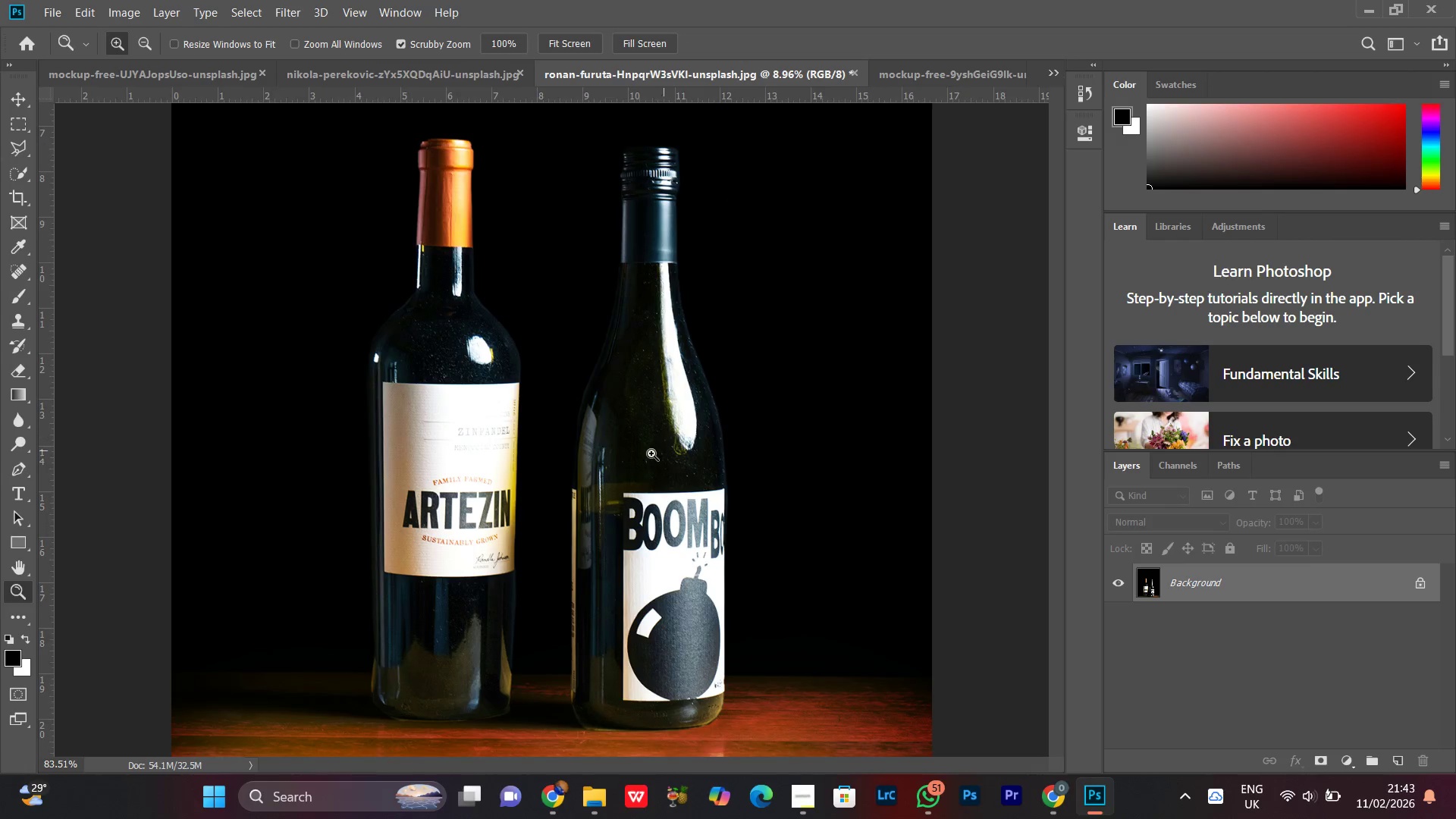 
left_click_drag(start_coordinate=[651, 453], to_coordinate=[651, 413])
 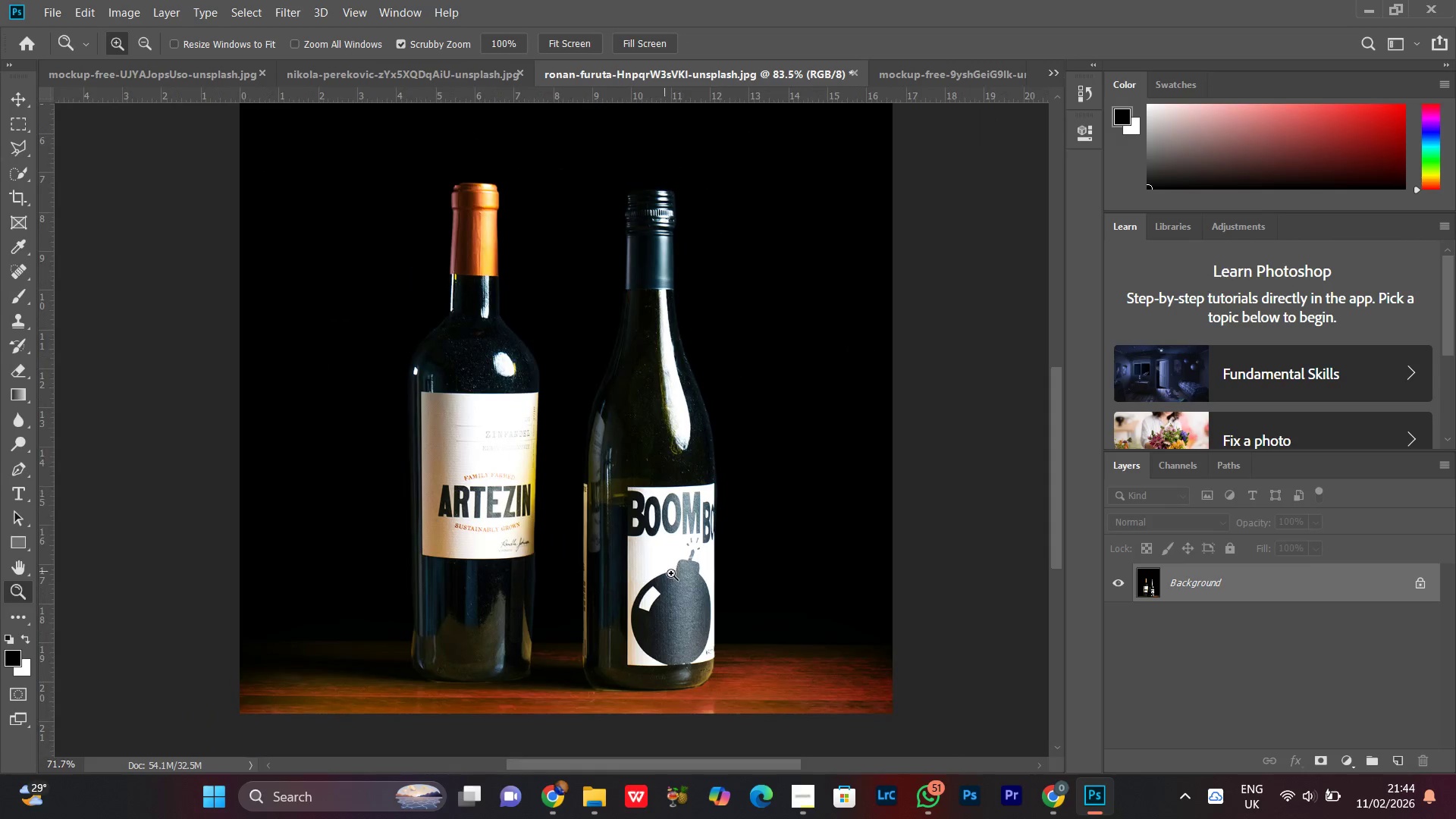 
left_click_drag(start_coordinate=[670, 573], to_coordinate=[751, 428])
 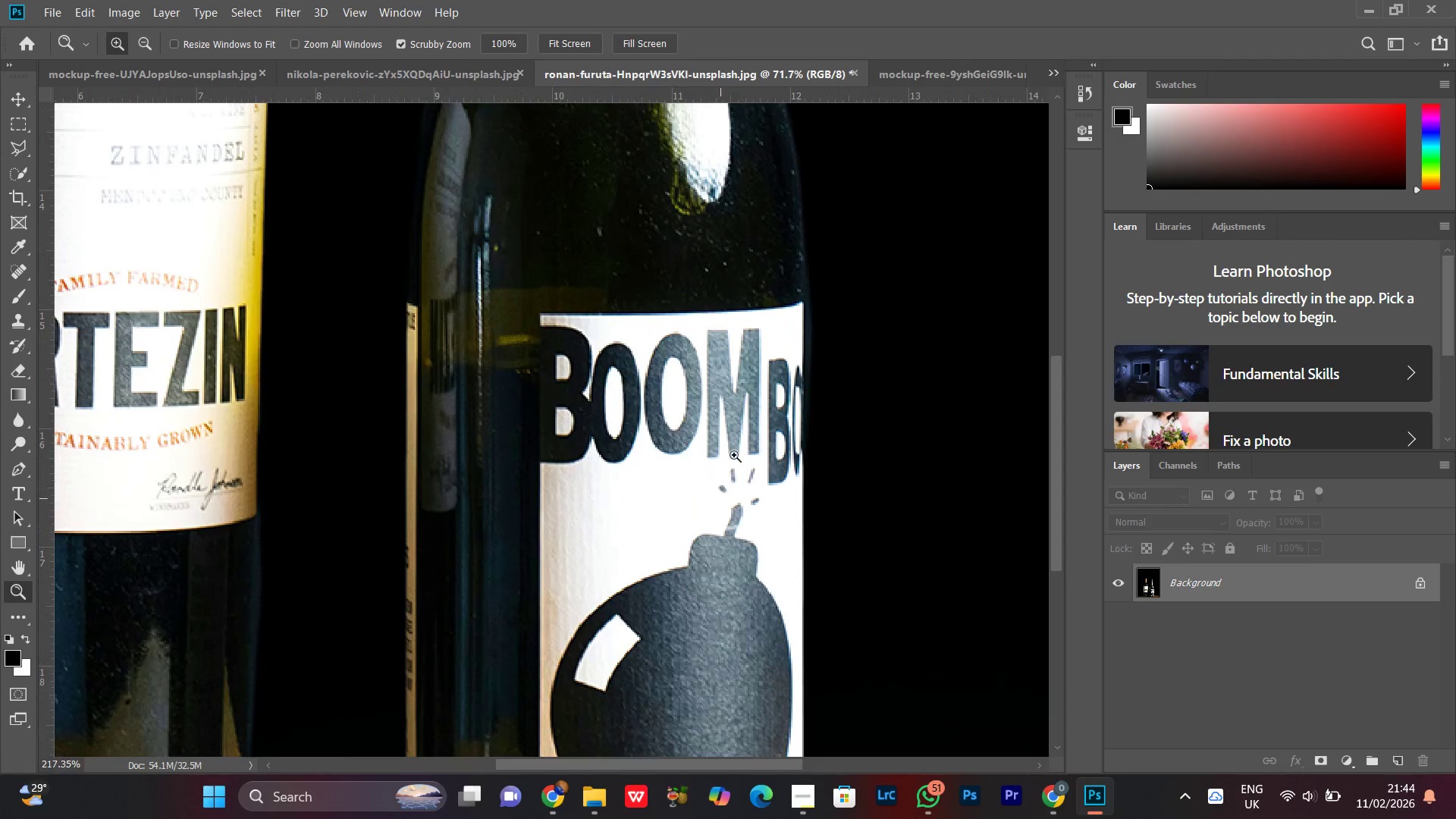 
left_click_drag(start_coordinate=[734, 454], to_coordinate=[642, 573])
 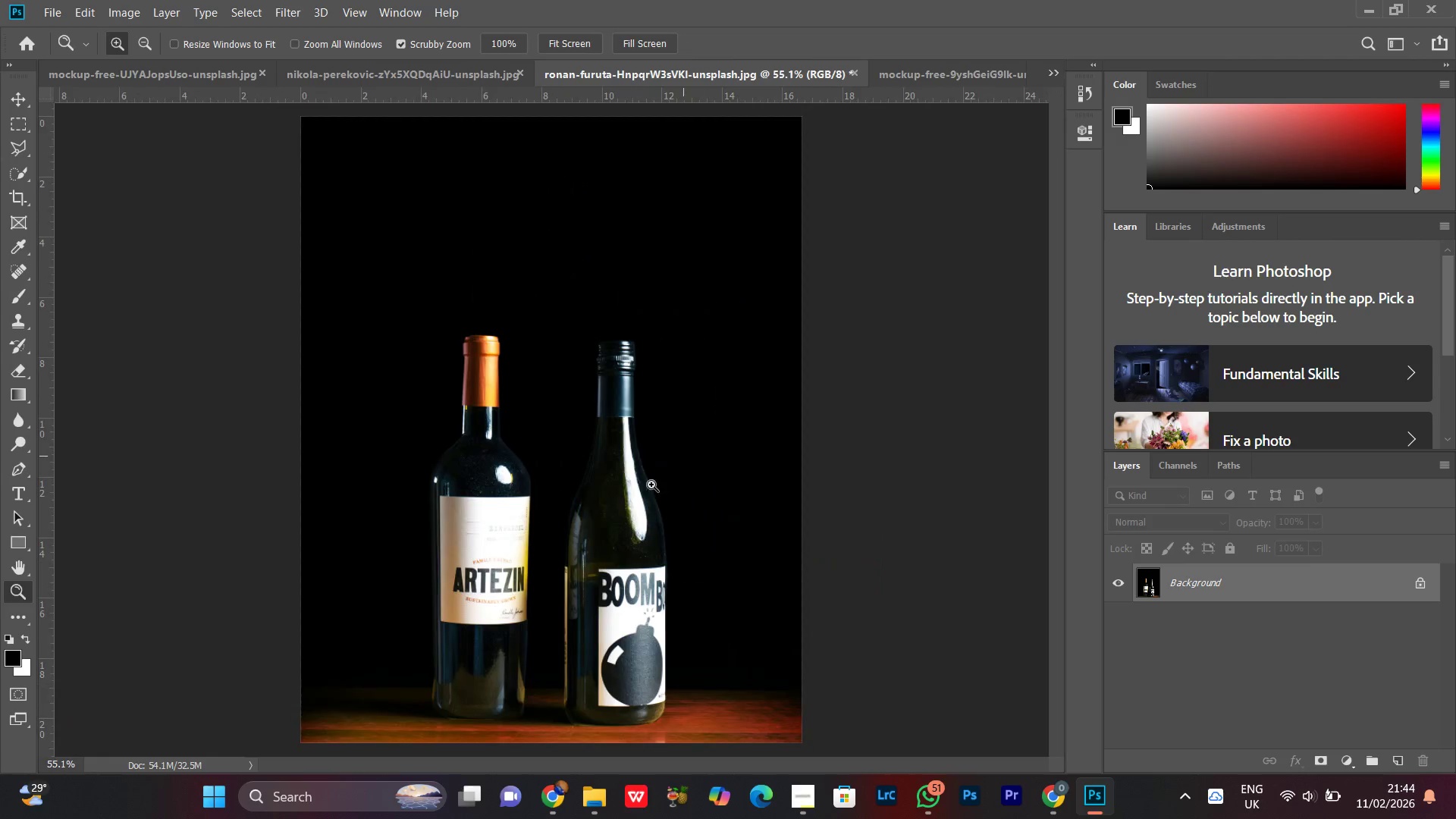 
left_click_drag(start_coordinate=[657, 423], to_coordinate=[642, 466])
 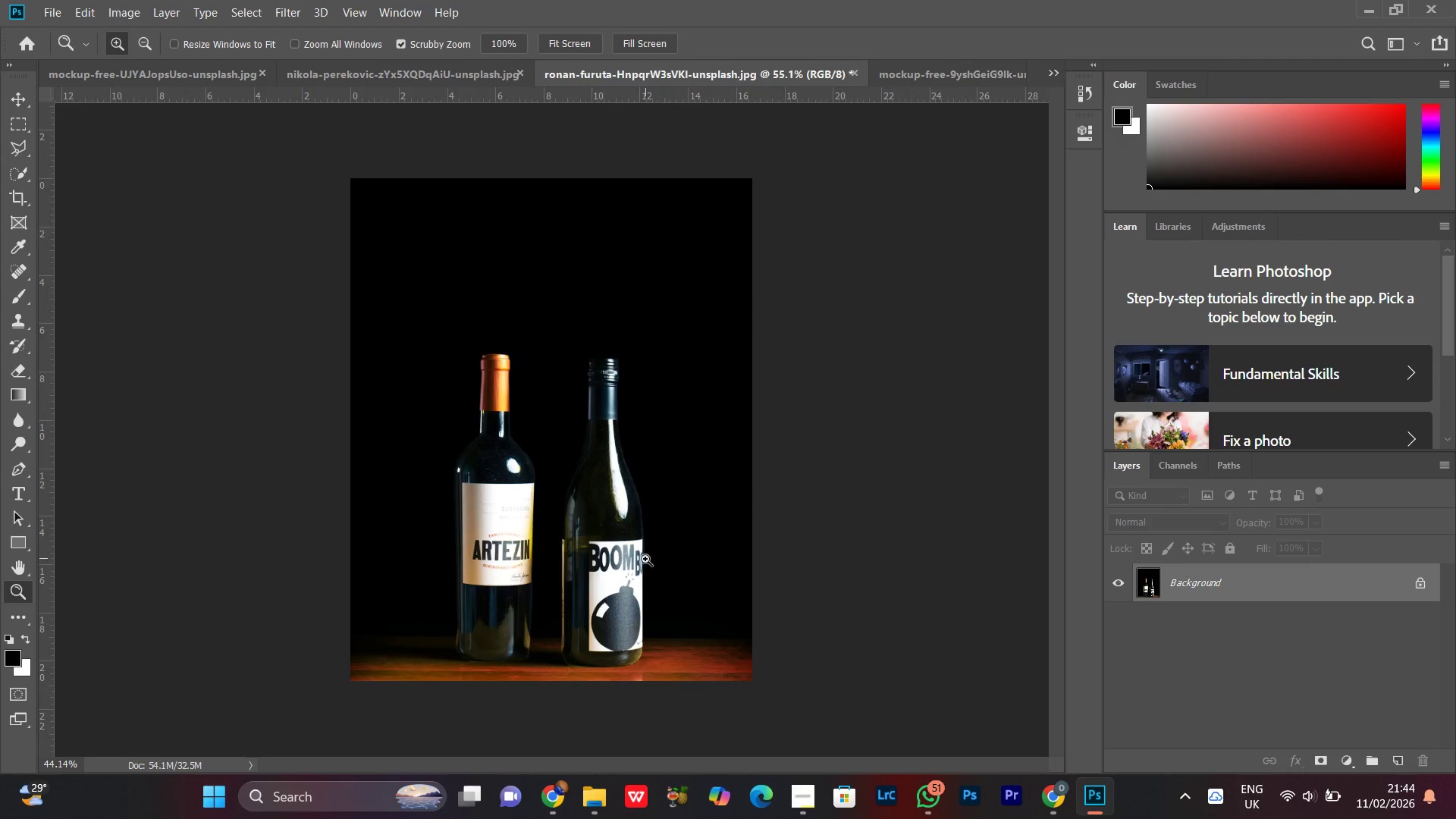 
left_click_drag(start_coordinate=[645, 559], to_coordinate=[665, 512])
 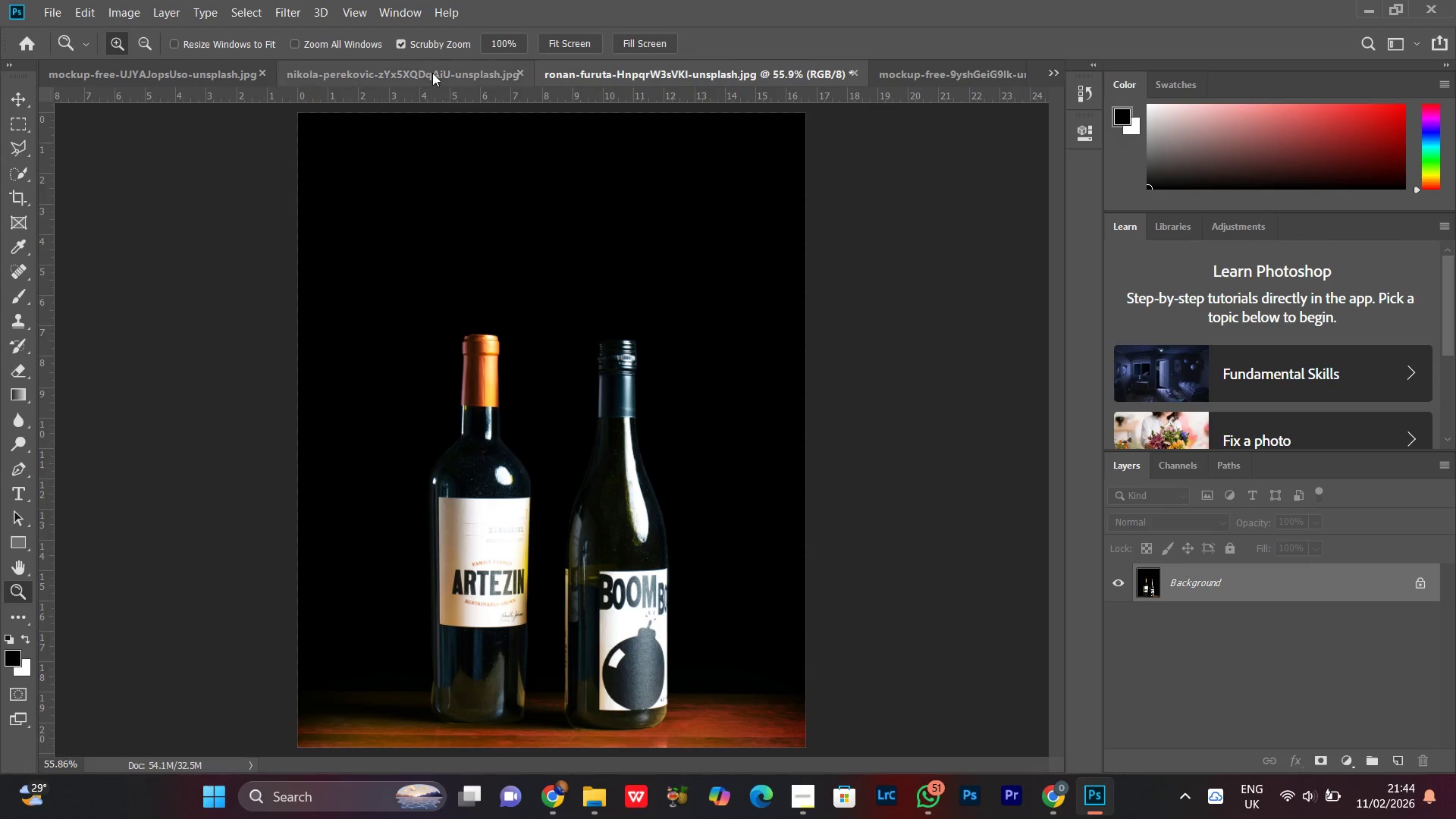 
left_click([432, 73])
 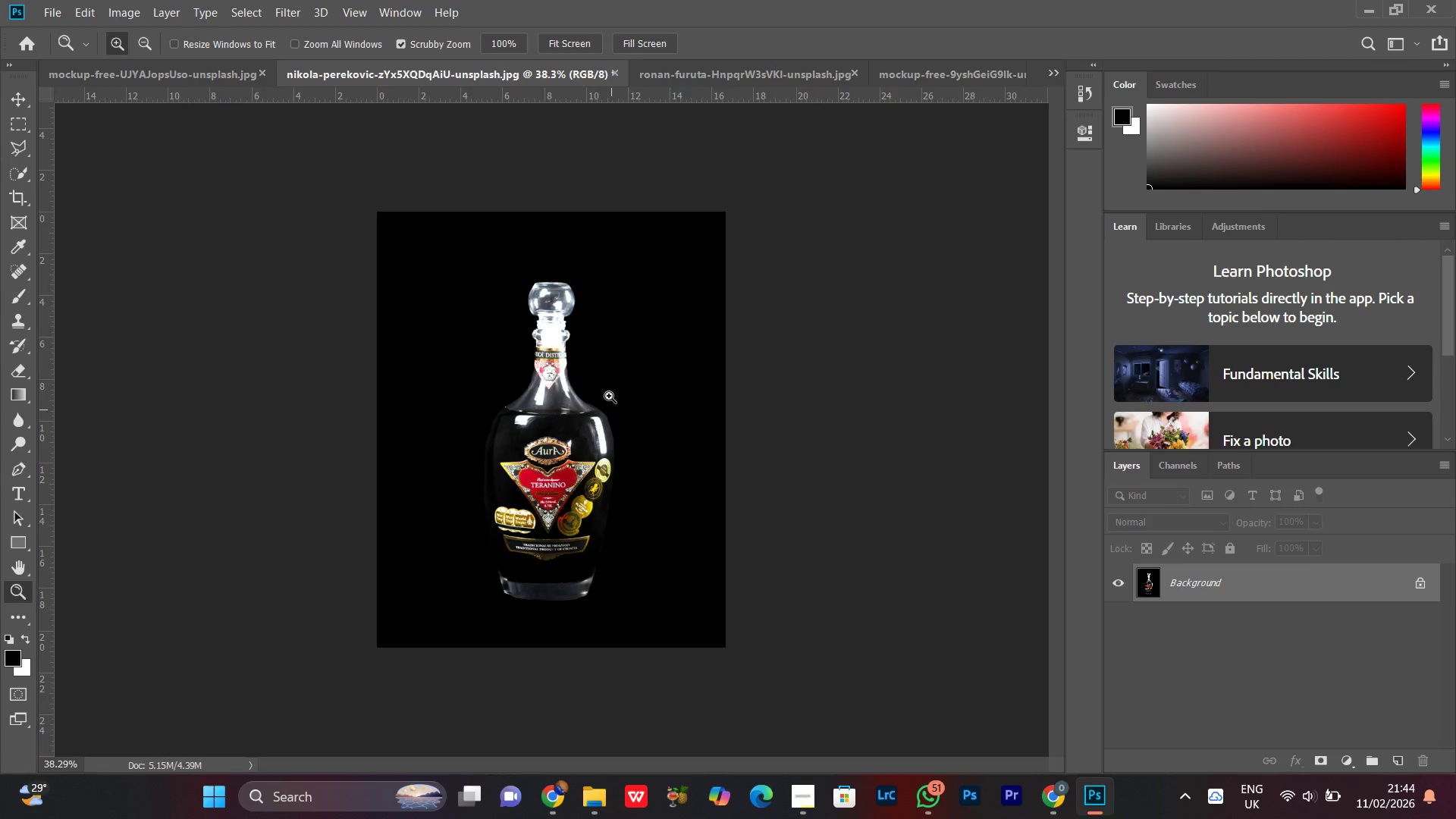 
left_click_drag(start_coordinate=[608, 396], to_coordinate=[603, 395])
 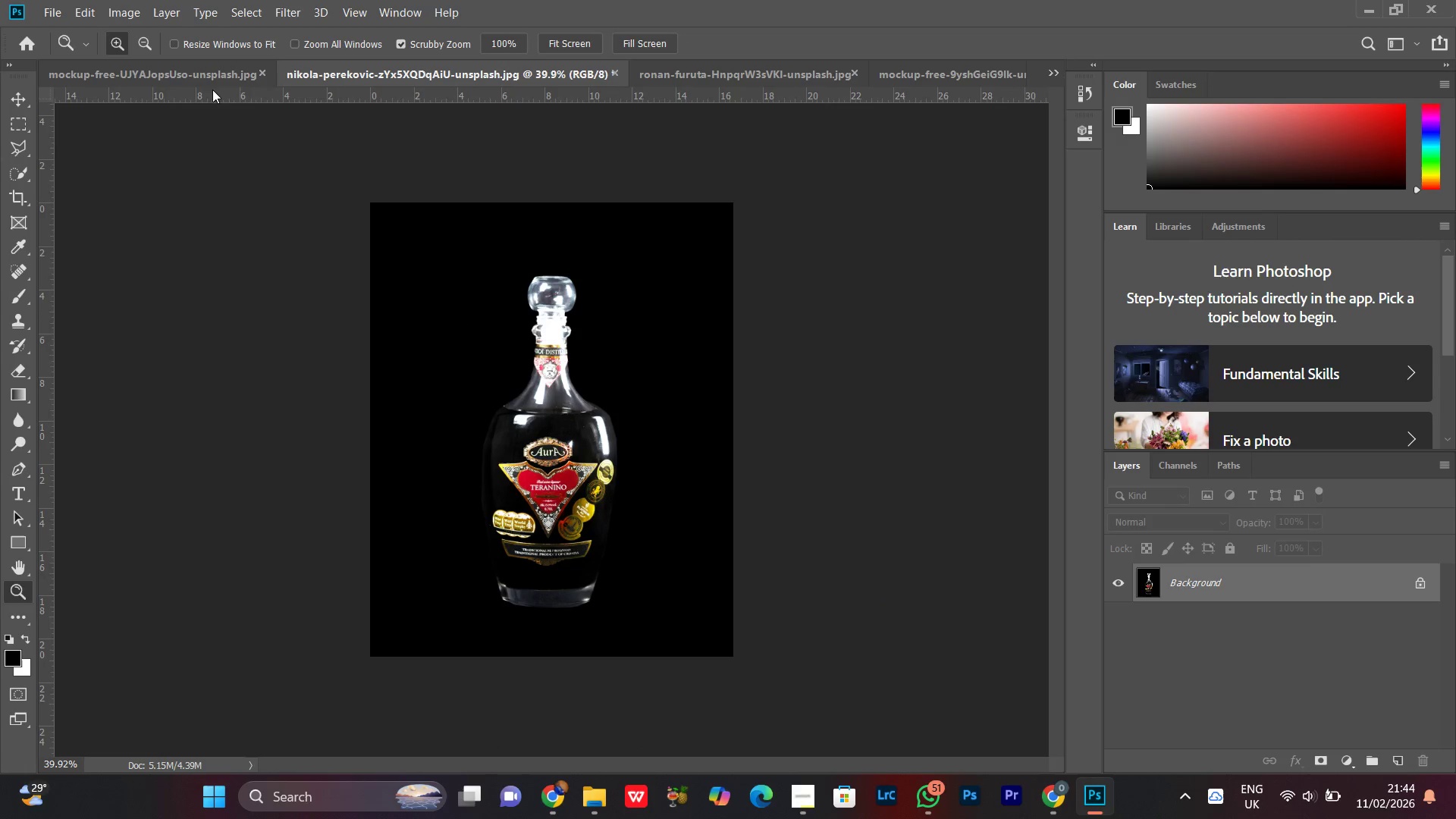 
left_click([205, 83])
 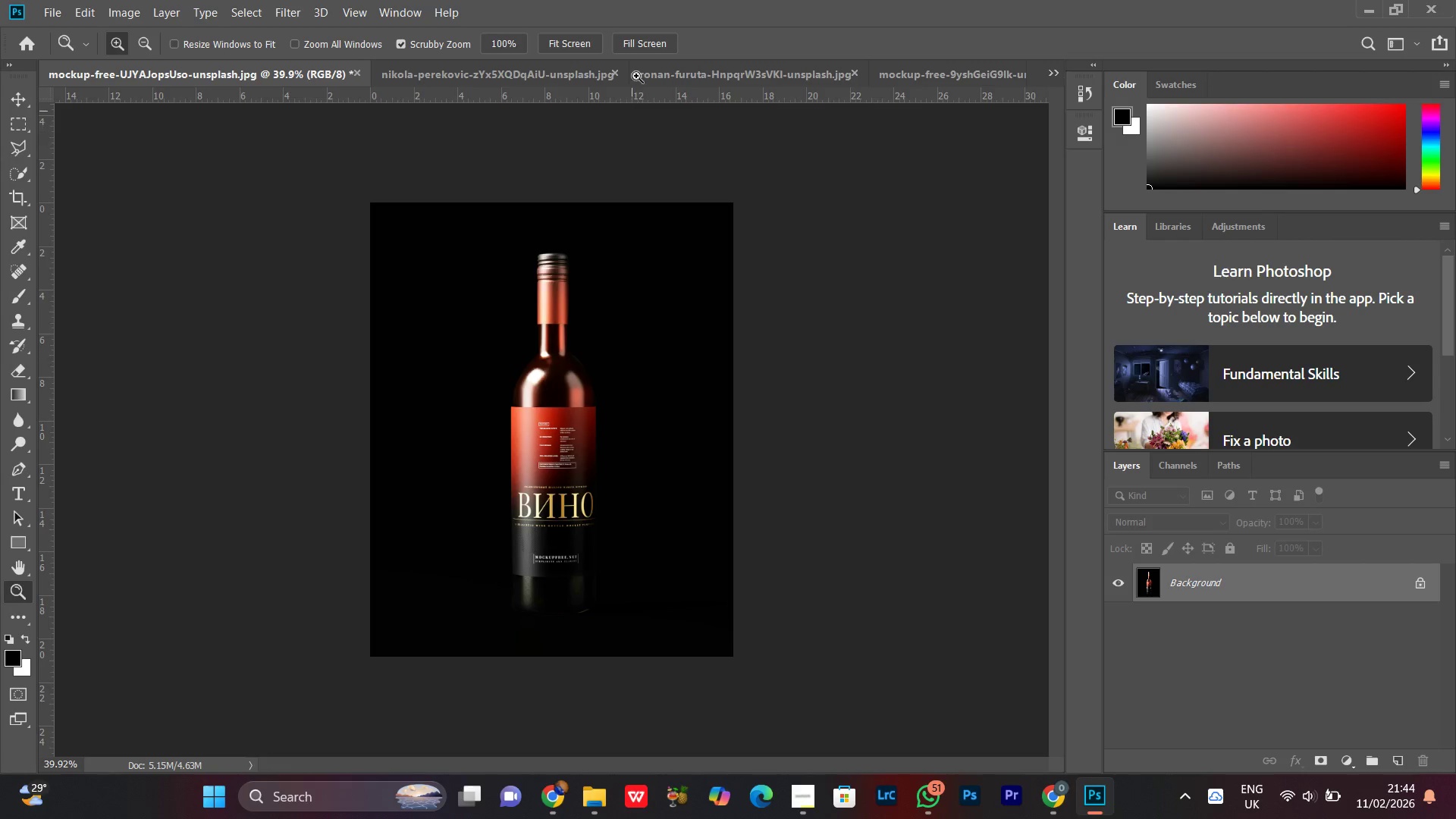 
left_click([695, 67])
 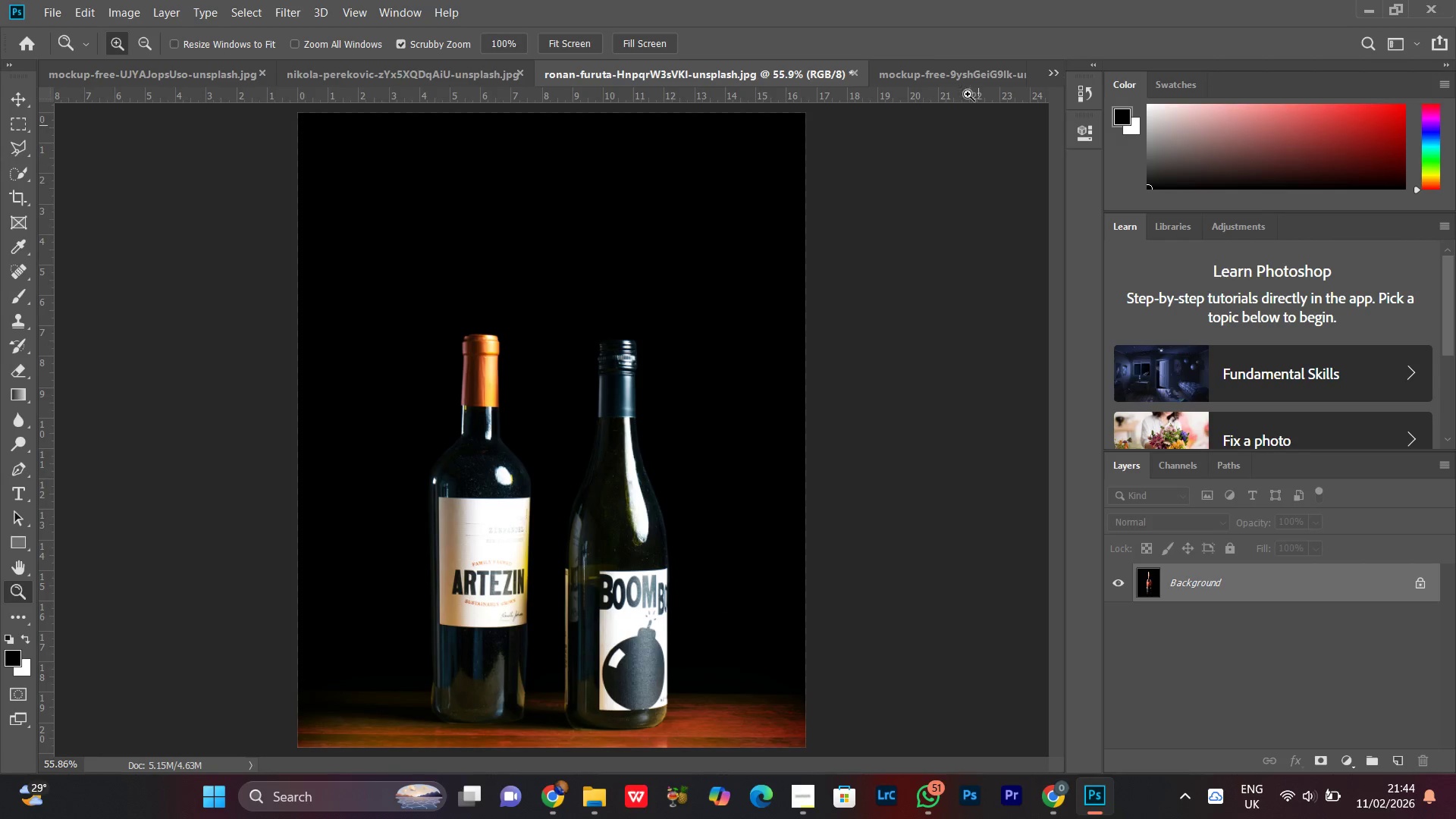 
left_click([927, 61])
 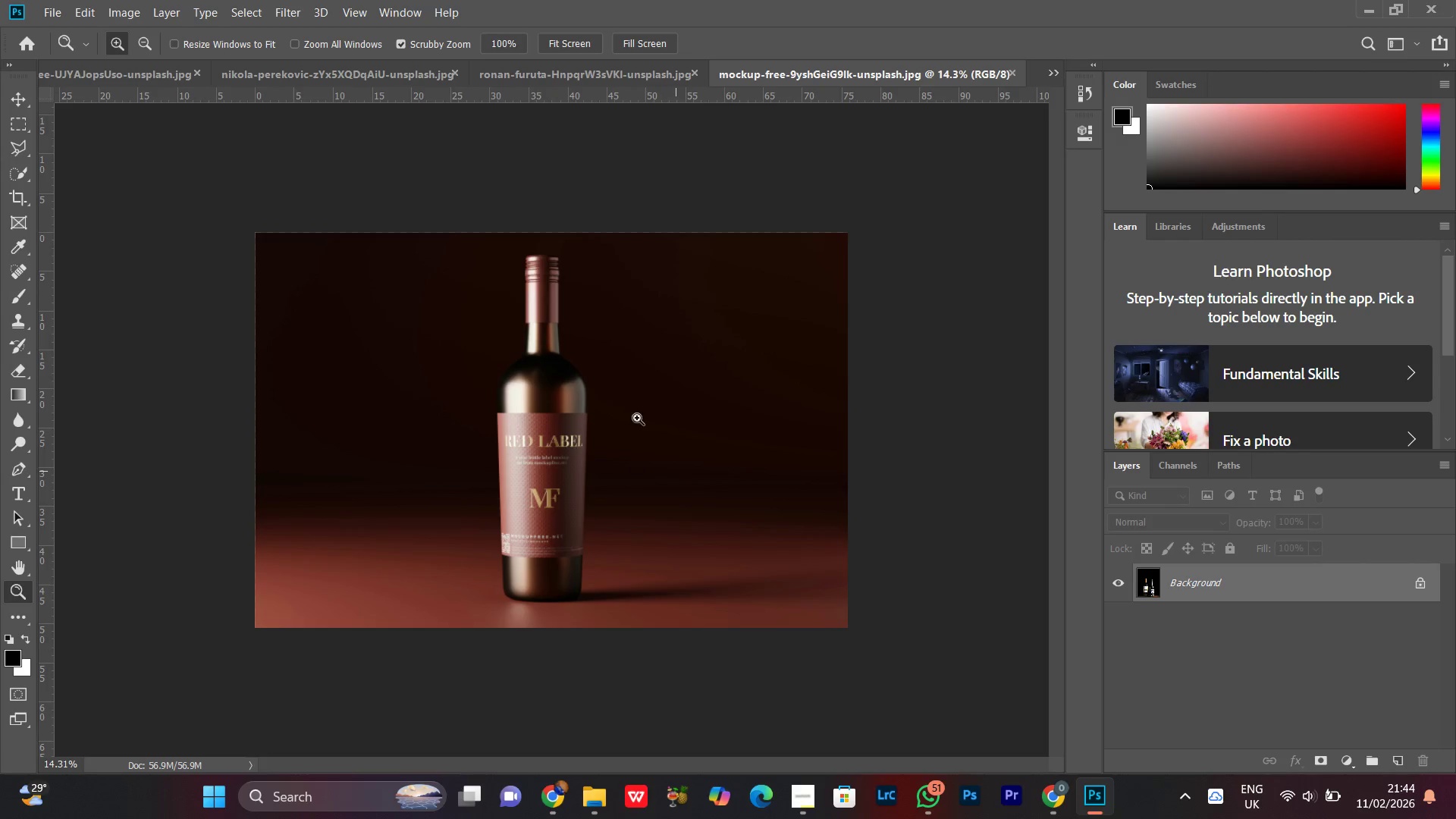 
left_click_drag(start_coordinate=[652, 377], to_coordinate=[625, 424])
 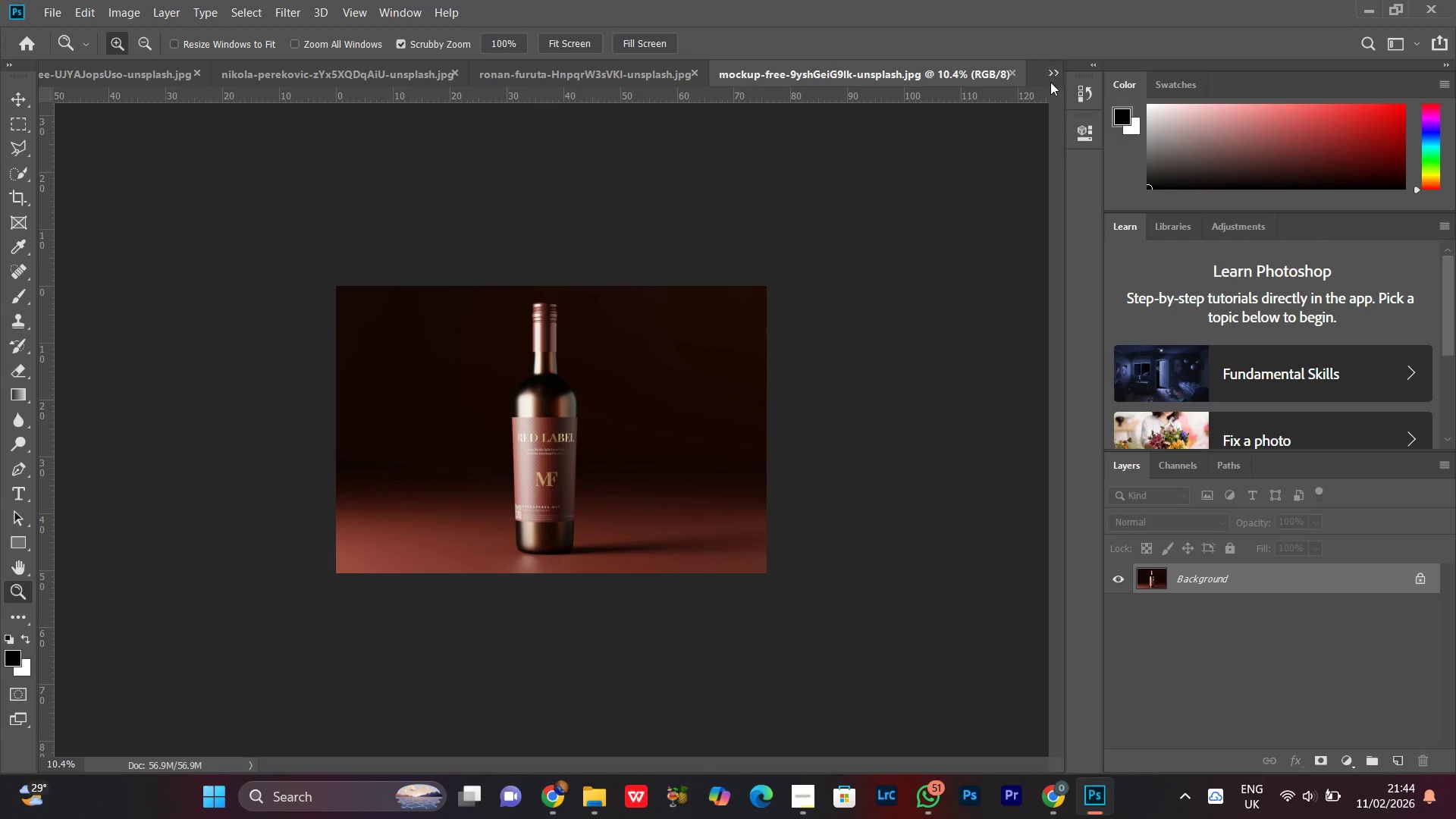 
left_click([1050, 78])
 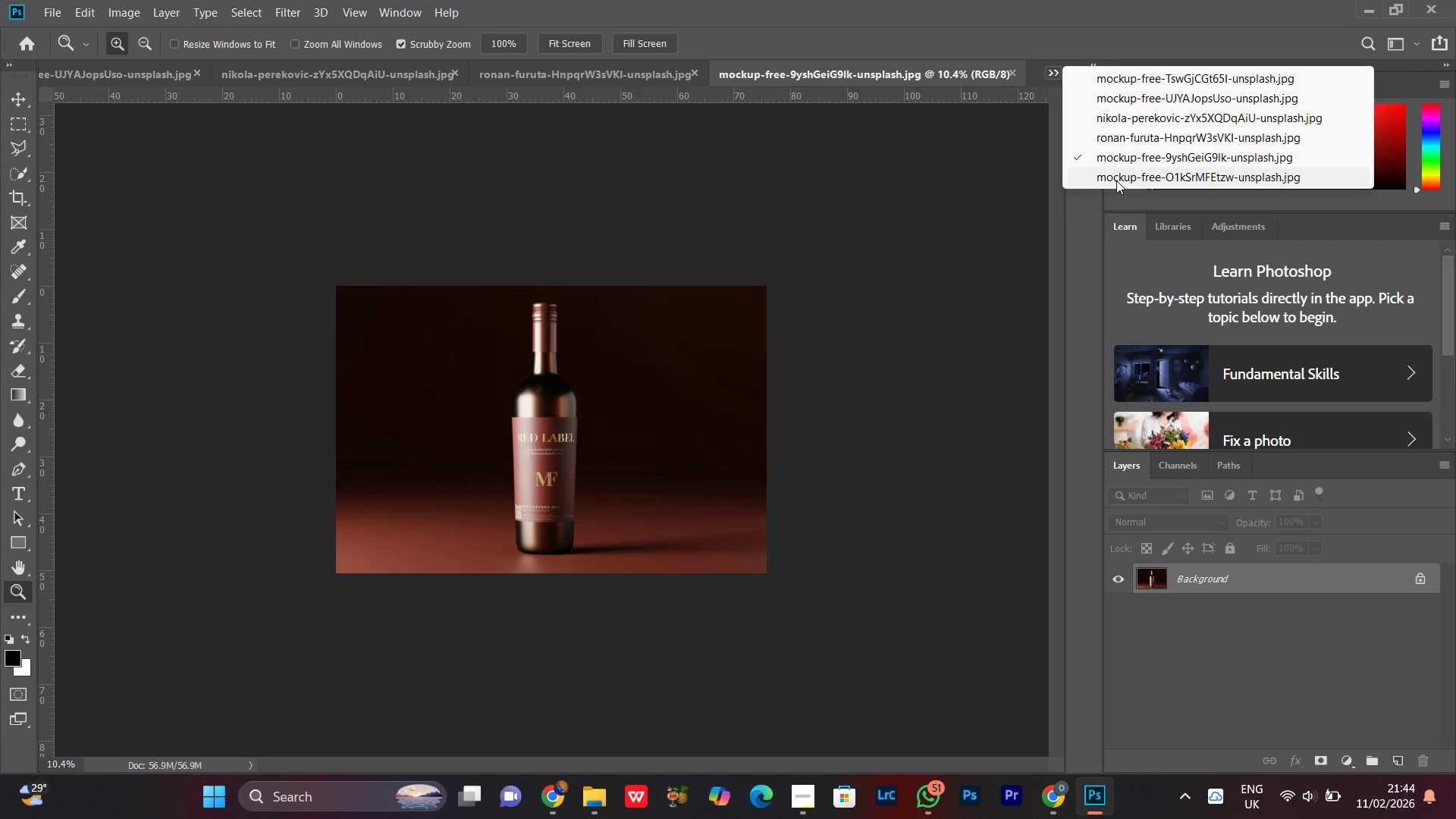 
left_click([1116, 180])
 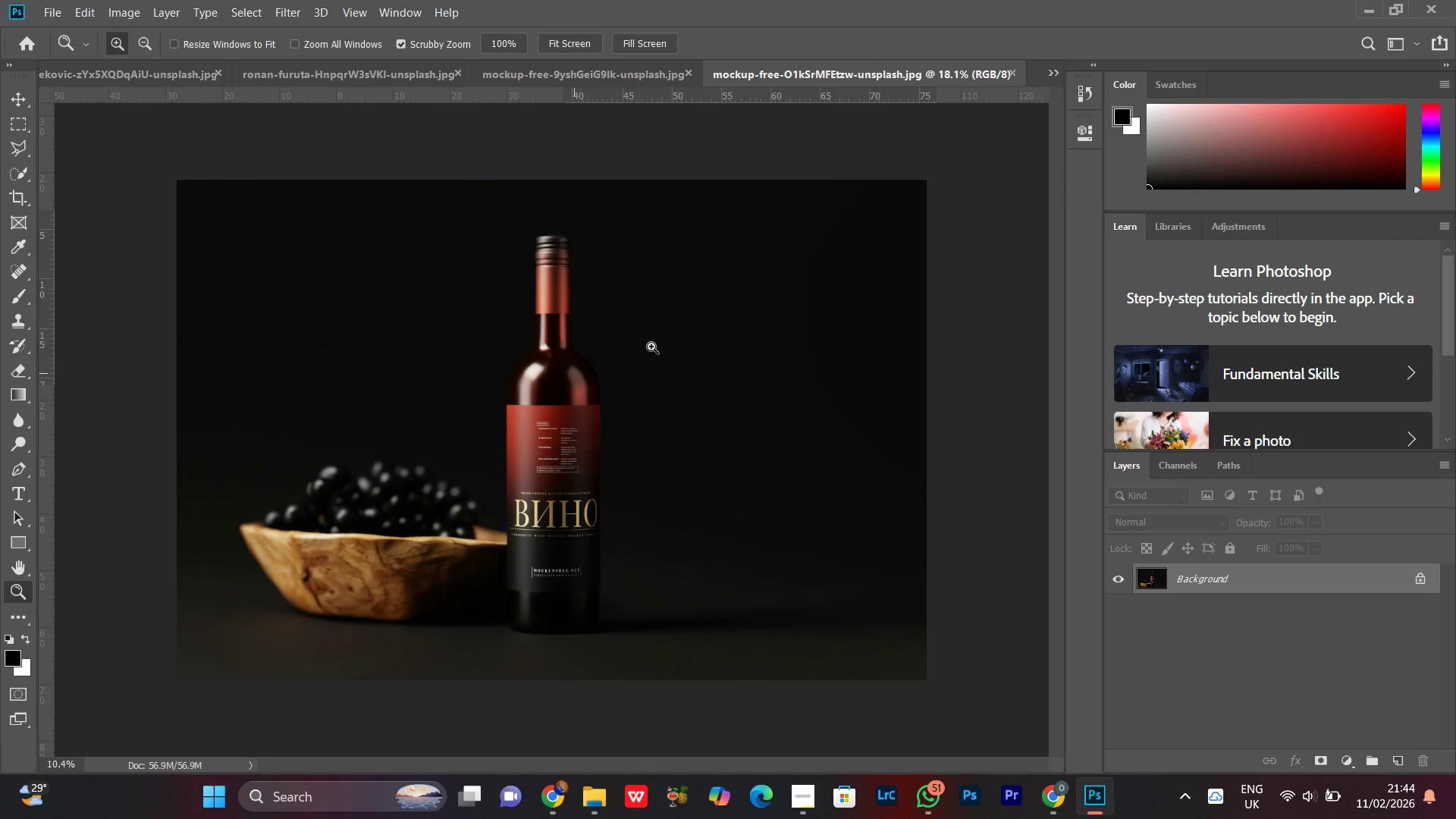 
left_click_drag(start_coordinate=[648, 324], to_coordinate=[619, 372])
 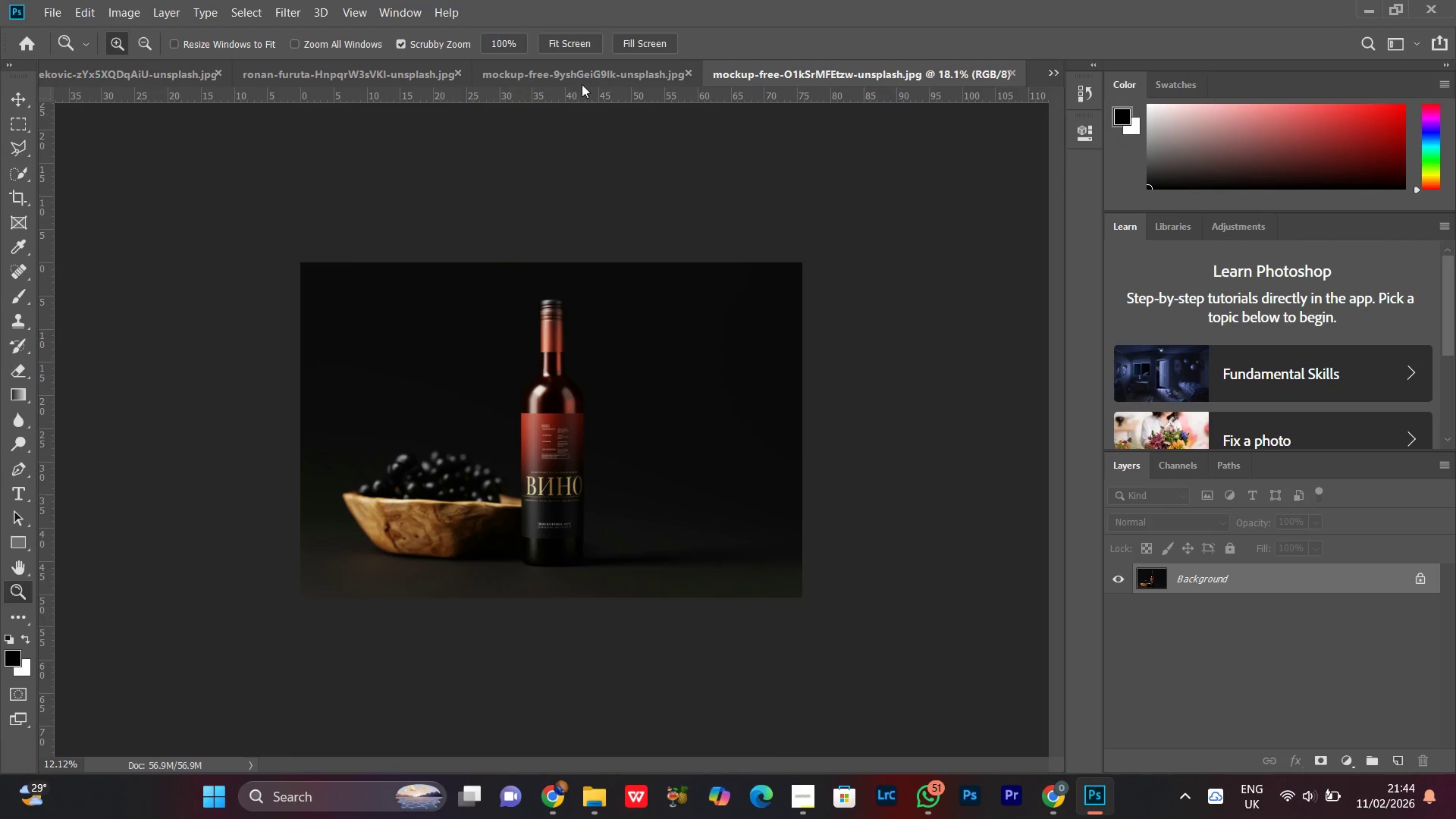 
left_click([584, 81])
 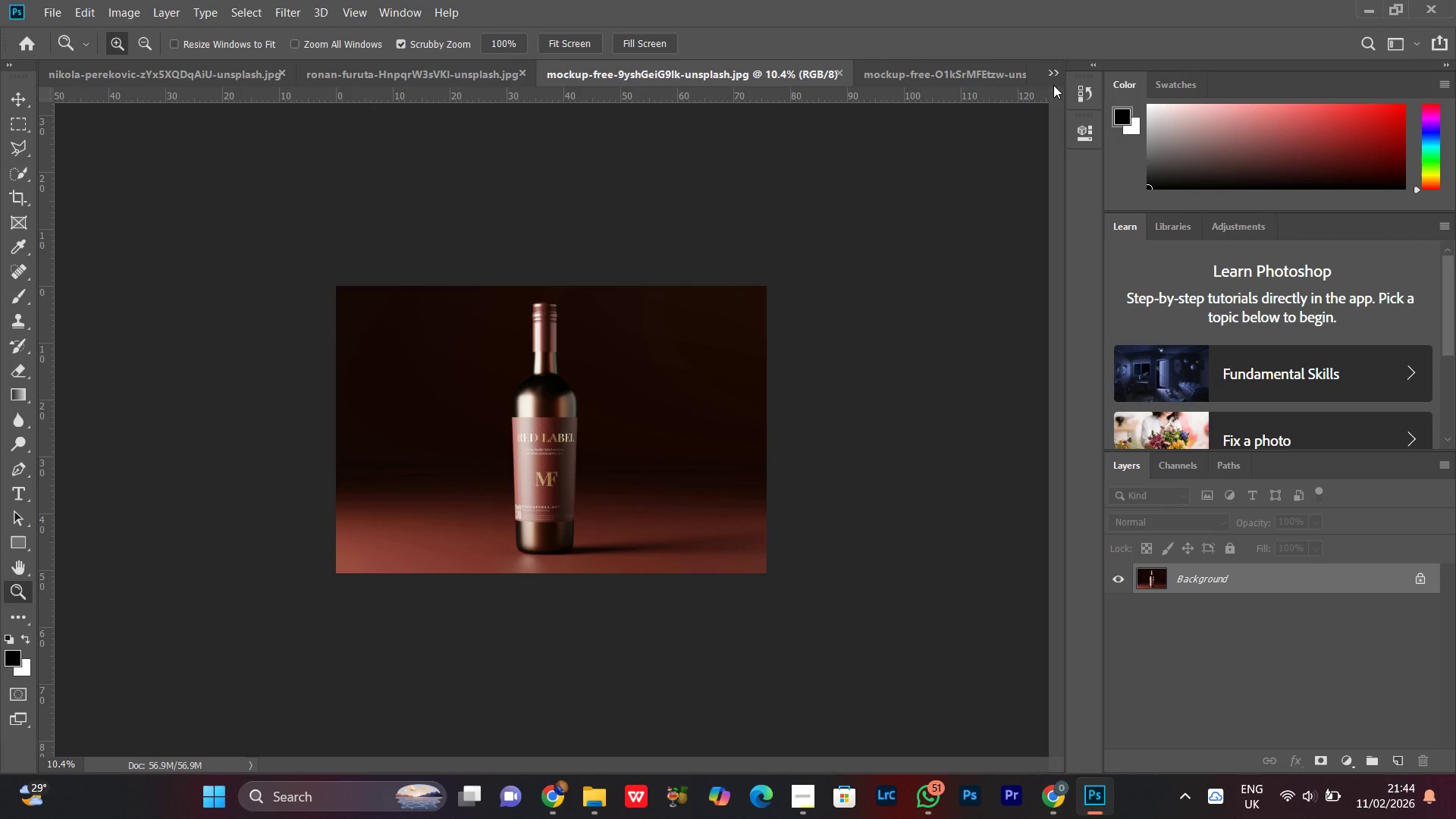 
left_click([1055, 72])
 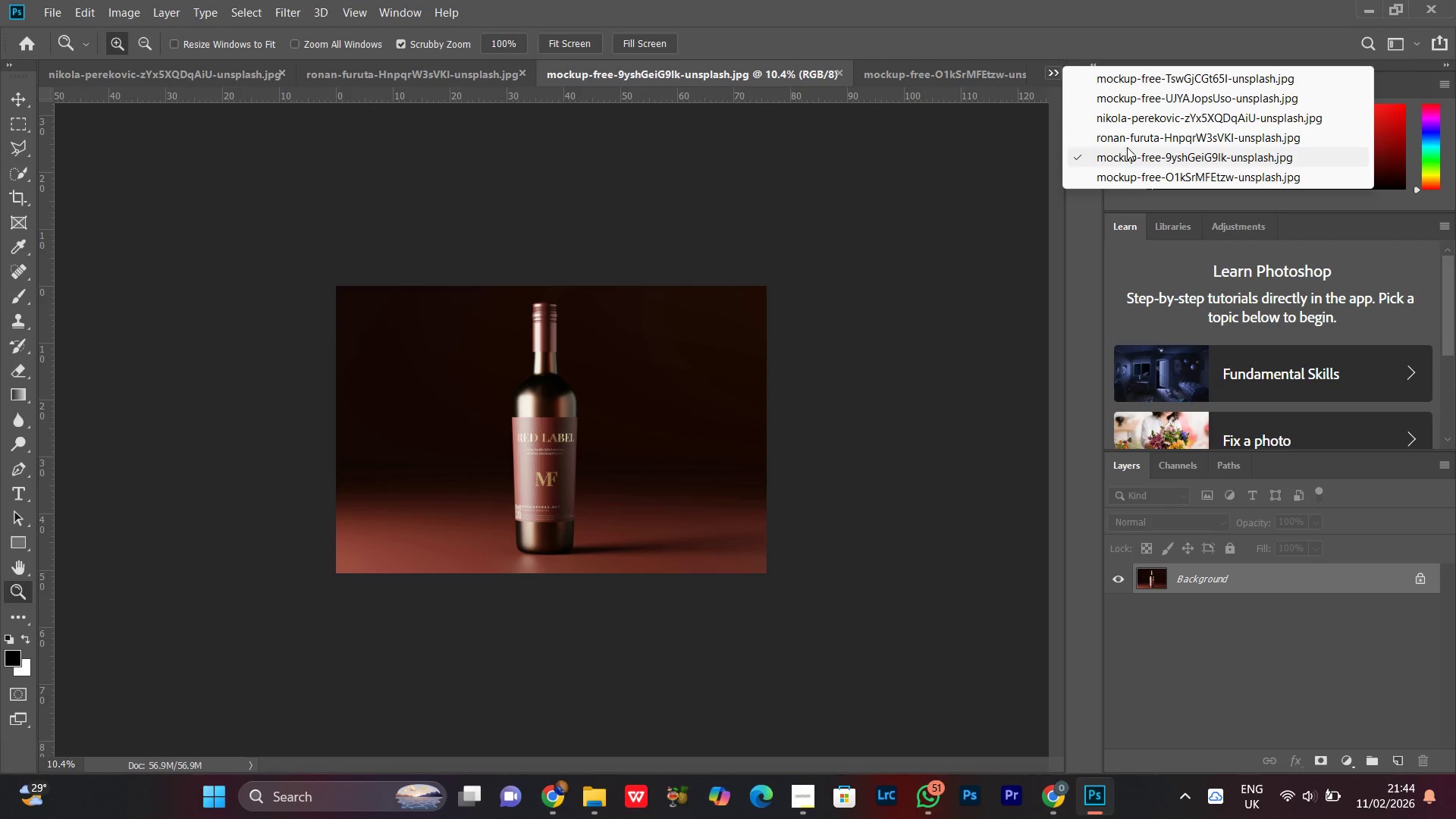 
left_click([1127, 77])
 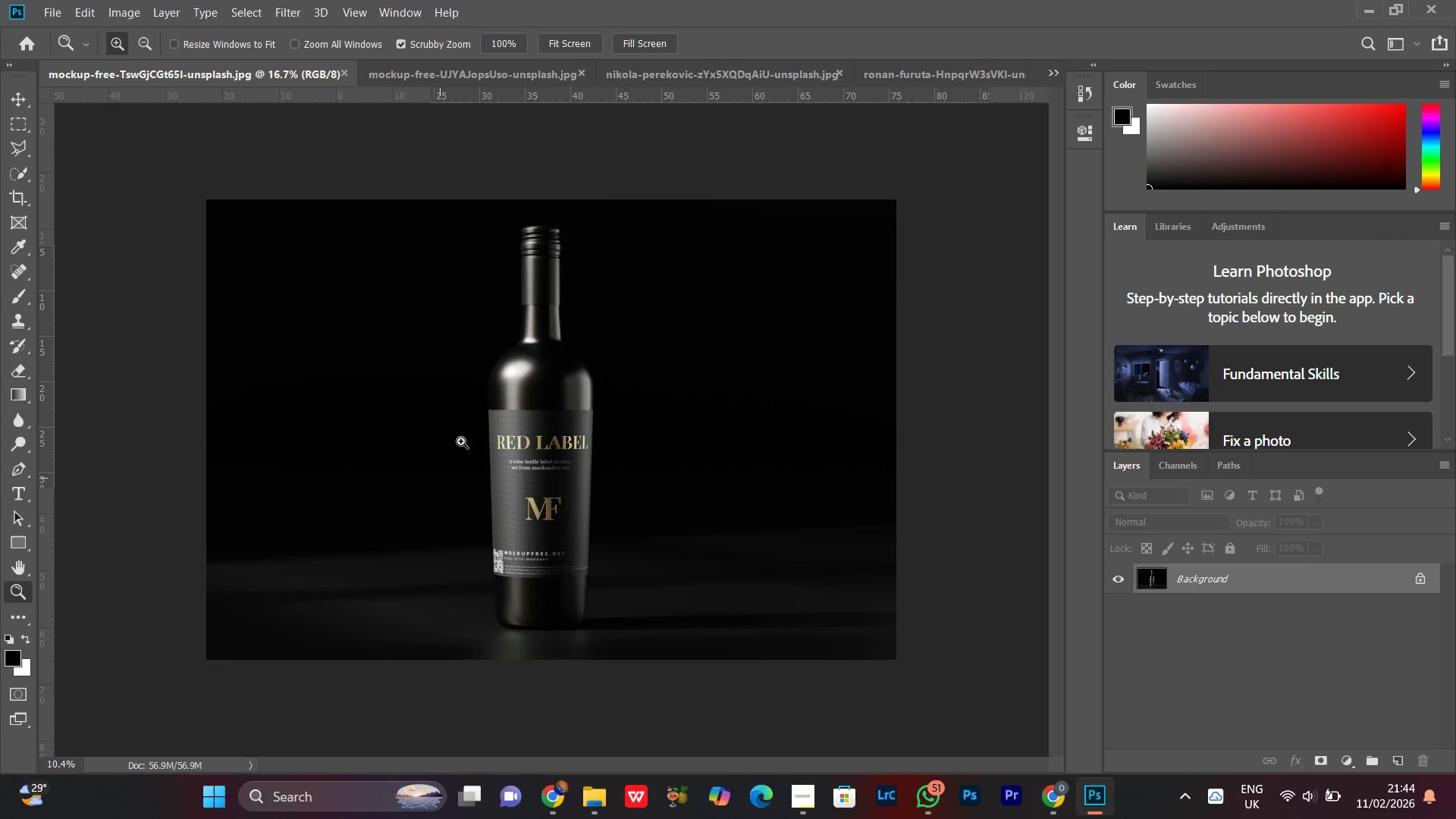 
left_click_drag(start_coordinate=[566, 372], to_coordinate=[544, 407])
 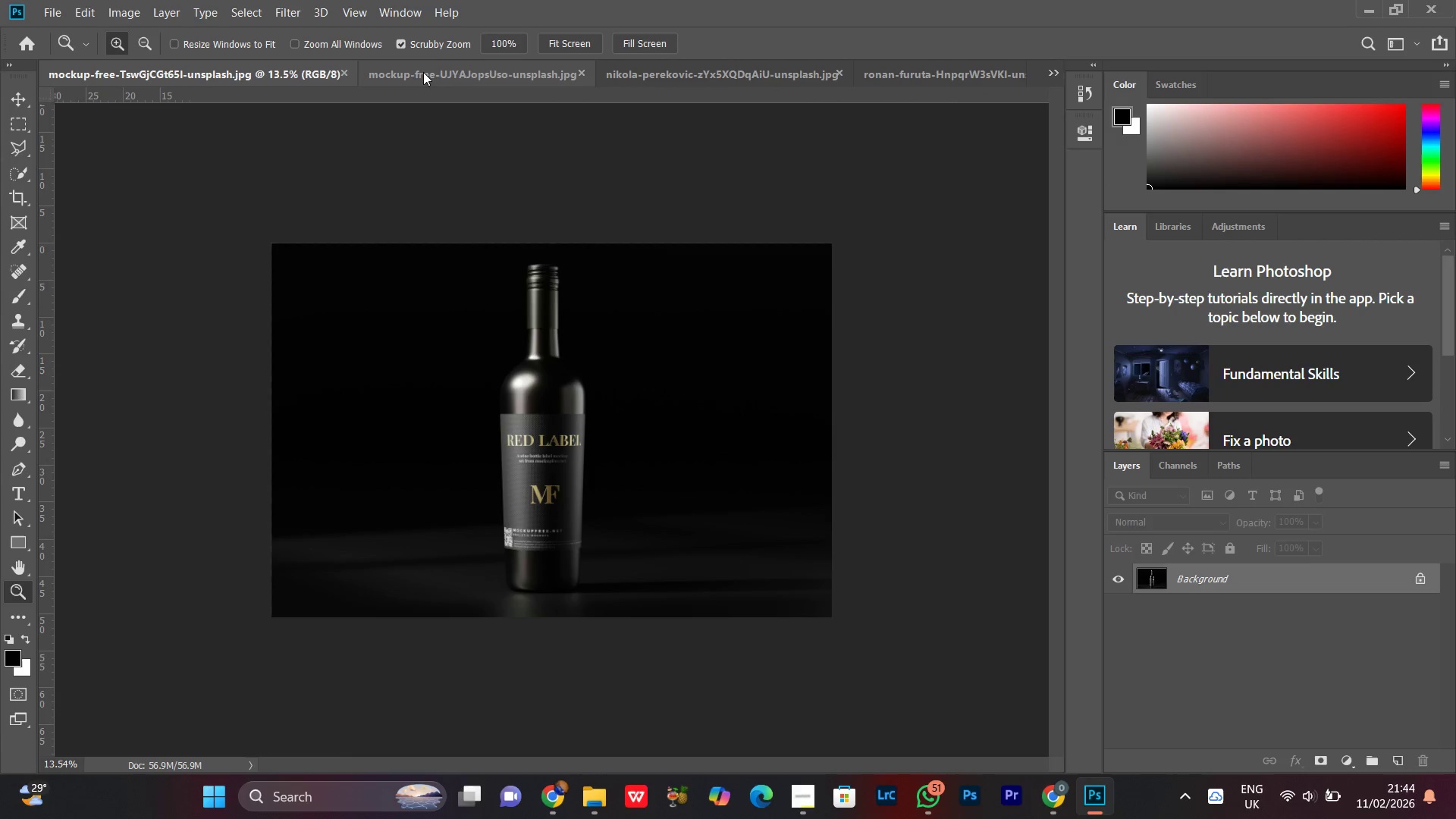 
left_click([431, 64])
 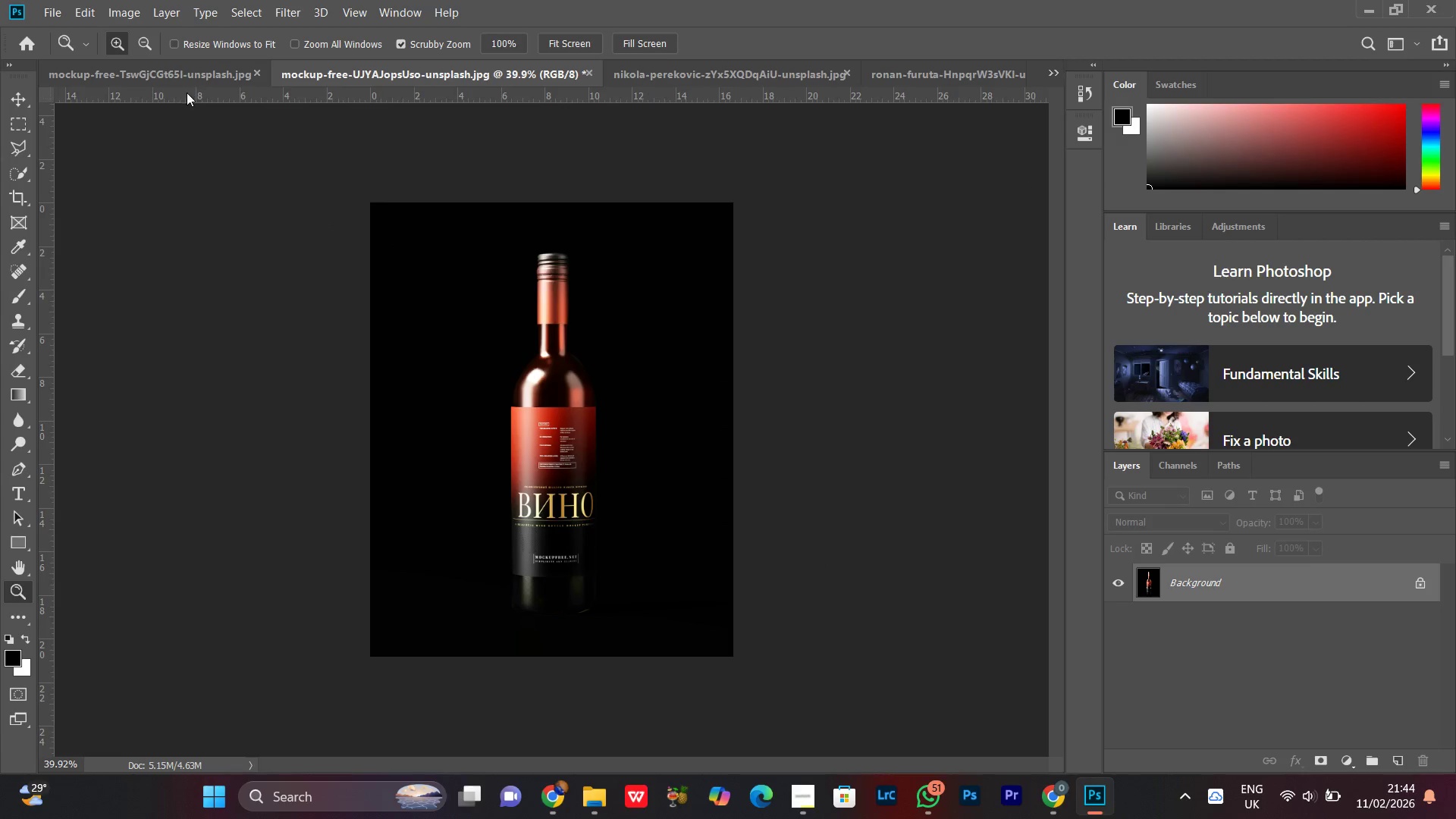 
left_click([187, 66])
 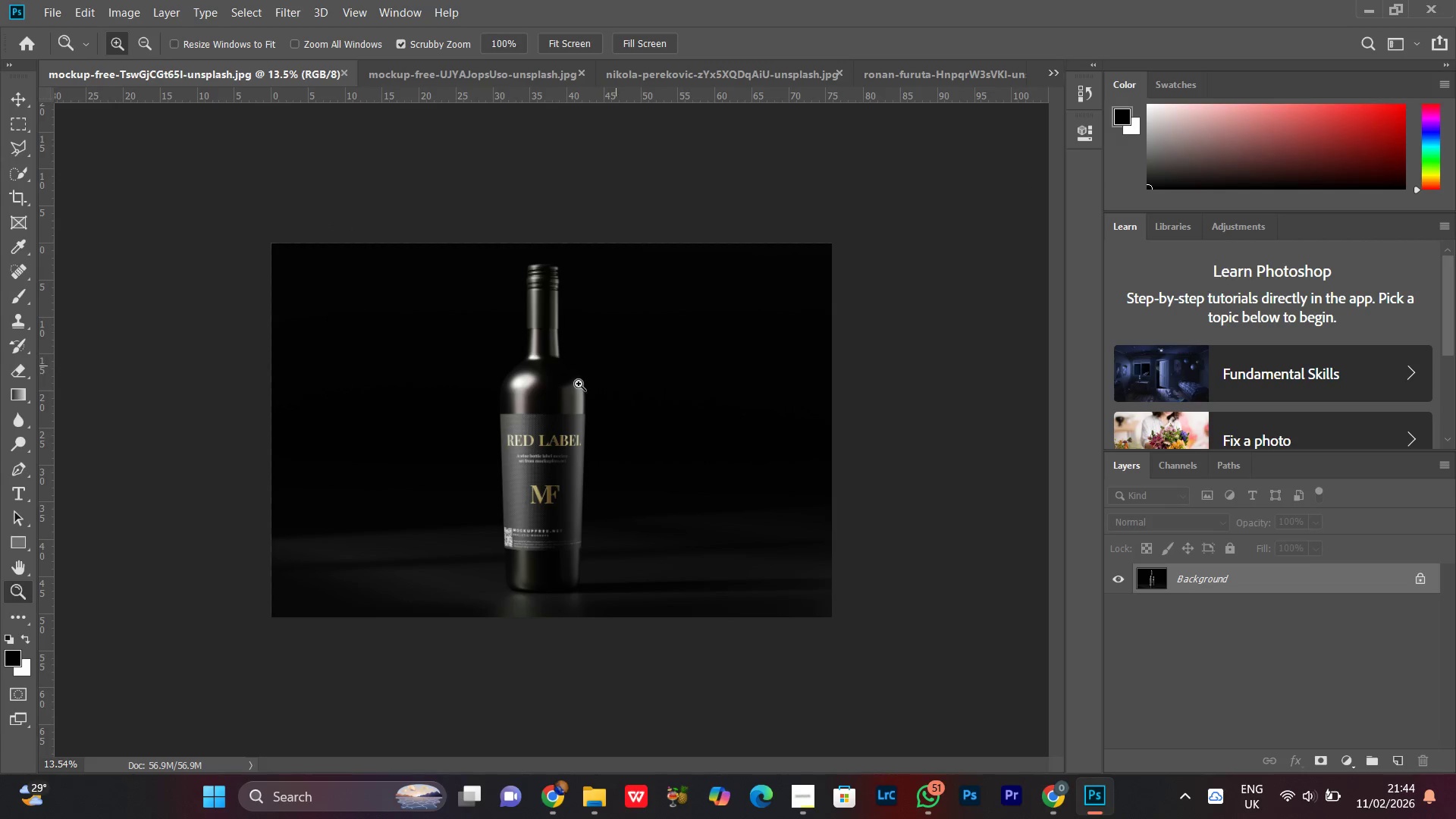 
left_click_drag(start_coordinate=[544, 386], to_coordinate=[572, 378])
 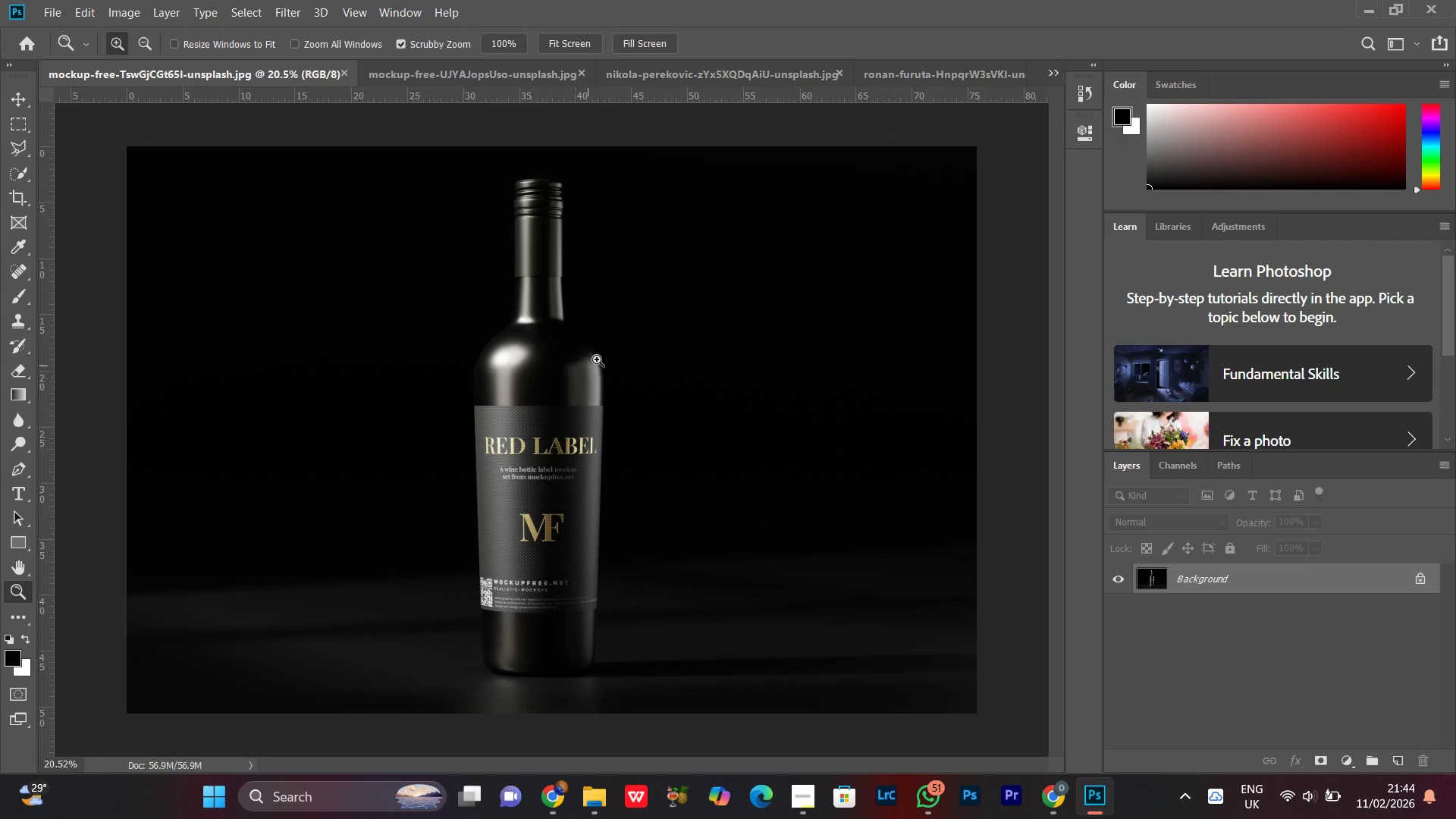 
key(W)
 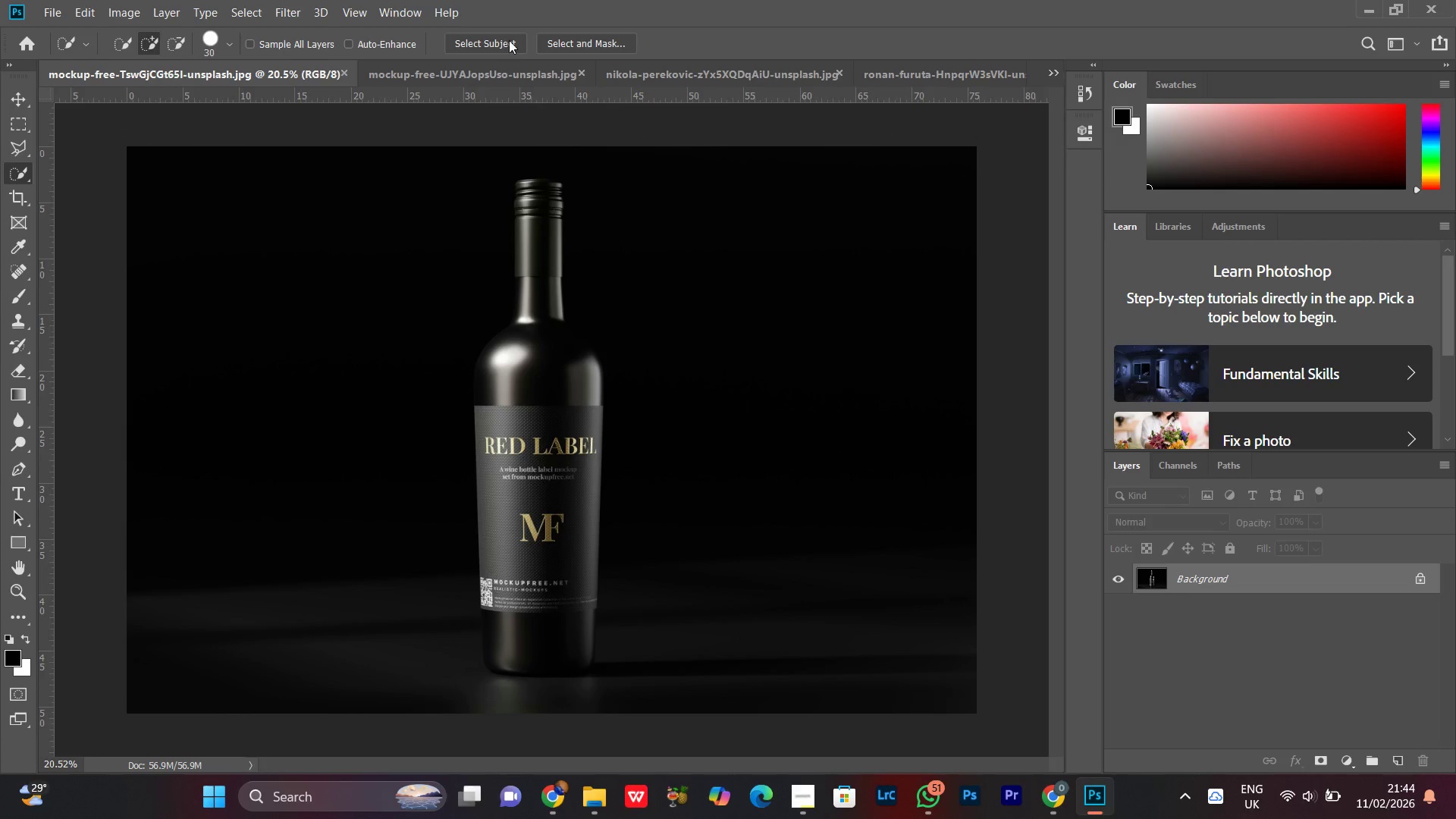 
left_click([496, 43])
 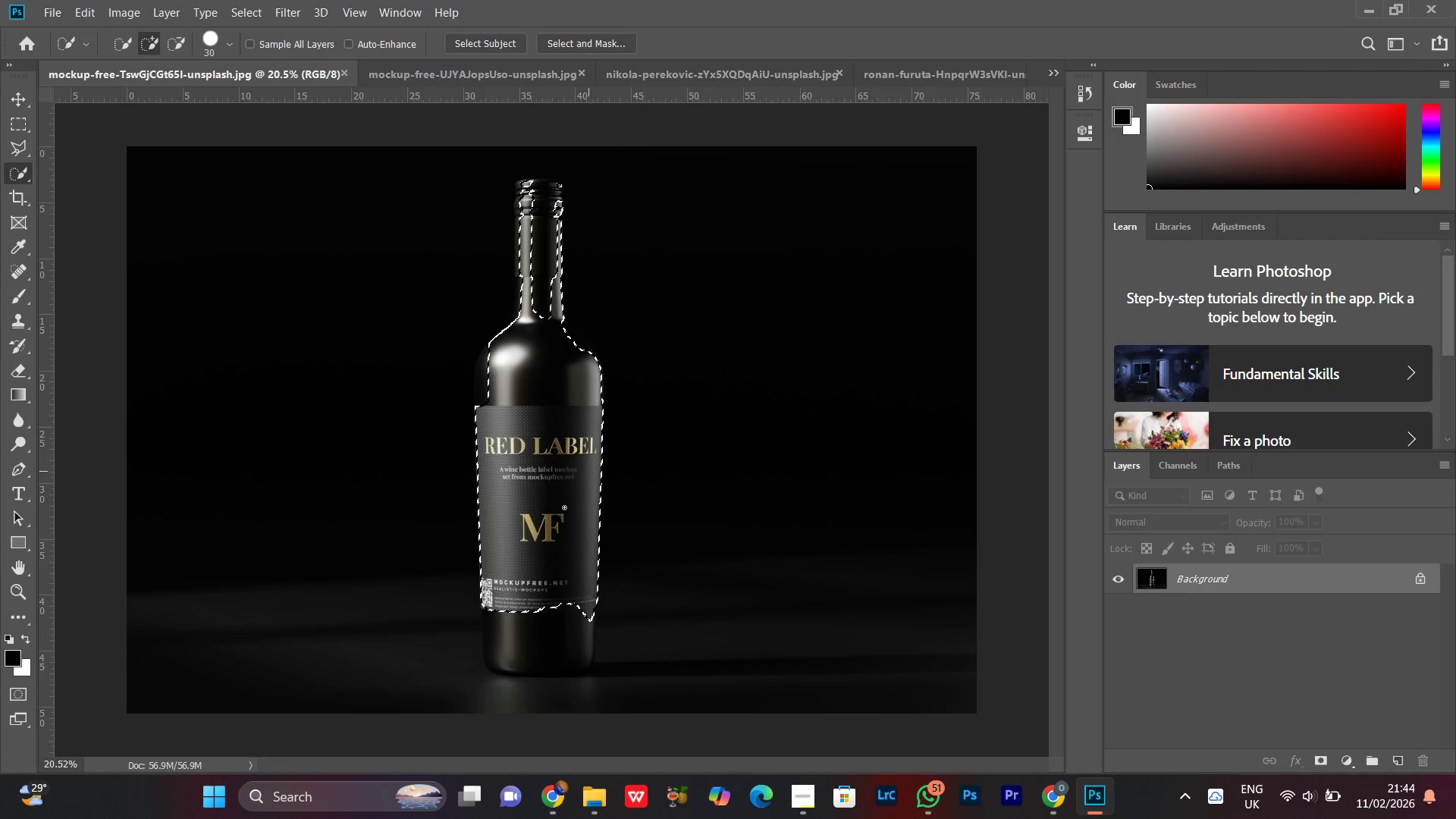 
key(Z)
 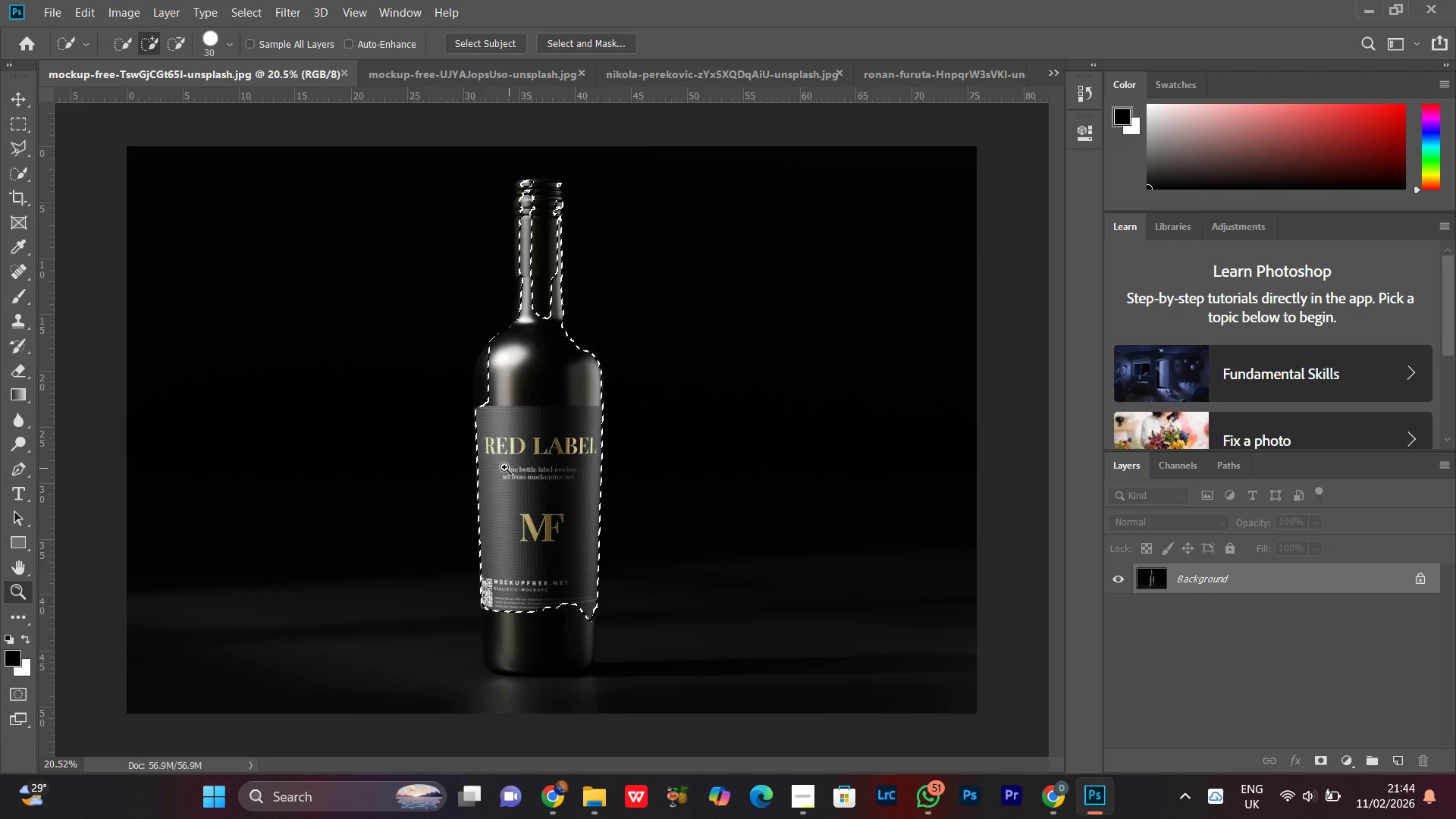 
left_click_drag(start_coordinate=[503, 466], to_coordinate=[568, 368])
 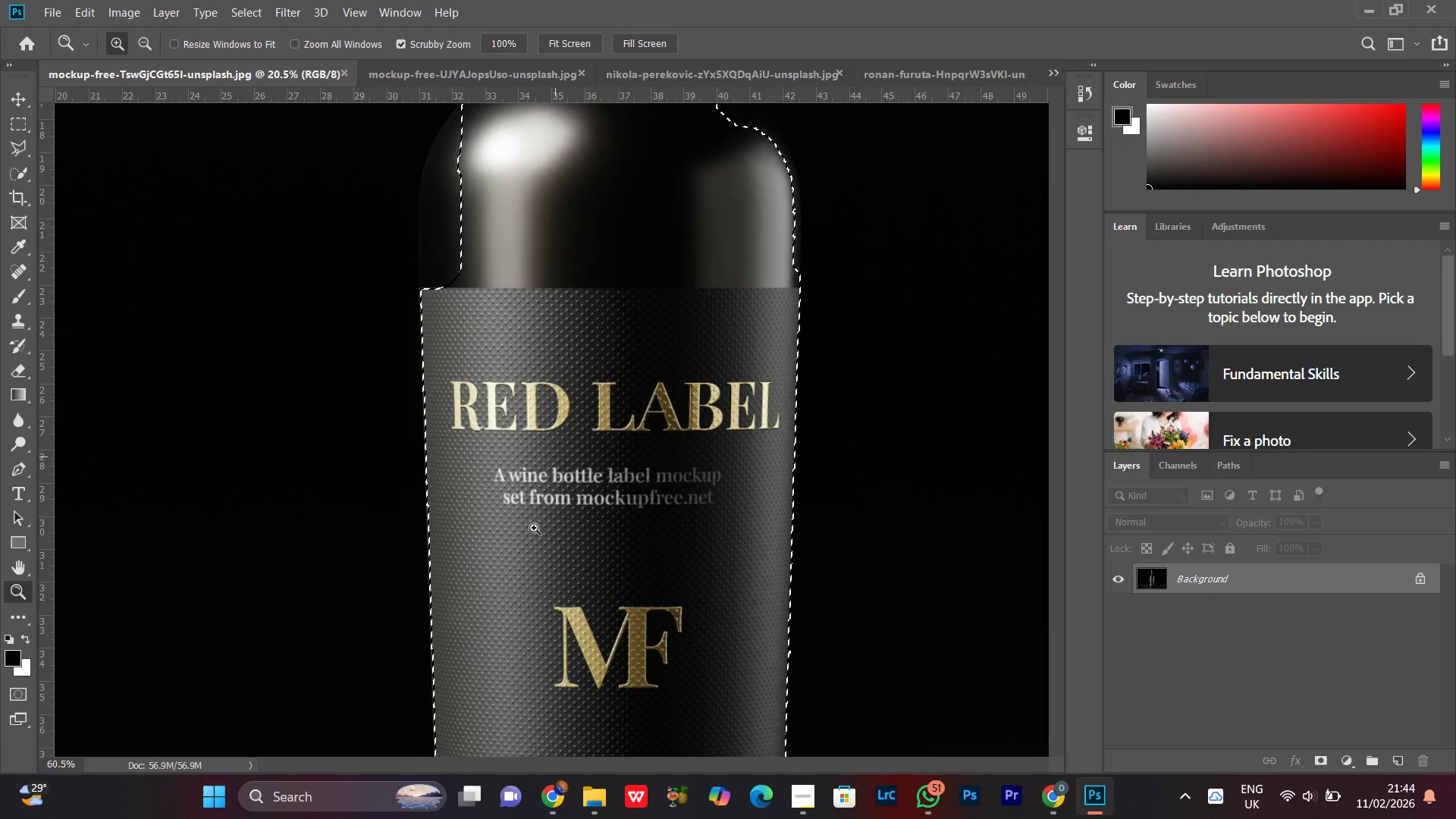 
hold_key(key=Space, duration=1.38)
 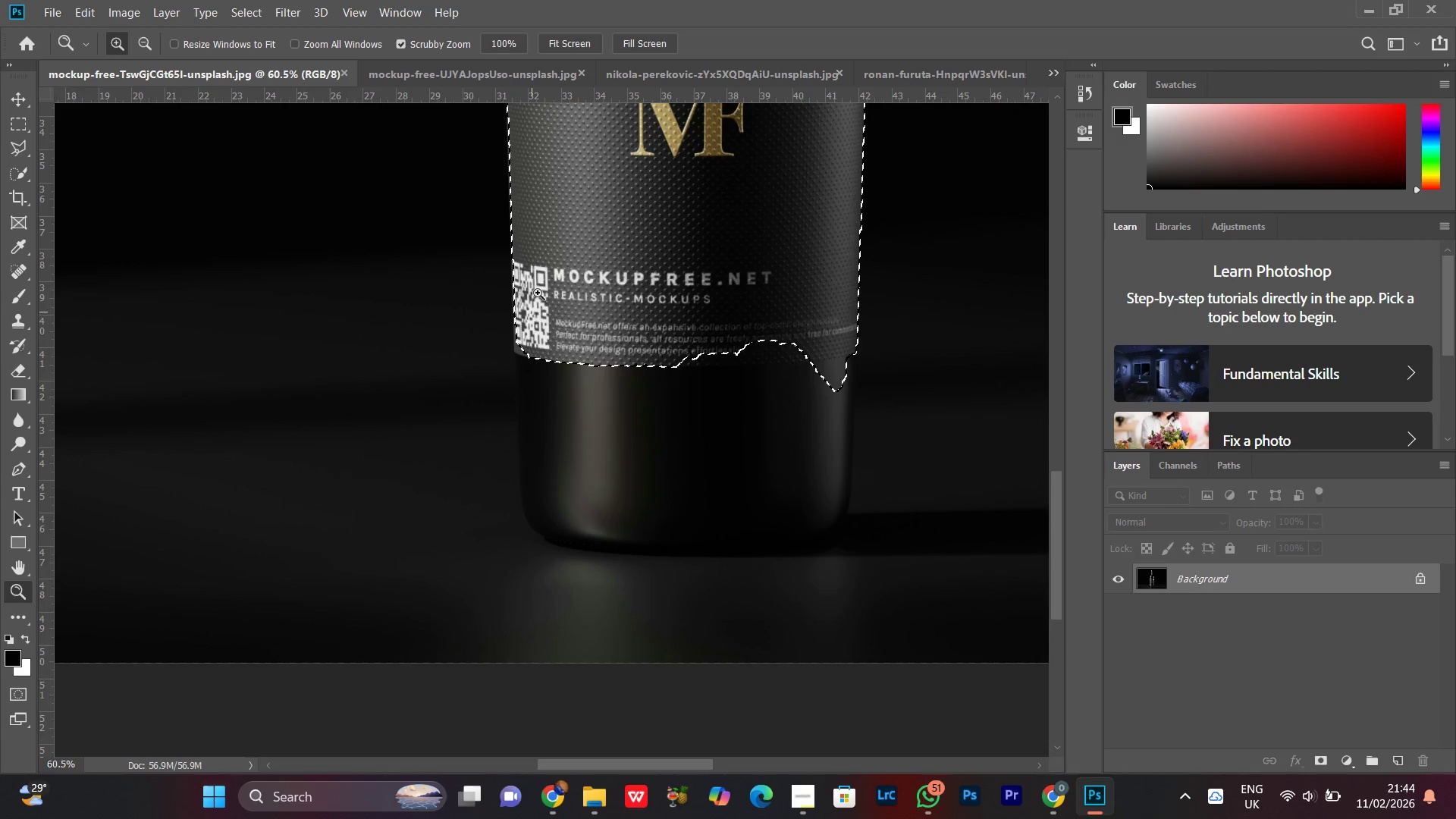 
left_click_drag(start_coordinate=[466, 628], to_coordinate=[511, 316])
 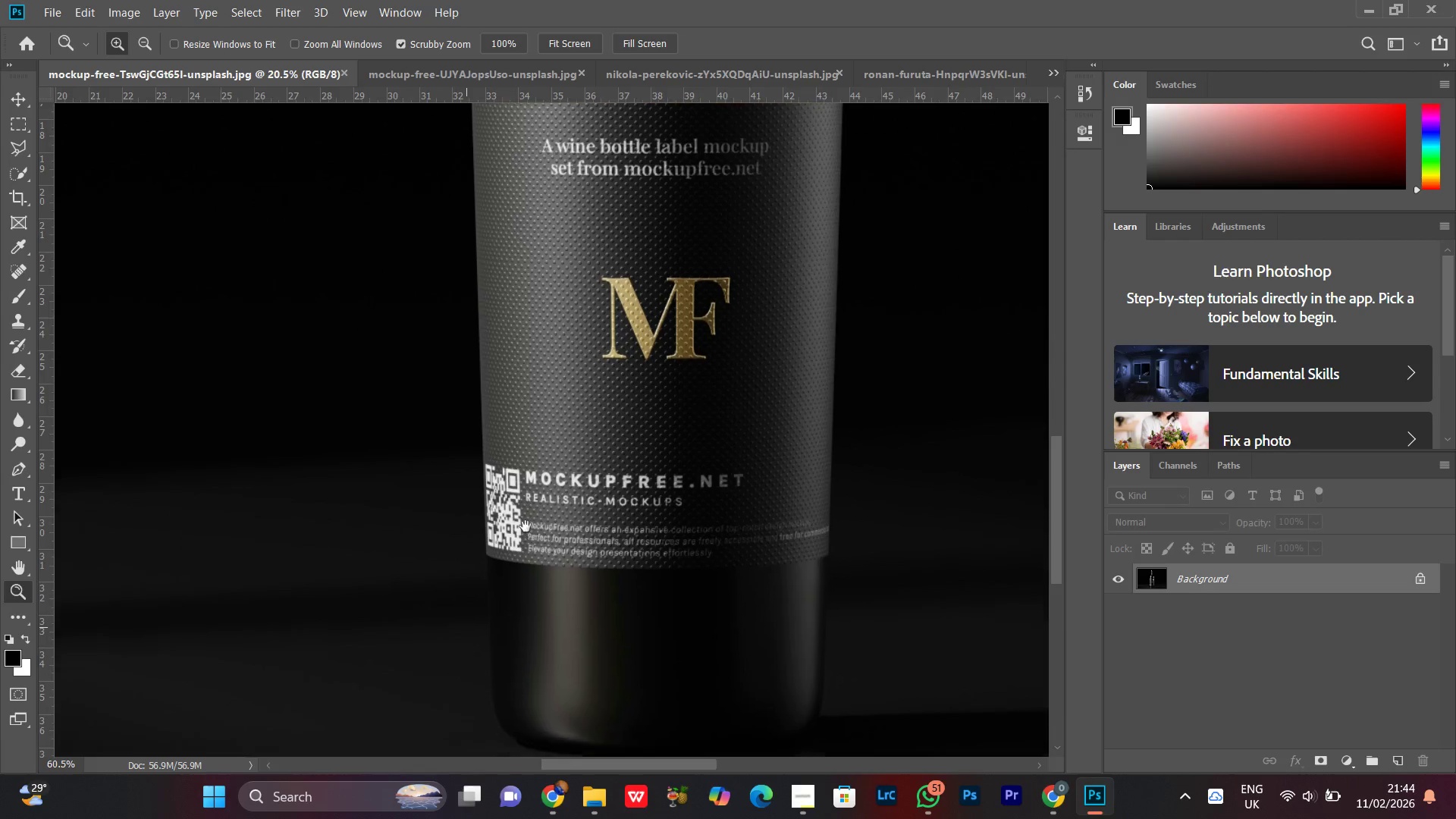 
left_click_drag(start_coordinate=[526, 527], to_coordinate=[541, 406])
 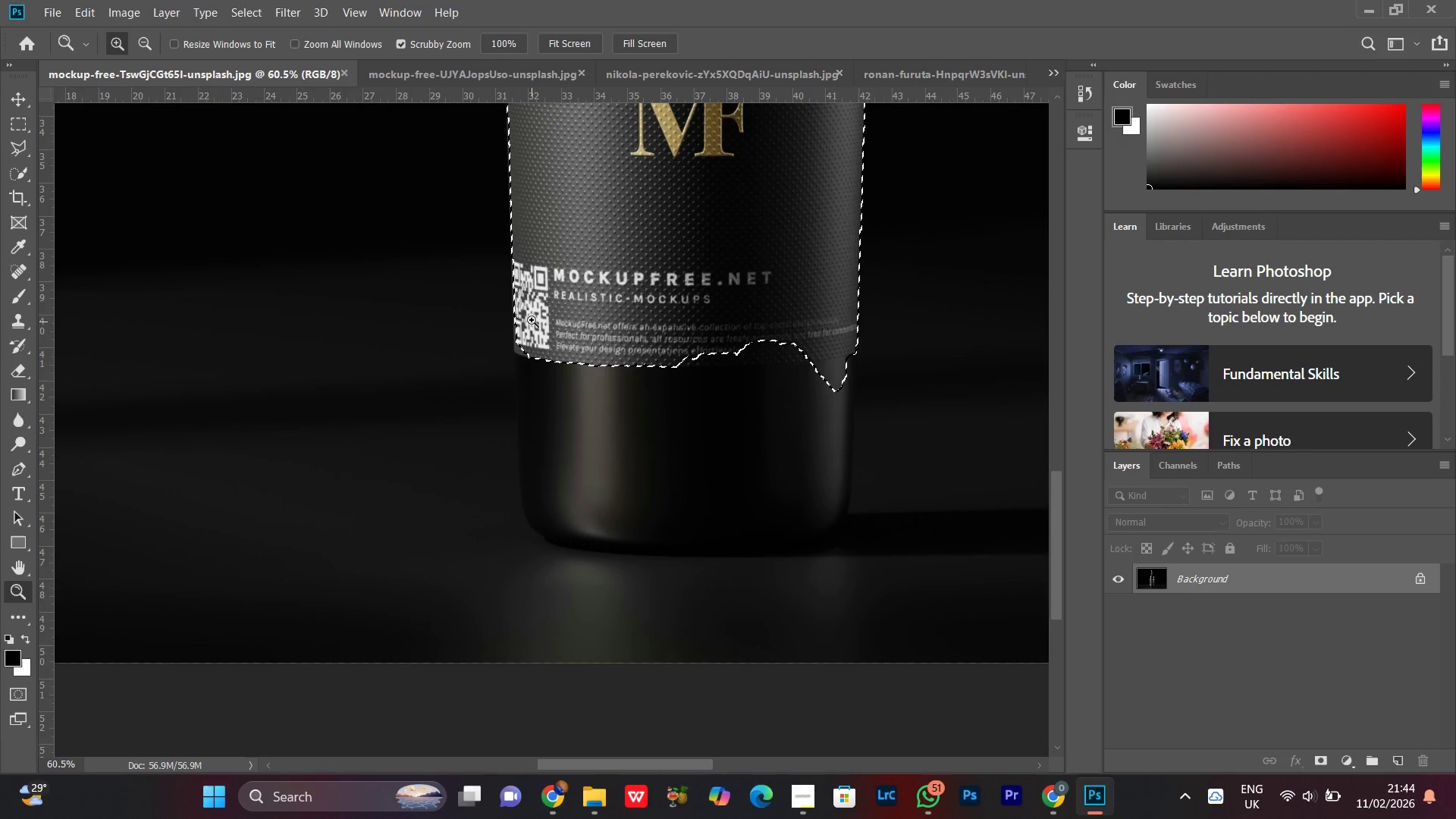 
left_click_drag(start_coordinate=[538, 279], to_coordinate=[570, 254])
 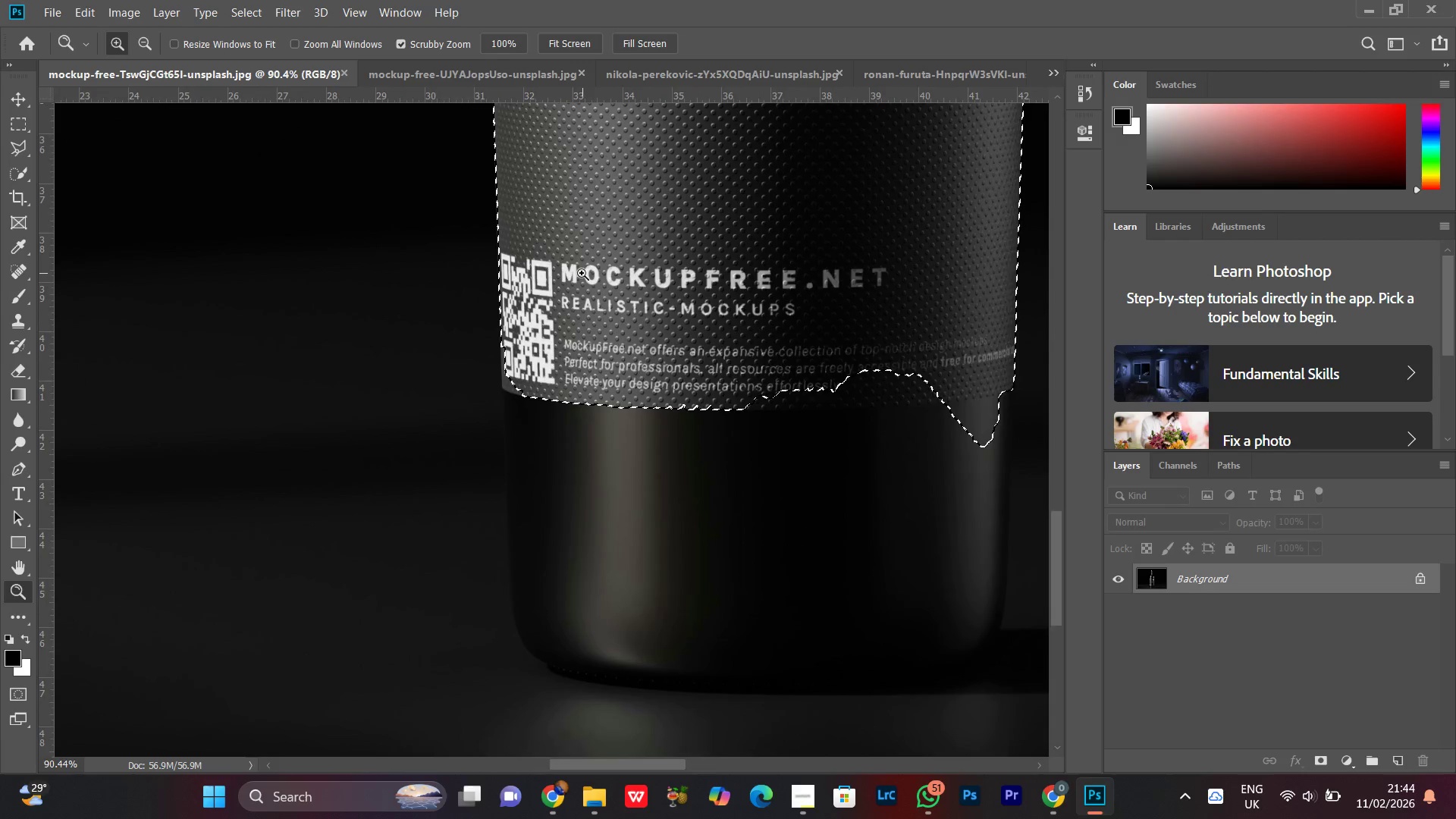 
type(lzl)
 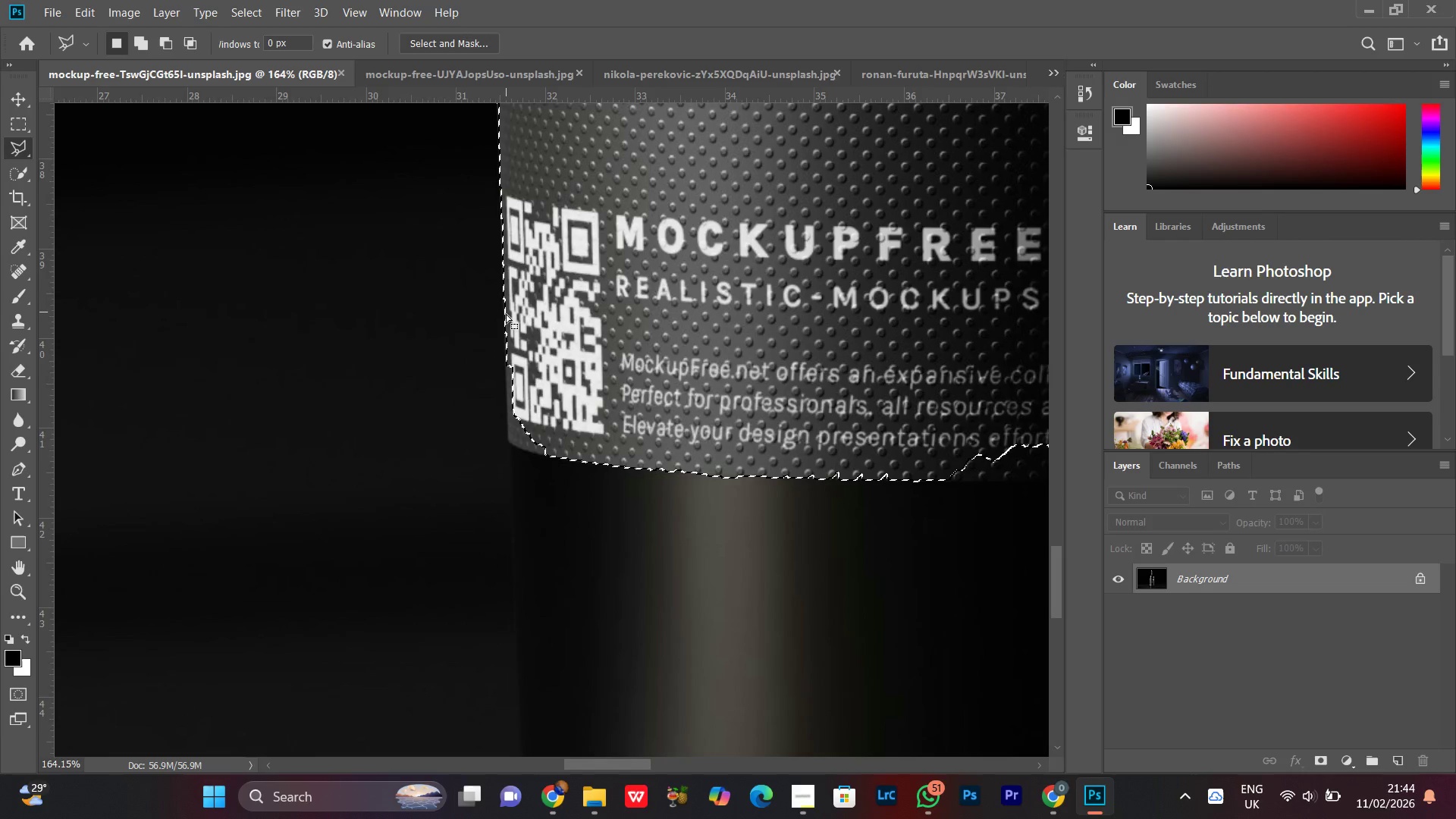 
left_click_drag(start_coordinate=[495, 322], to_coordinate=[537, 290])
 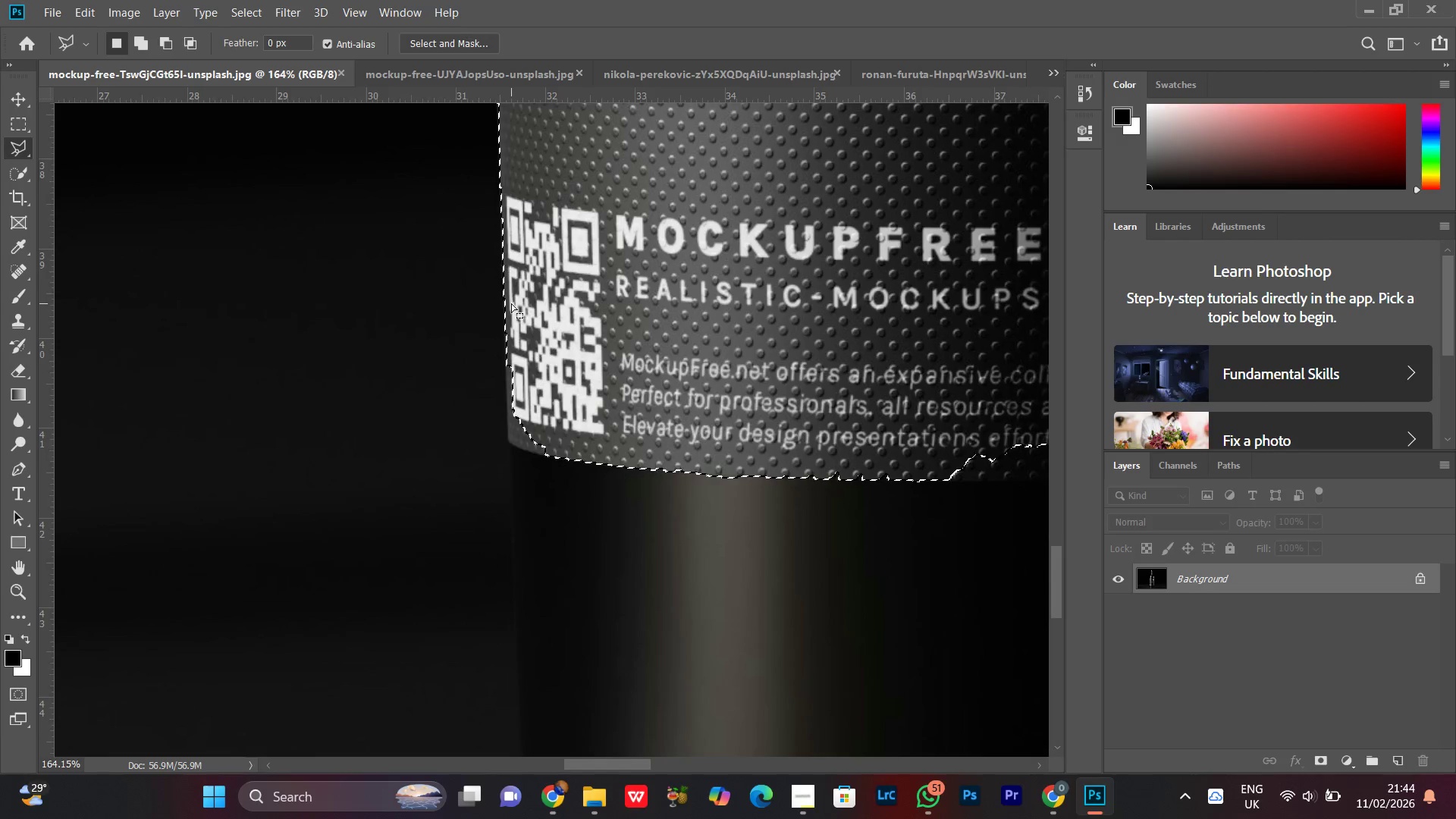 
hold_key(key=ShiftLeft, duration=1.5)
left_click([503, 256])
 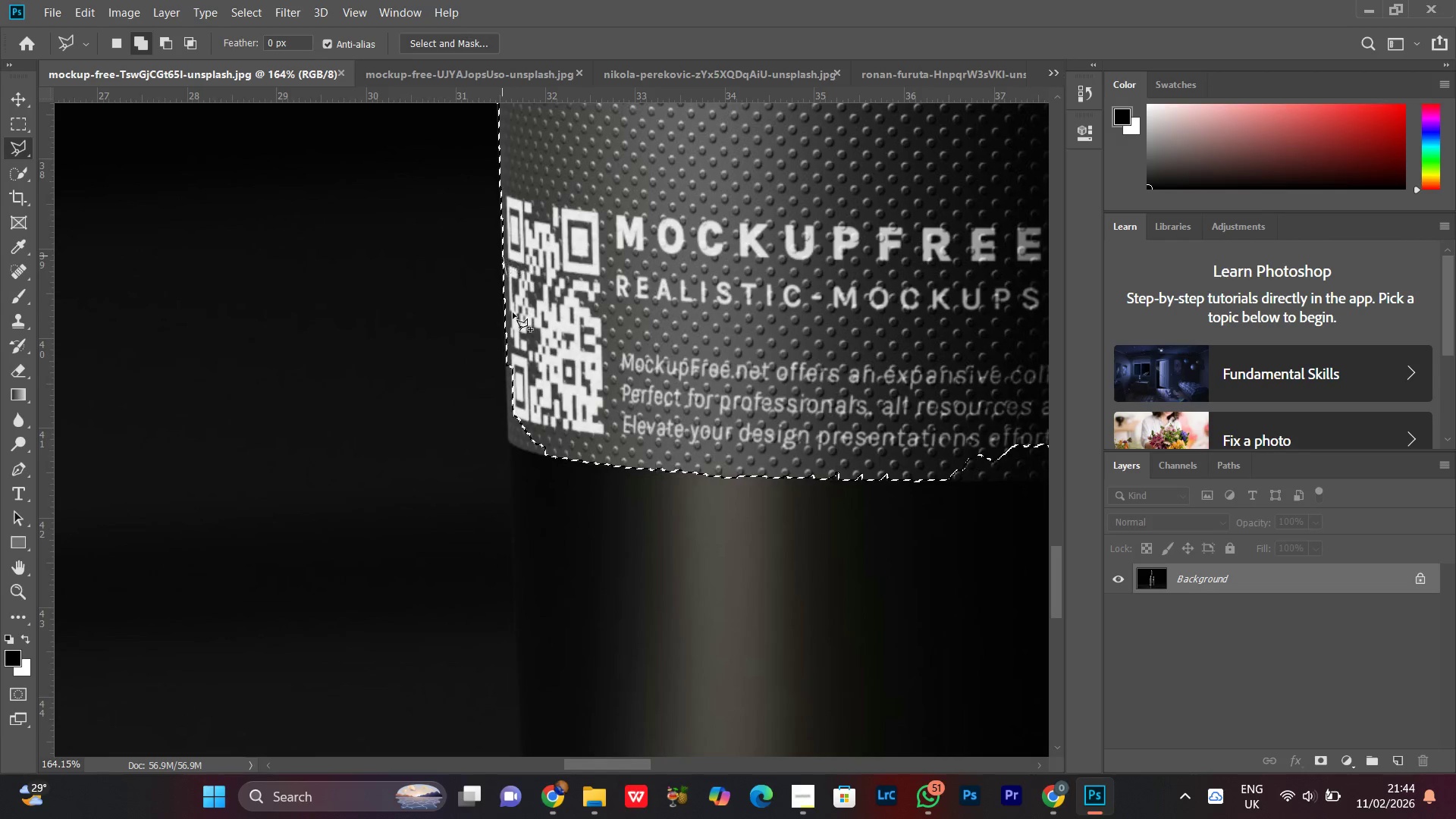 
key(Shift+ShiftLeft)
 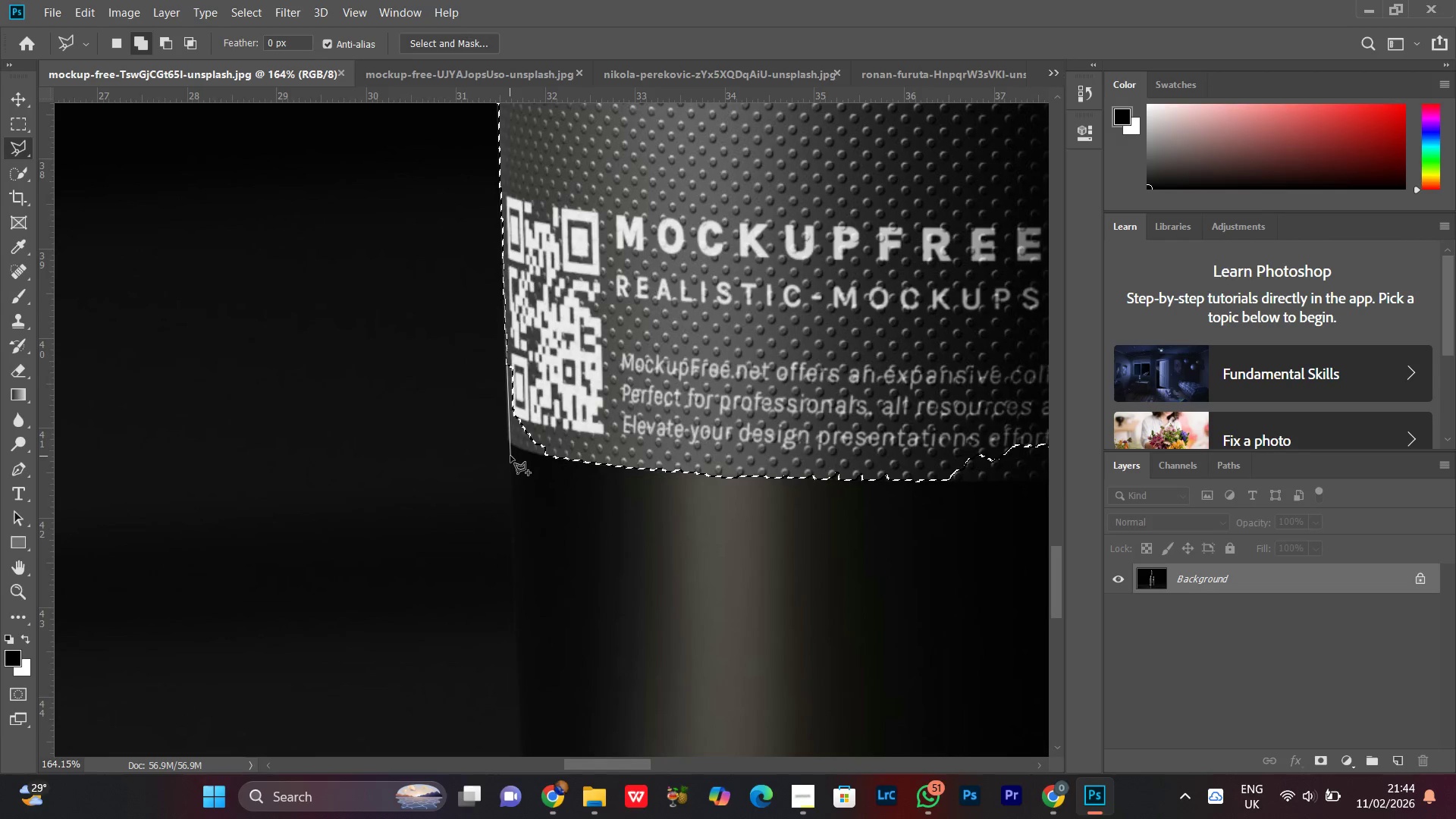 
left_click([510, 457])
 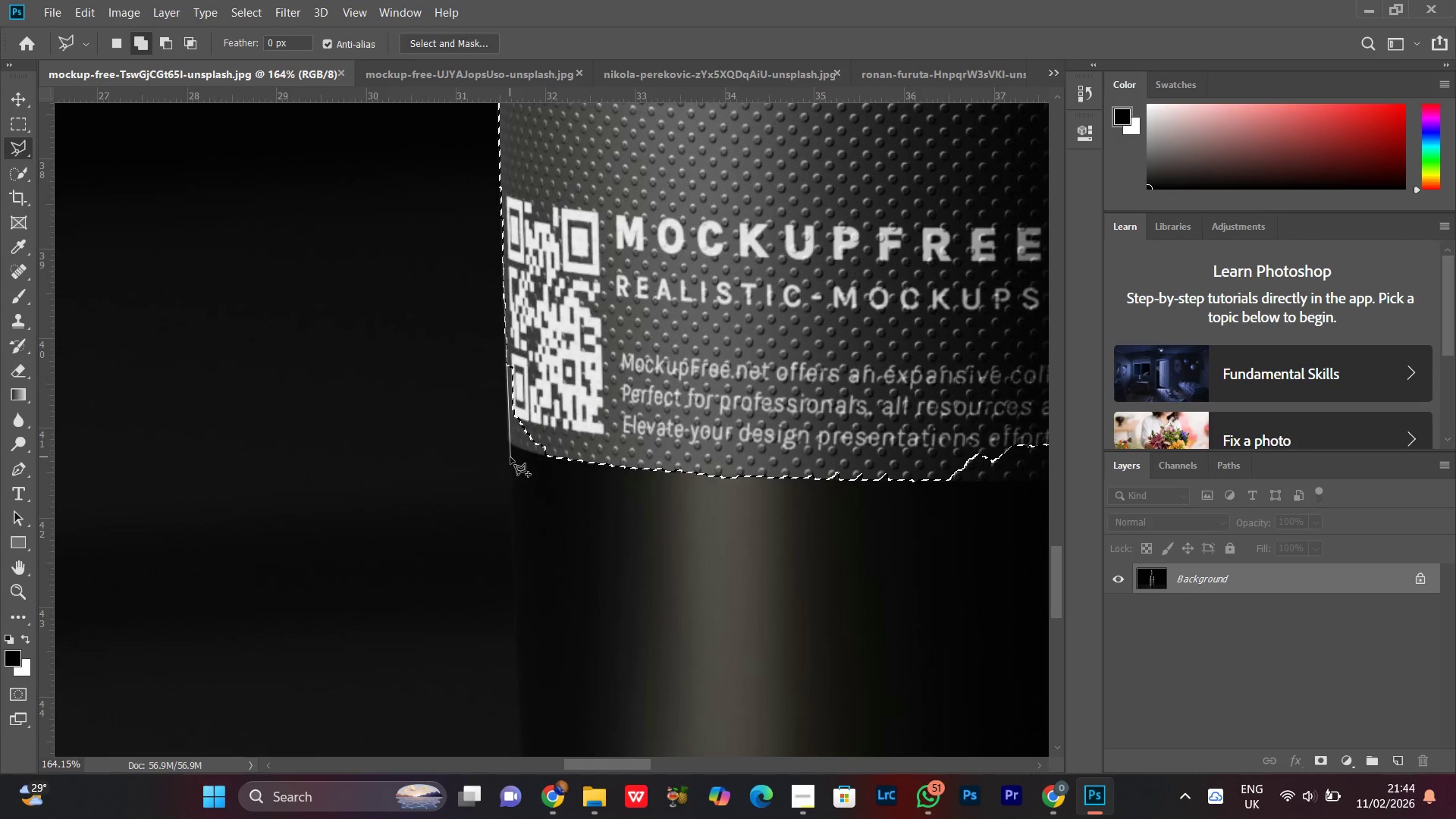 
hold_key(key=Space, duration=0.52)
 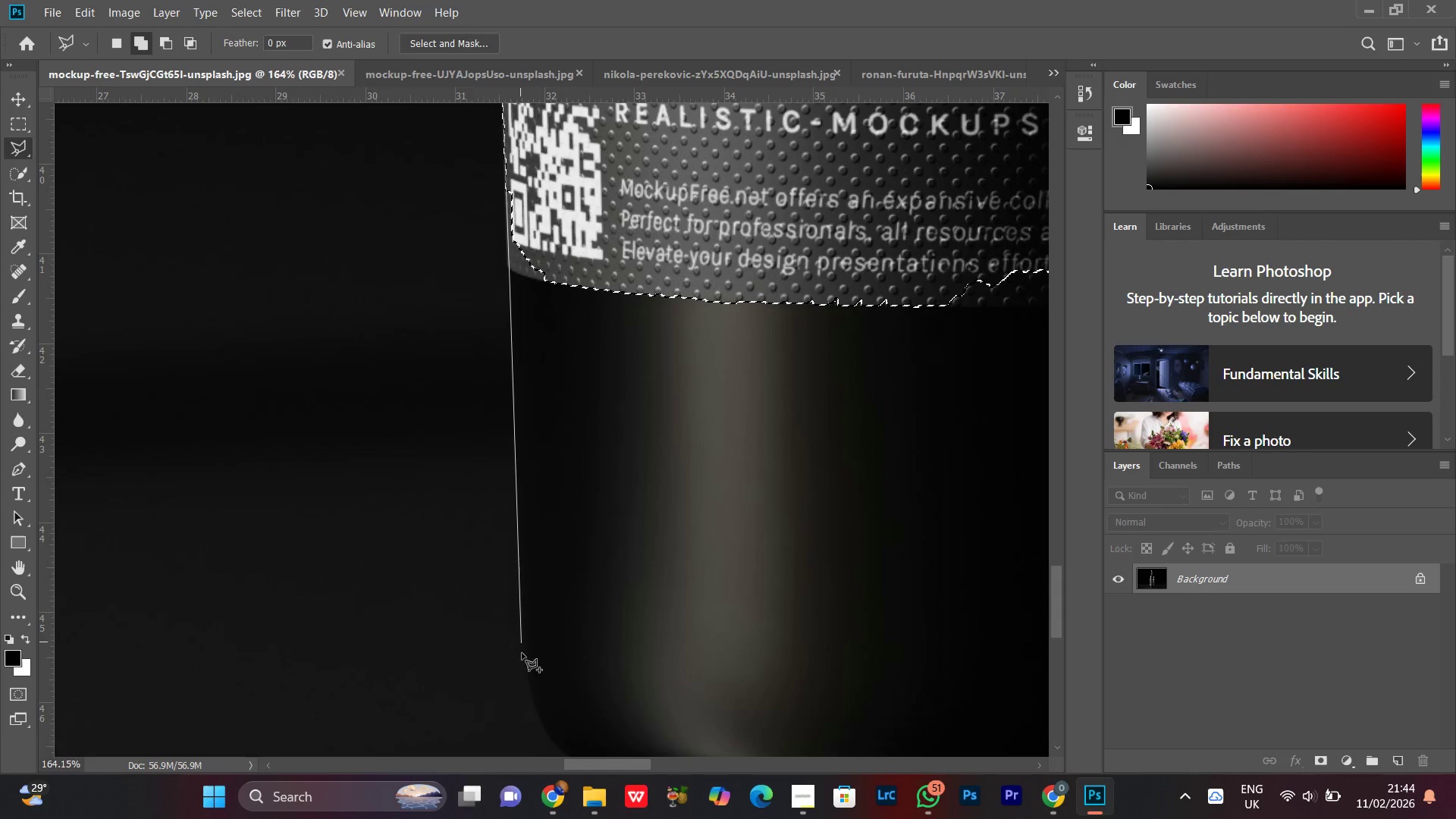 
left_click_drag(start_coordinate=[510, 457], to_coordinate=[510, 282])
 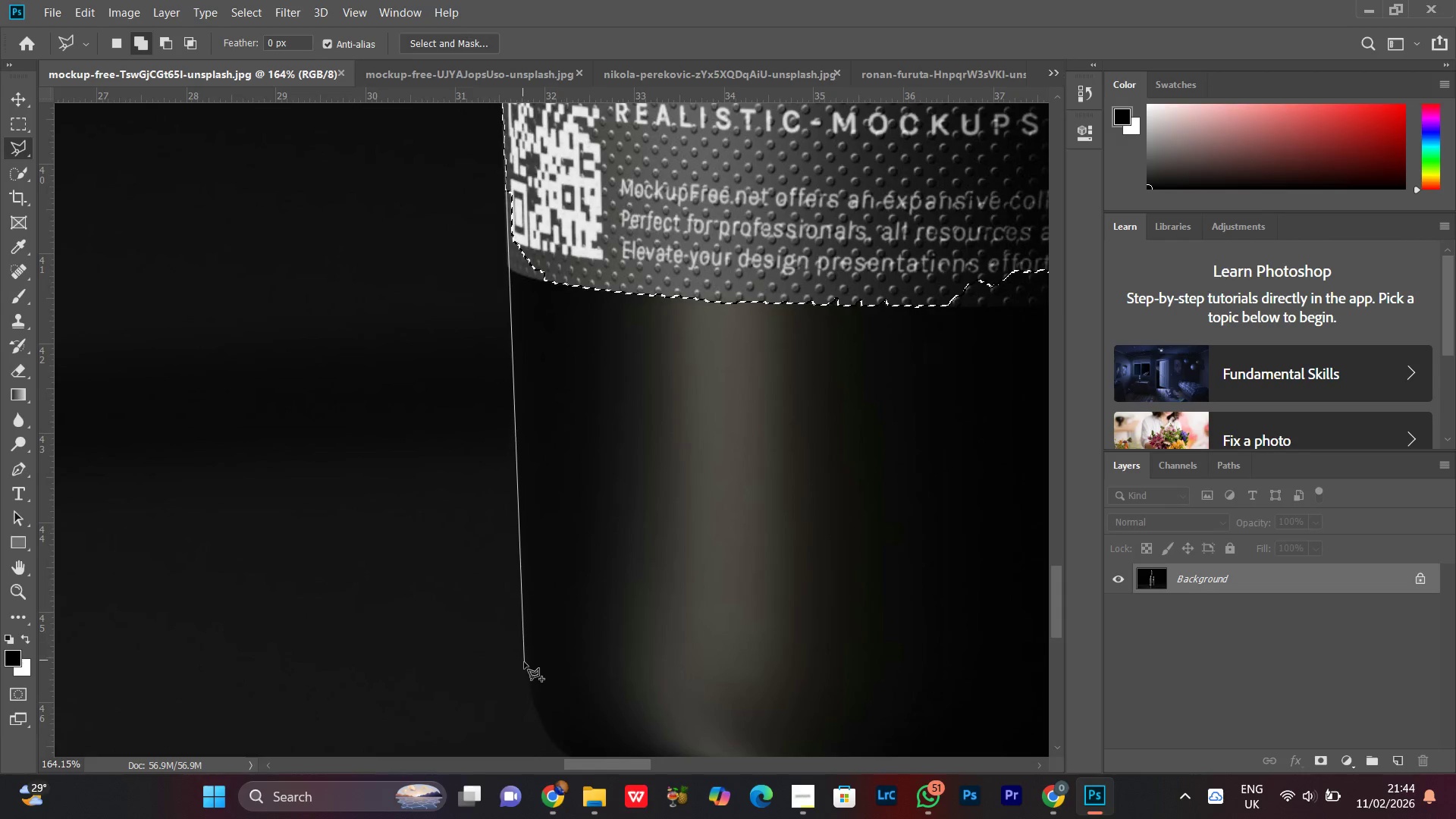 
left_click([525, 663])
 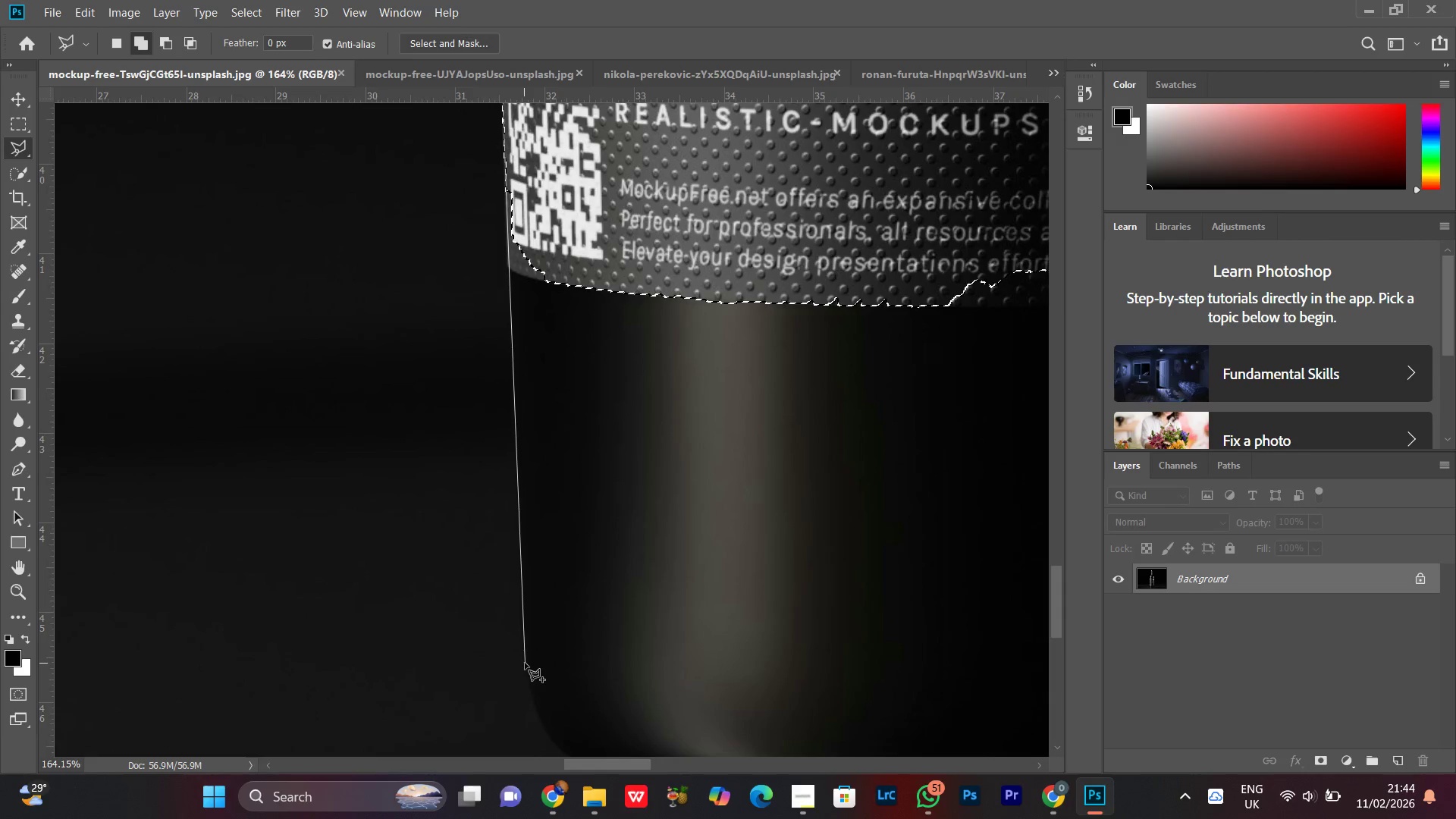 
hold_key(key=Space, duration=0.55)
 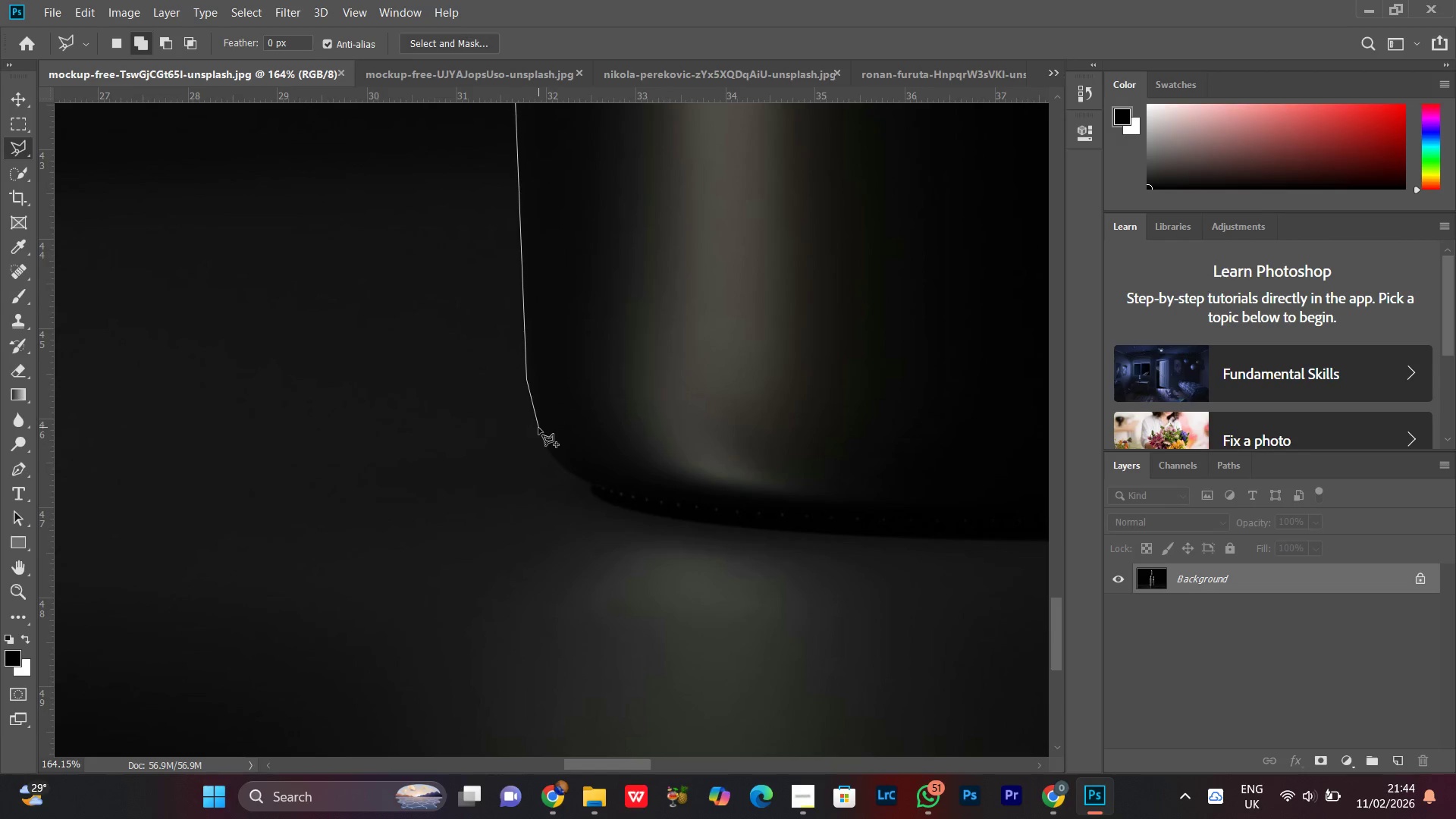 
left_click_drag(start_coordinate=[525, 663], to_coordinate=[526, 378])
 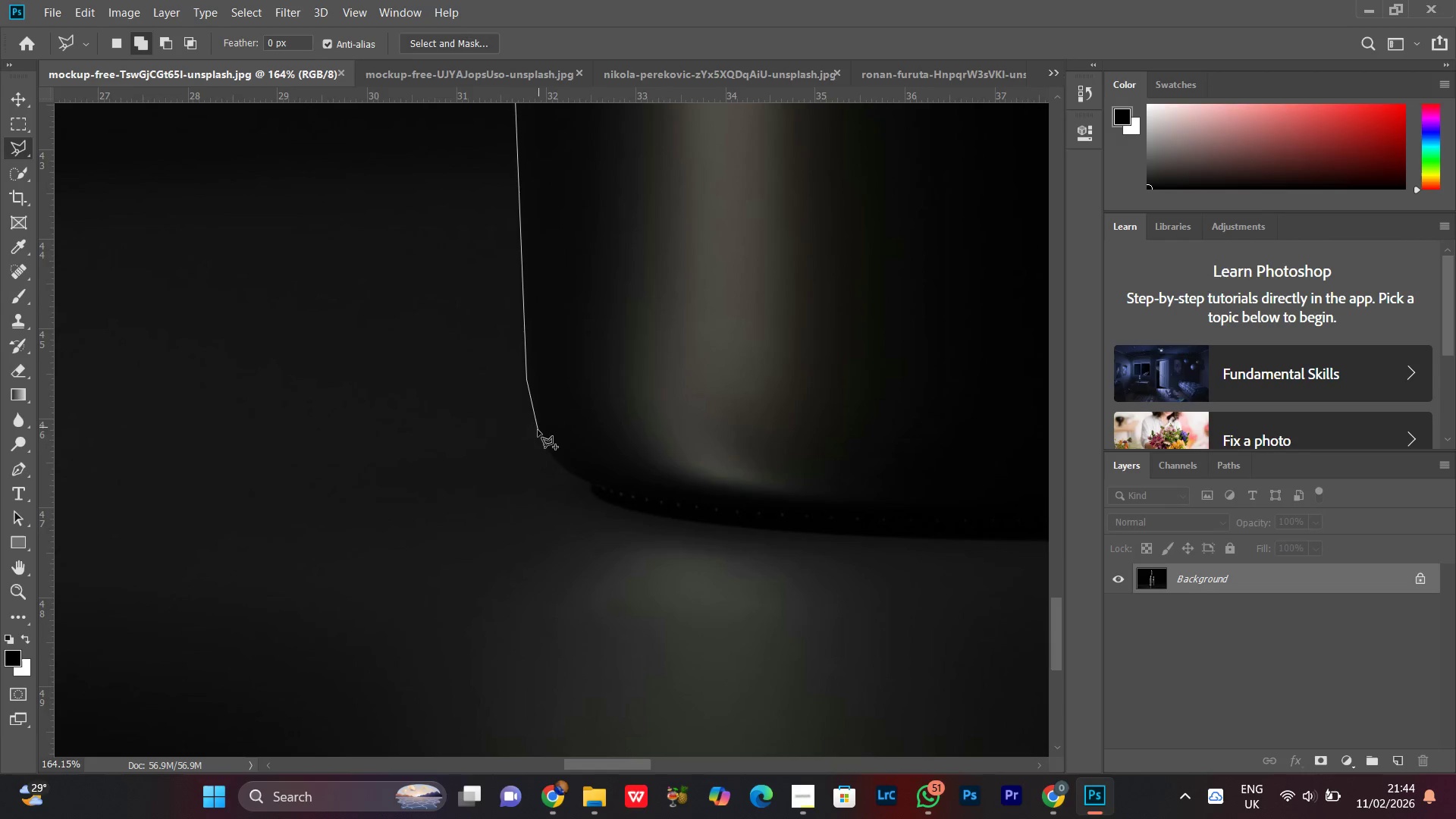 
left_click([538, 431])
 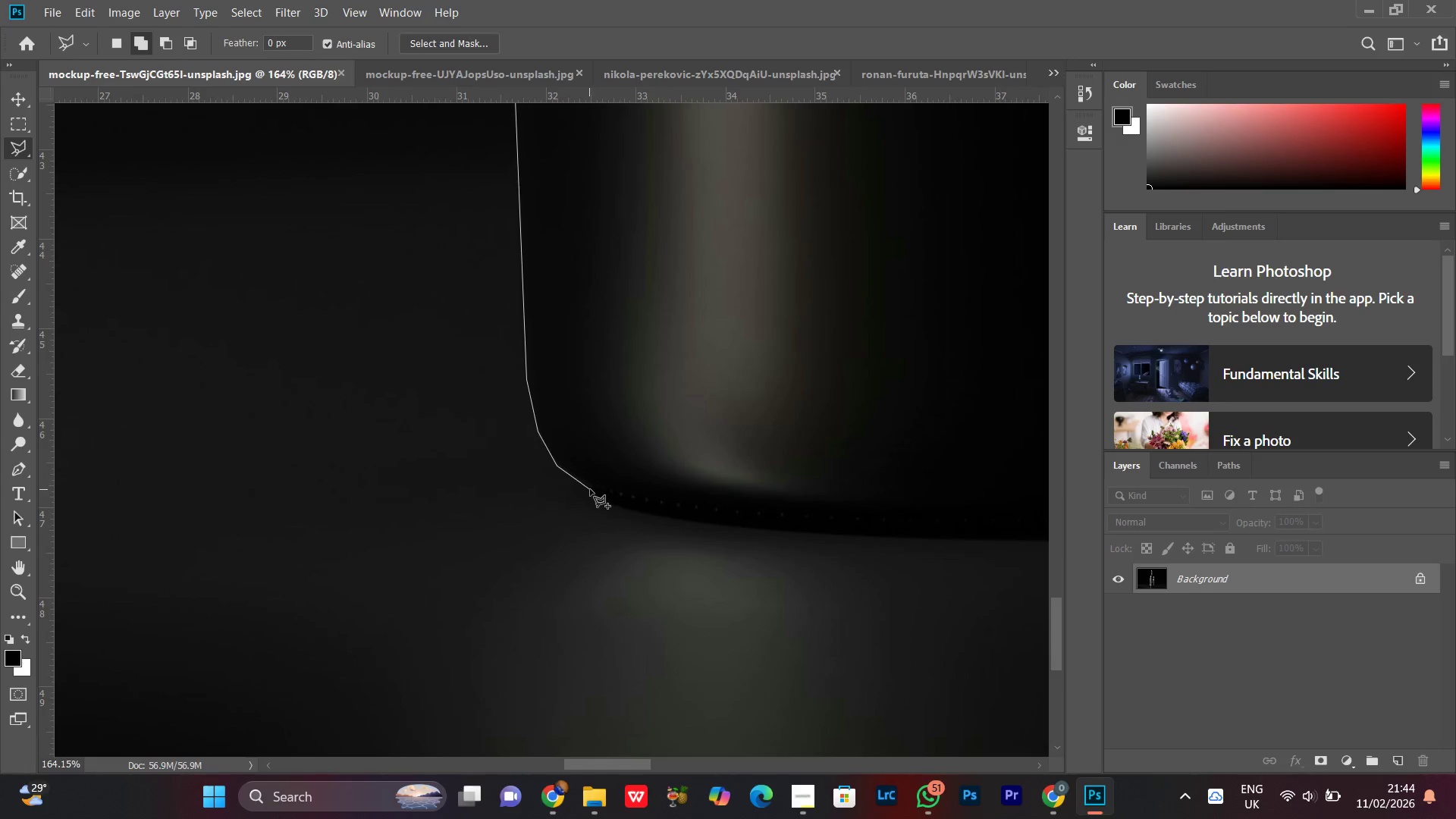 
left_click_drag(start_coordinate=[593, 490], to_coordinate=[598, 492])
 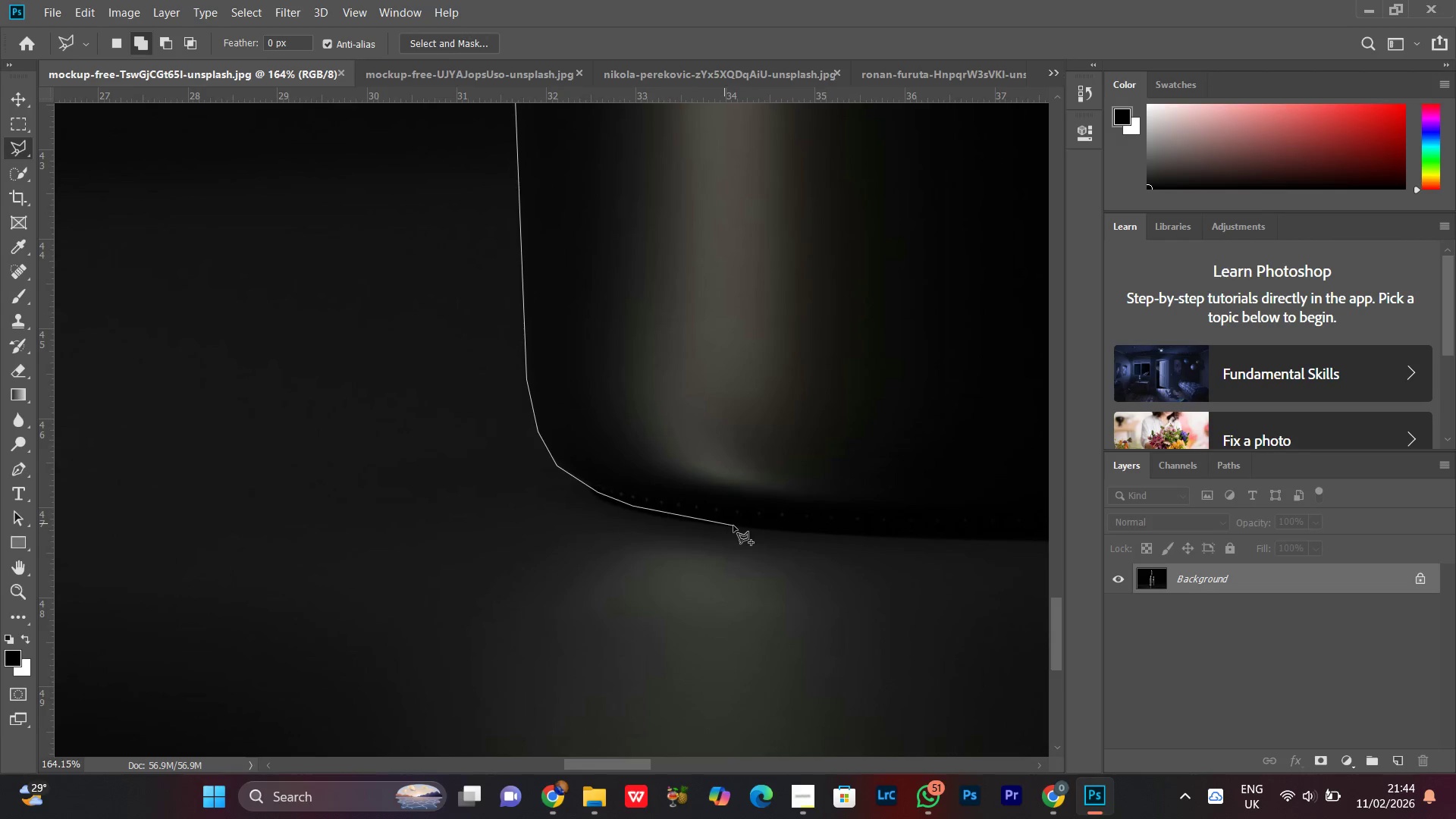 
left_click([742, 526])
 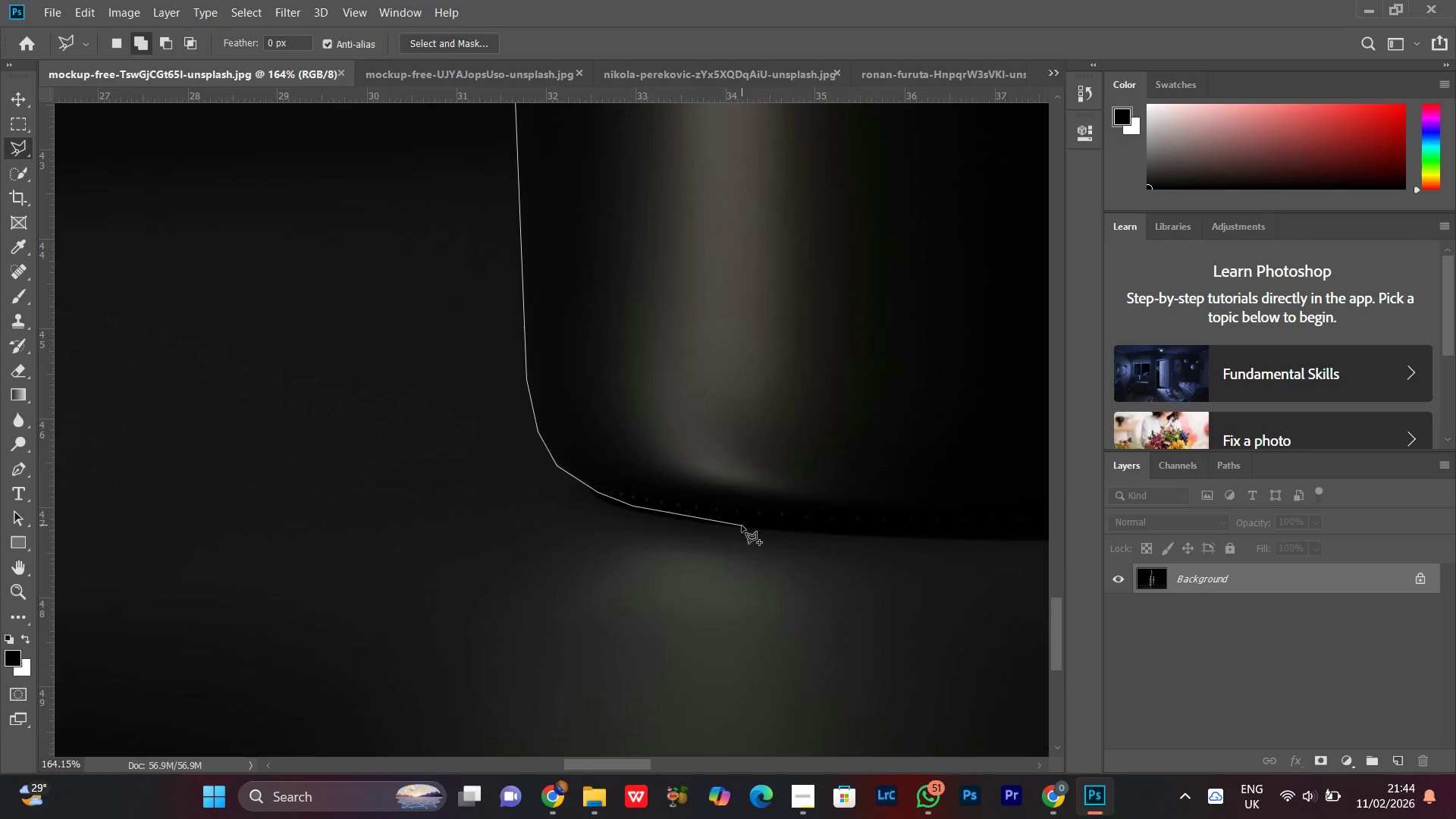 
hold_key(key=Space, duration=0.61)
 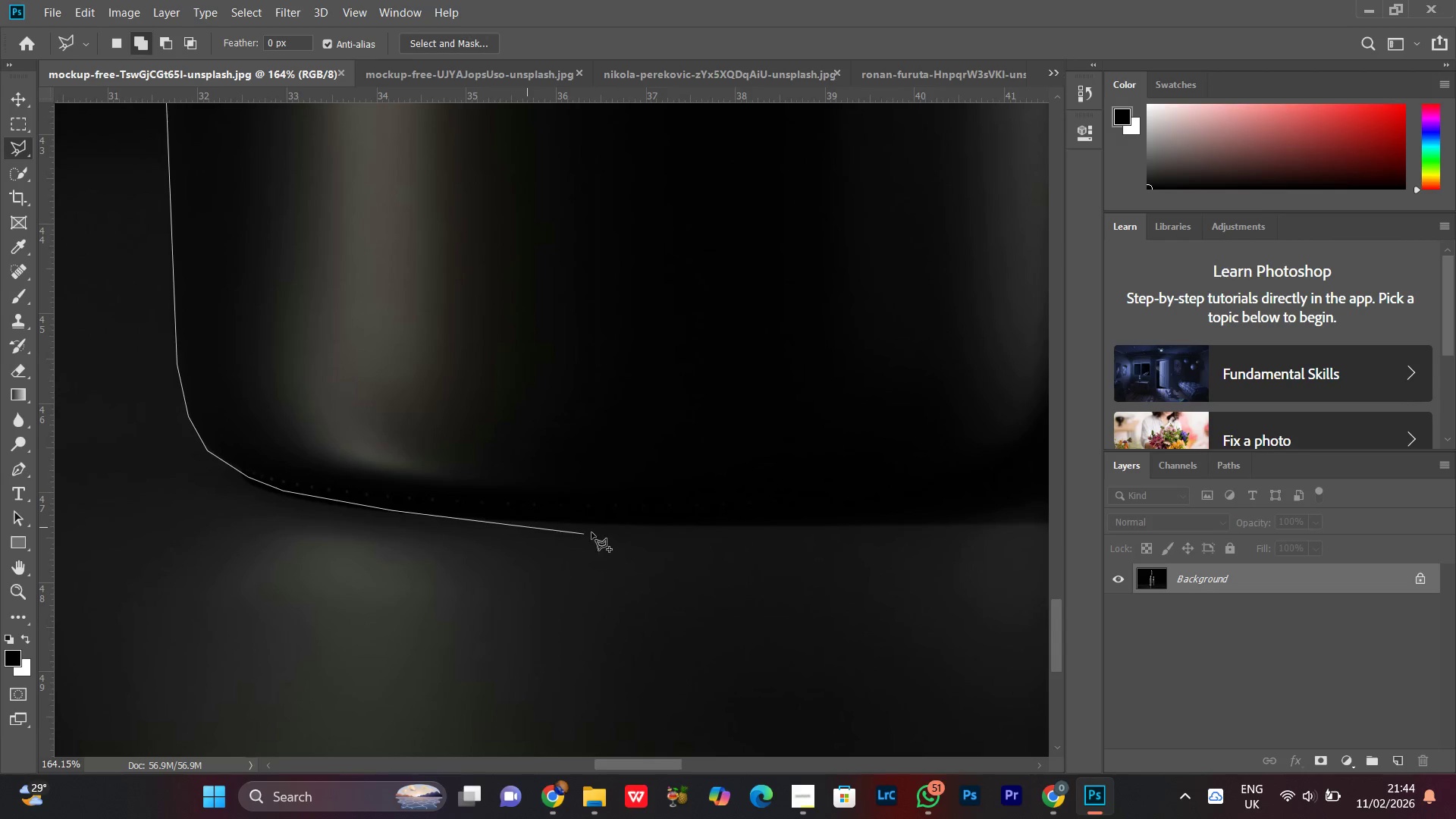 
left_click_drag(start_coordinate=[742, 526], to_coordinate=[393, 510])
 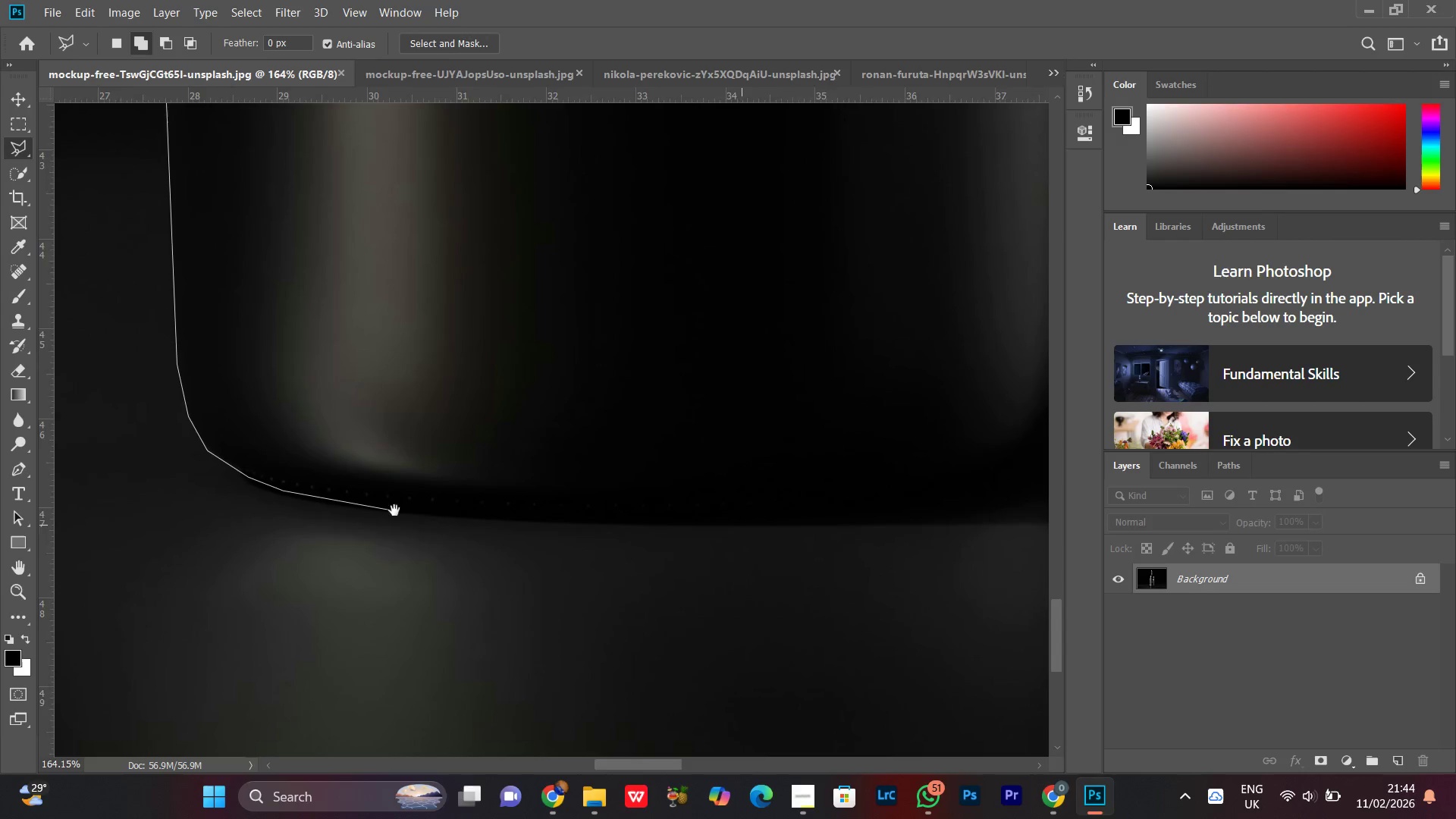 
hold_key(key=Space, duration=2.97)
 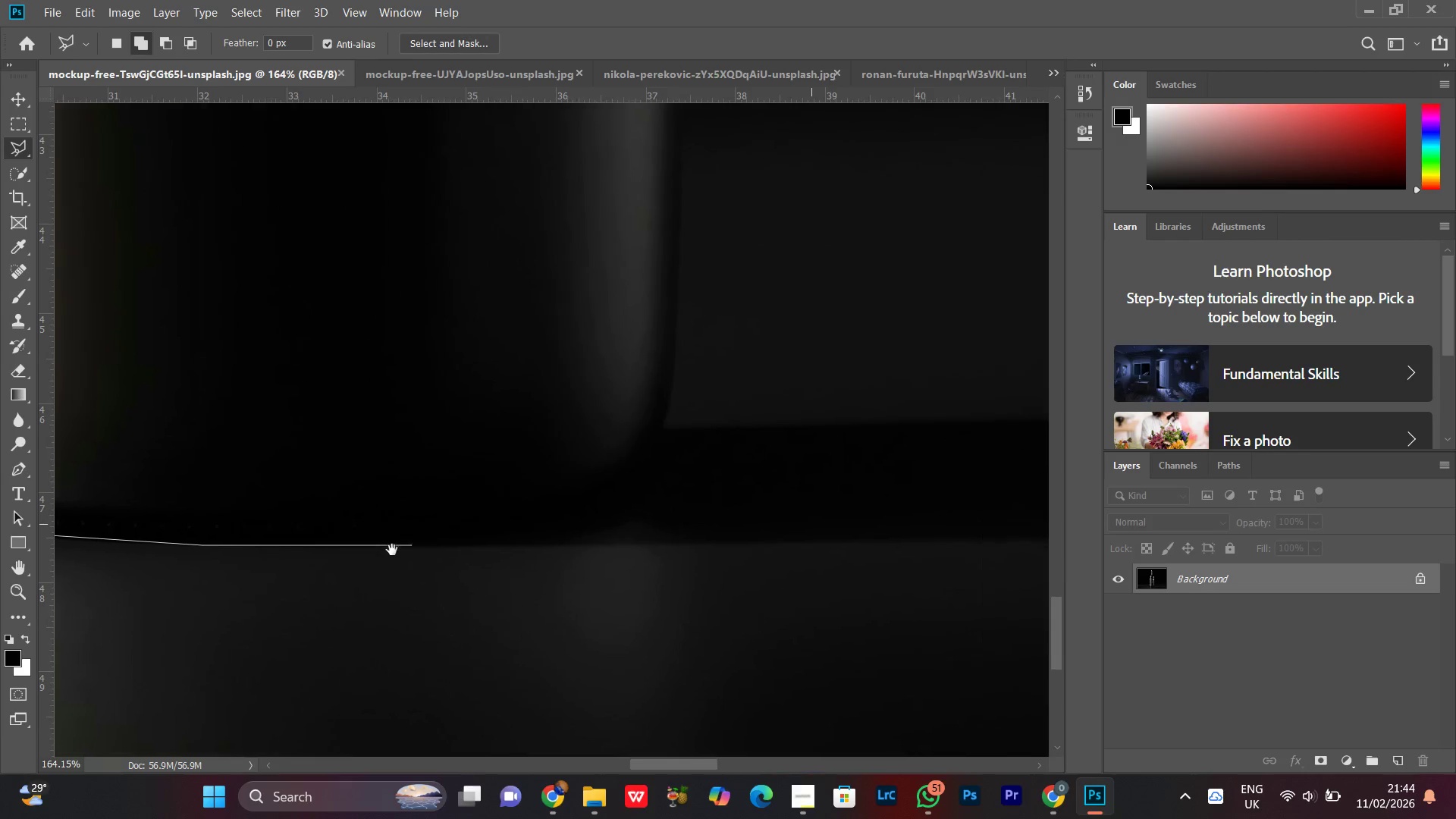 
left_click([601, 524])
 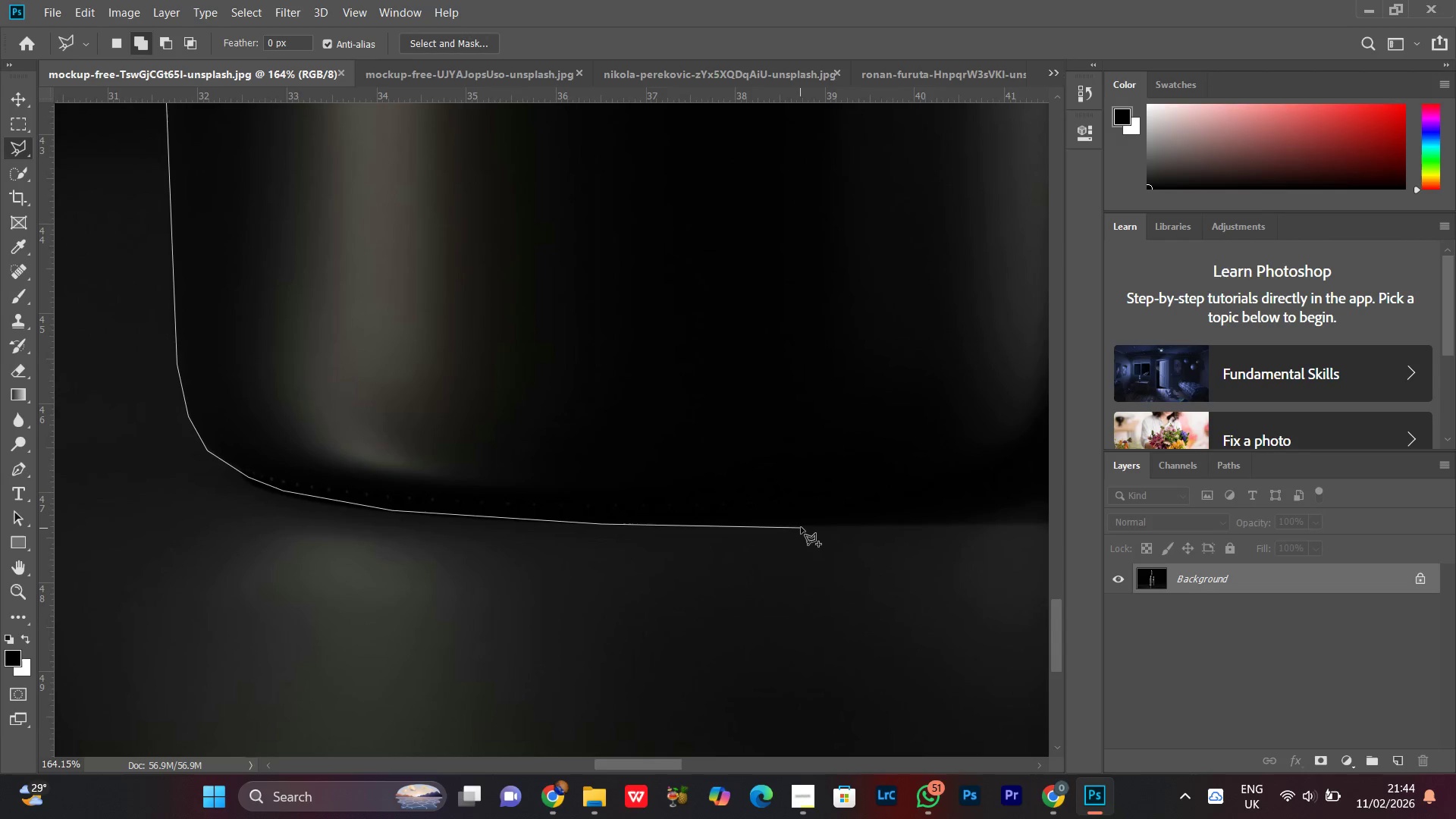 
left_click([811, 524])
 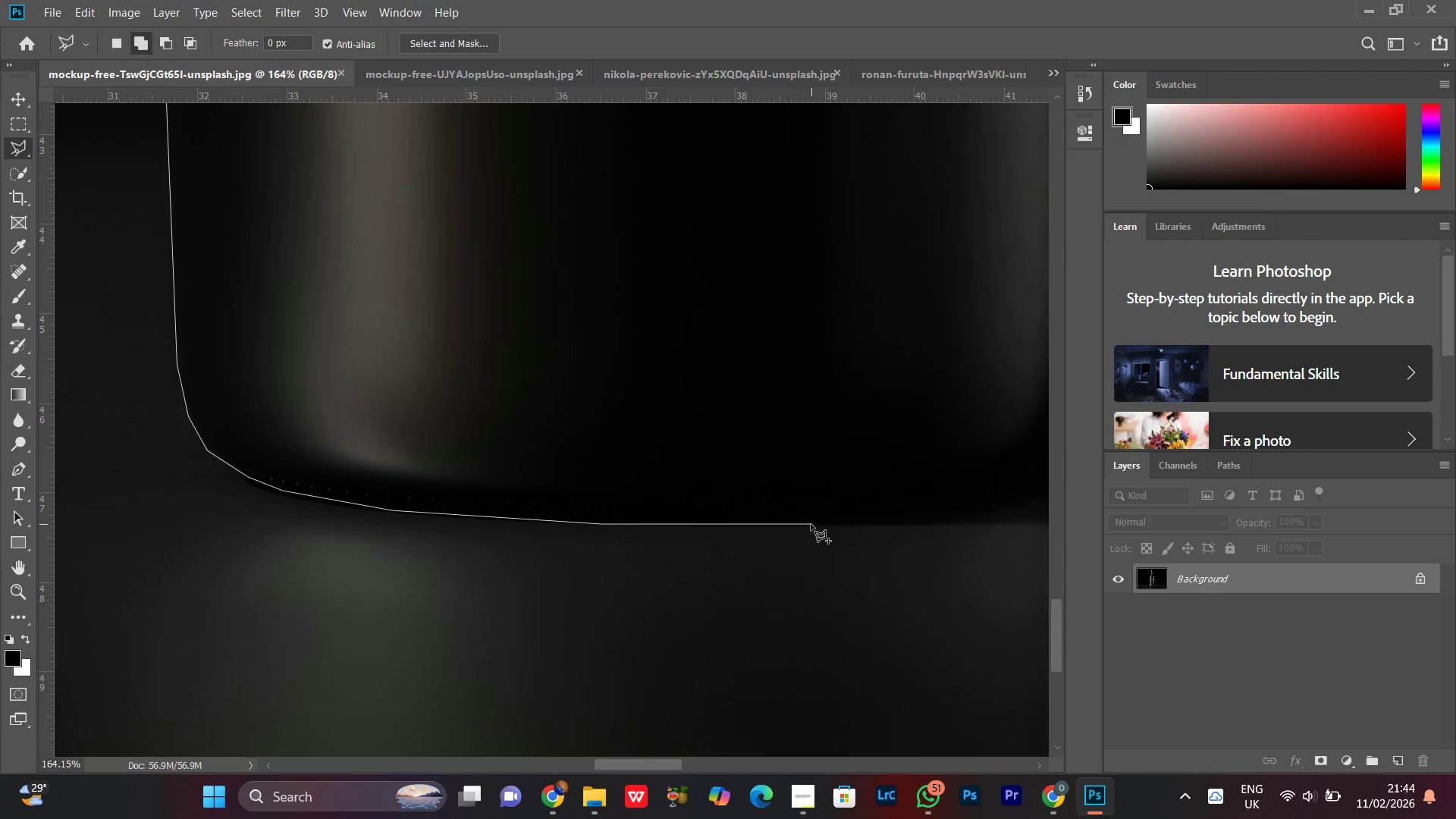 
hold_key(key=Space, duration=0.61)
 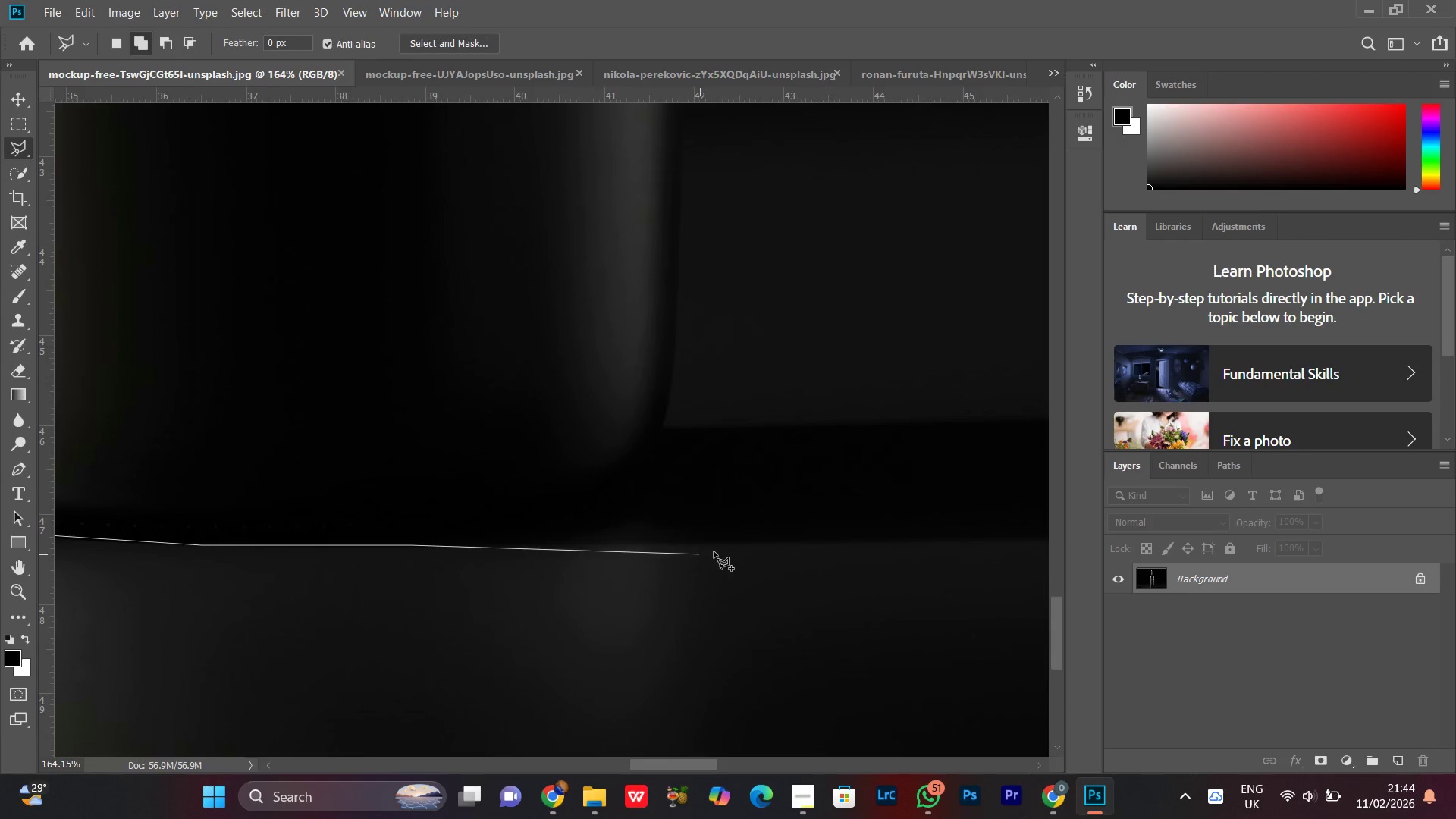 
left_click_drag(start_coordinate=[792, 529], to_coordinate=[392, 550])
 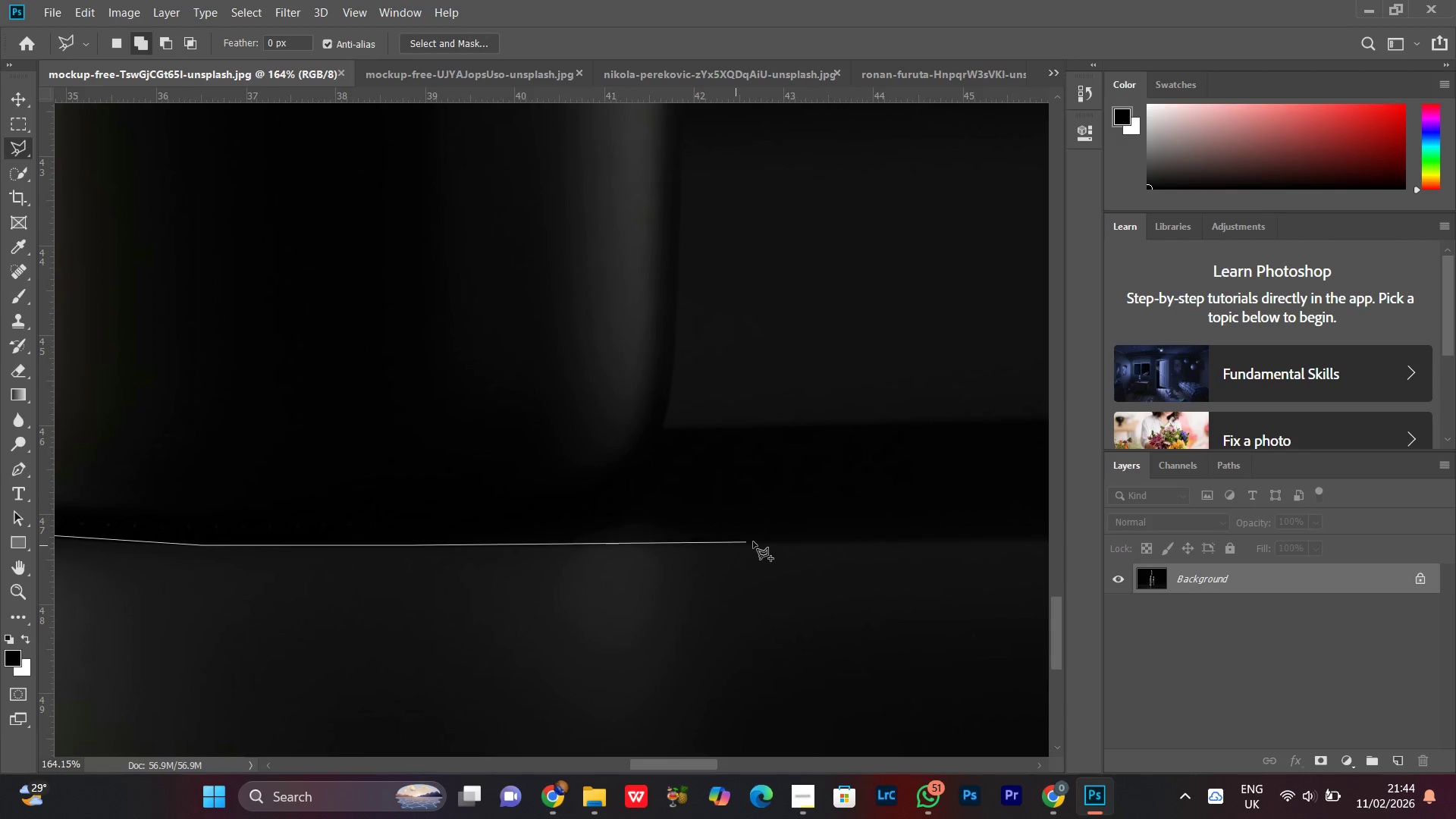 
left_click([760, 541])
 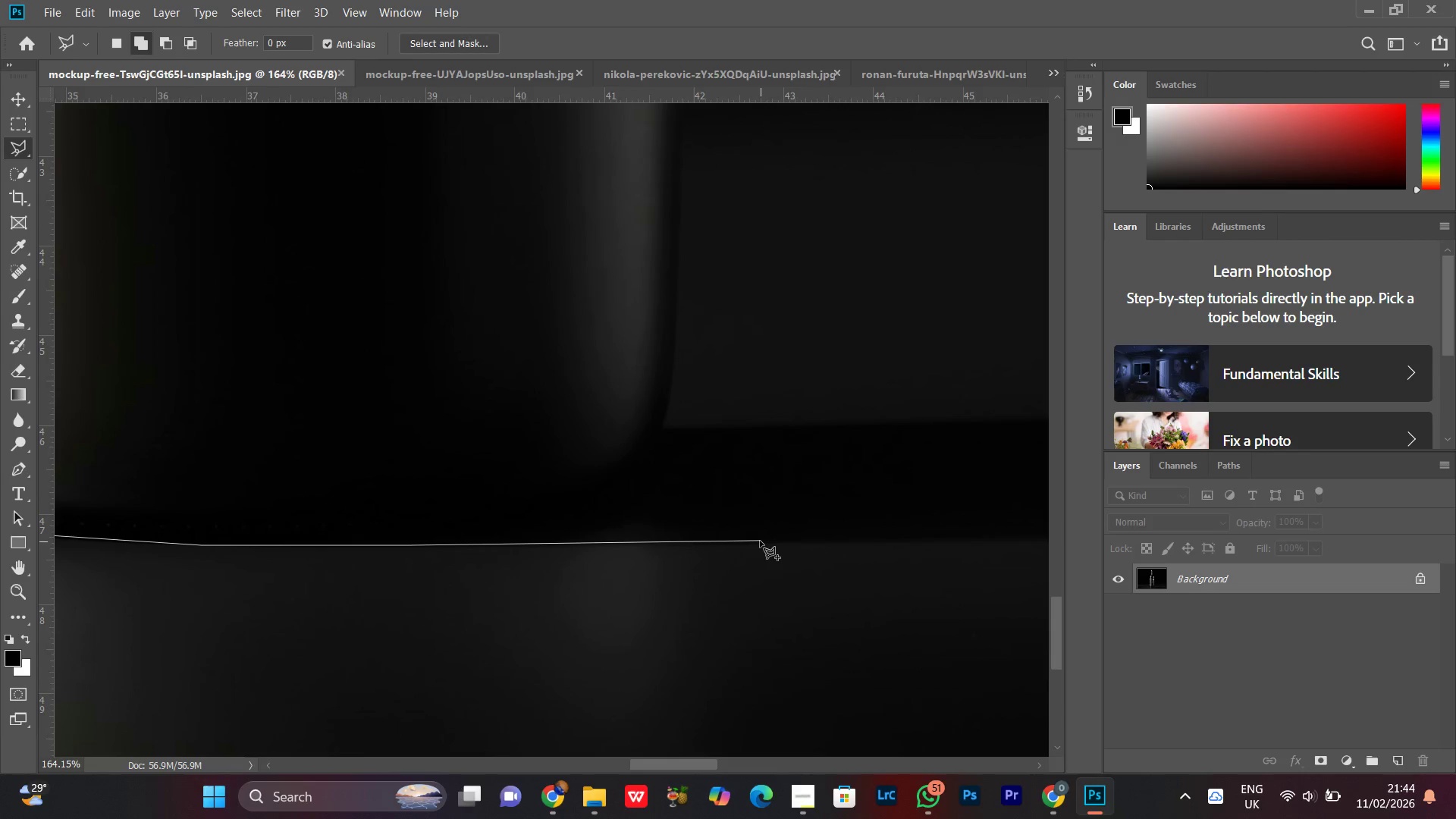 
hold_key(key=Space, duration=0.61)
 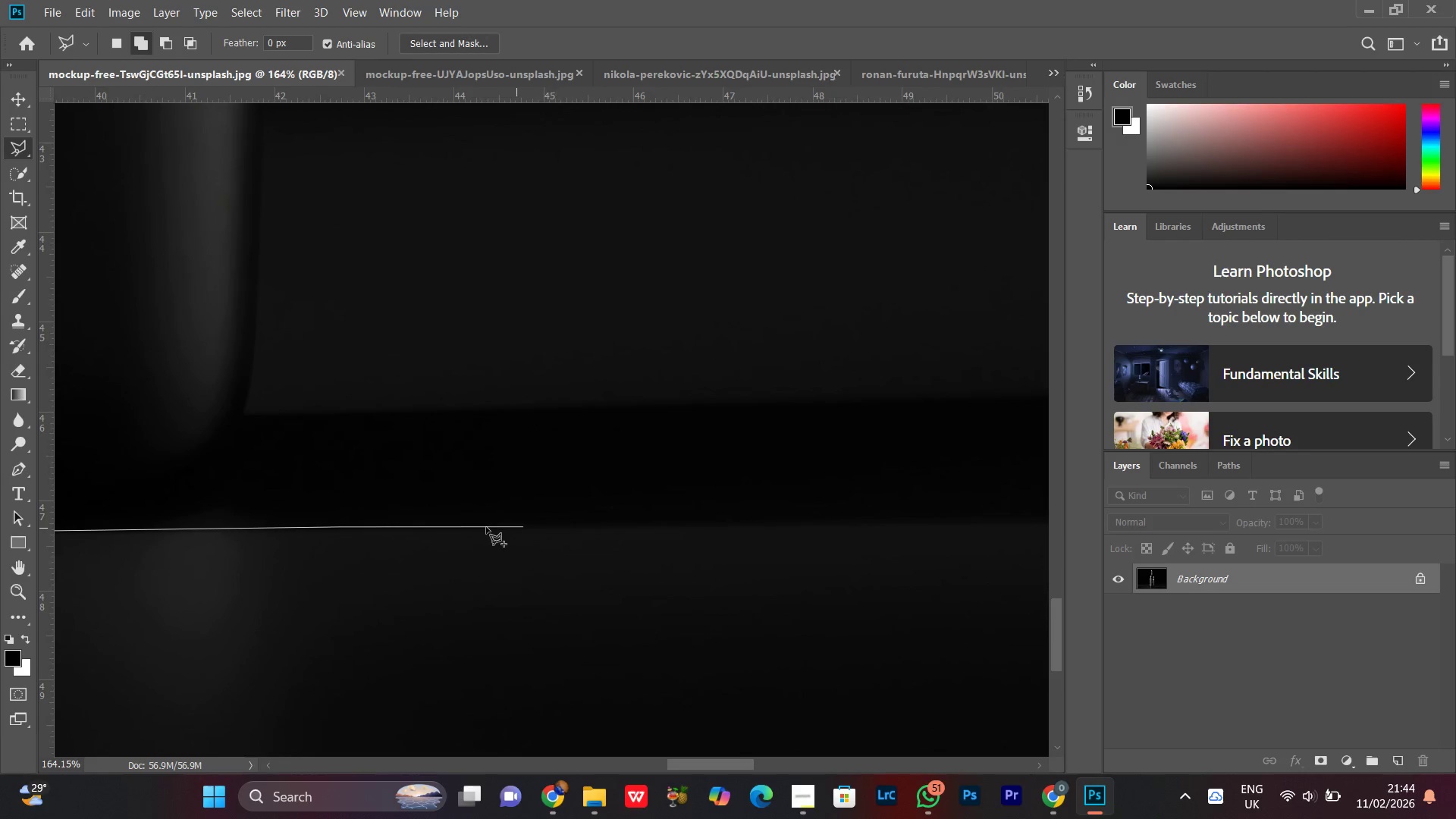 
left_click_drag(start_coordinate=[760, 541], to_coordinate=[340, 527])
 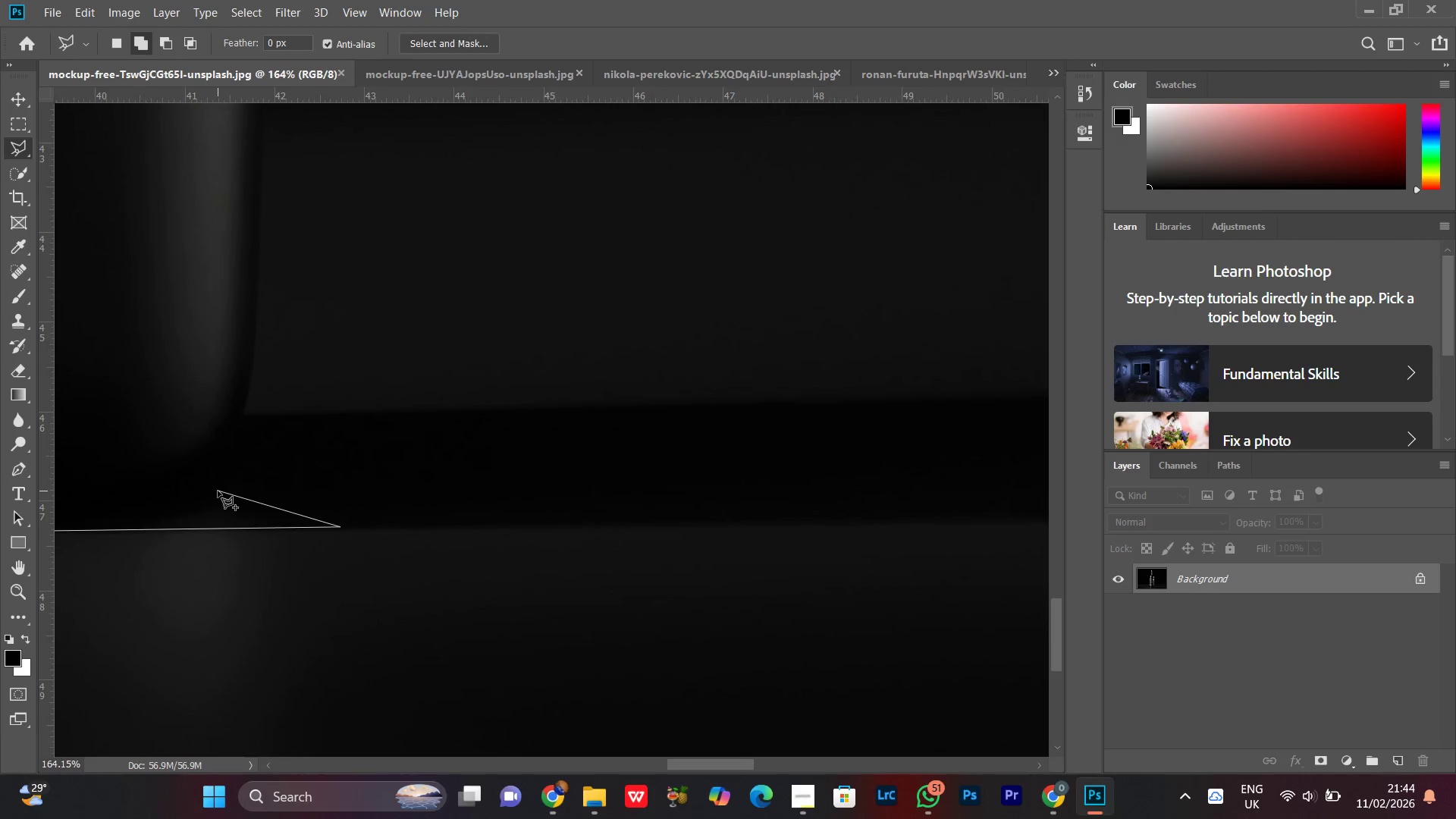 
key(Backspace)
 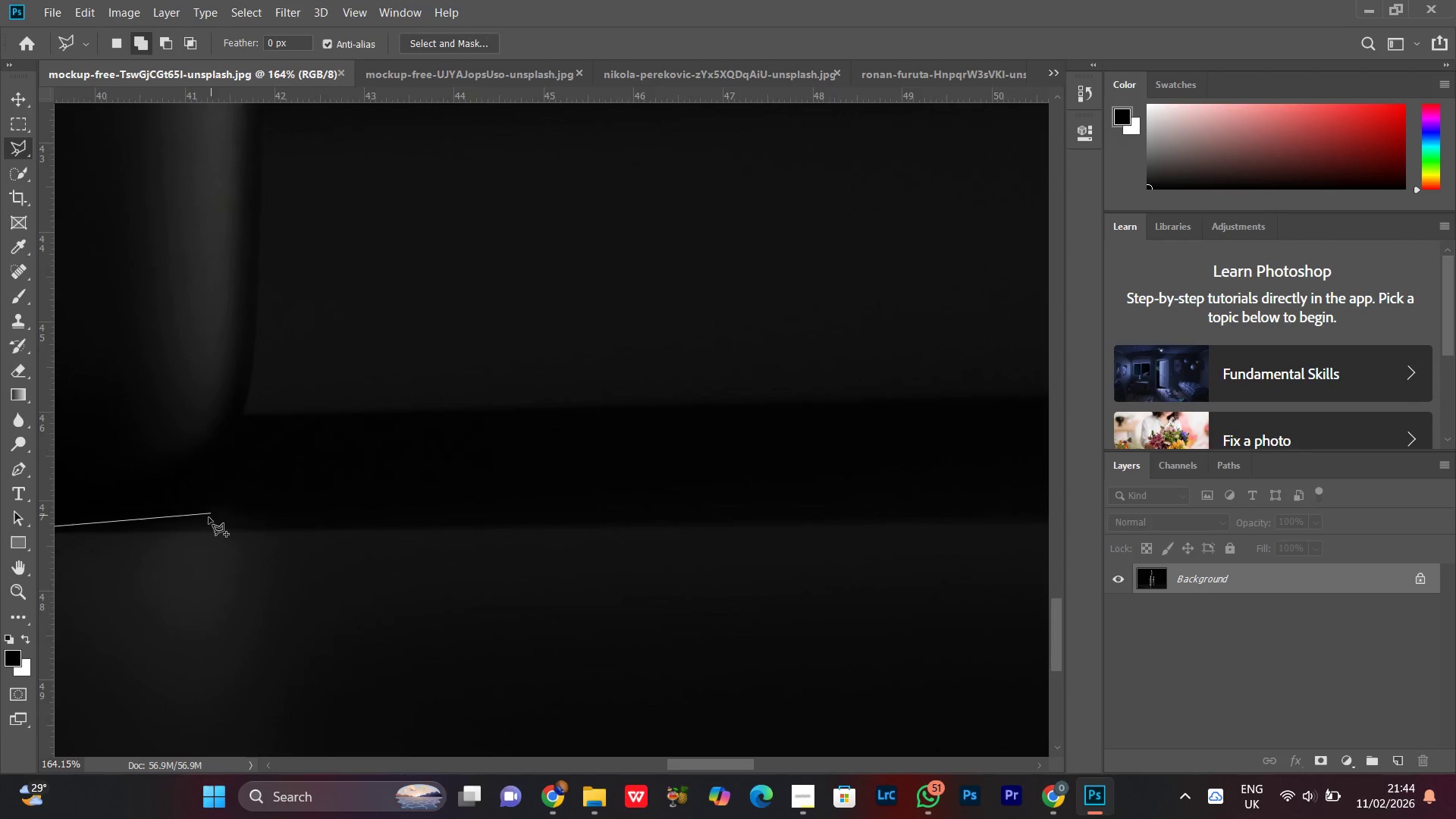 
hold_key(key=Space, duration=0.59)
 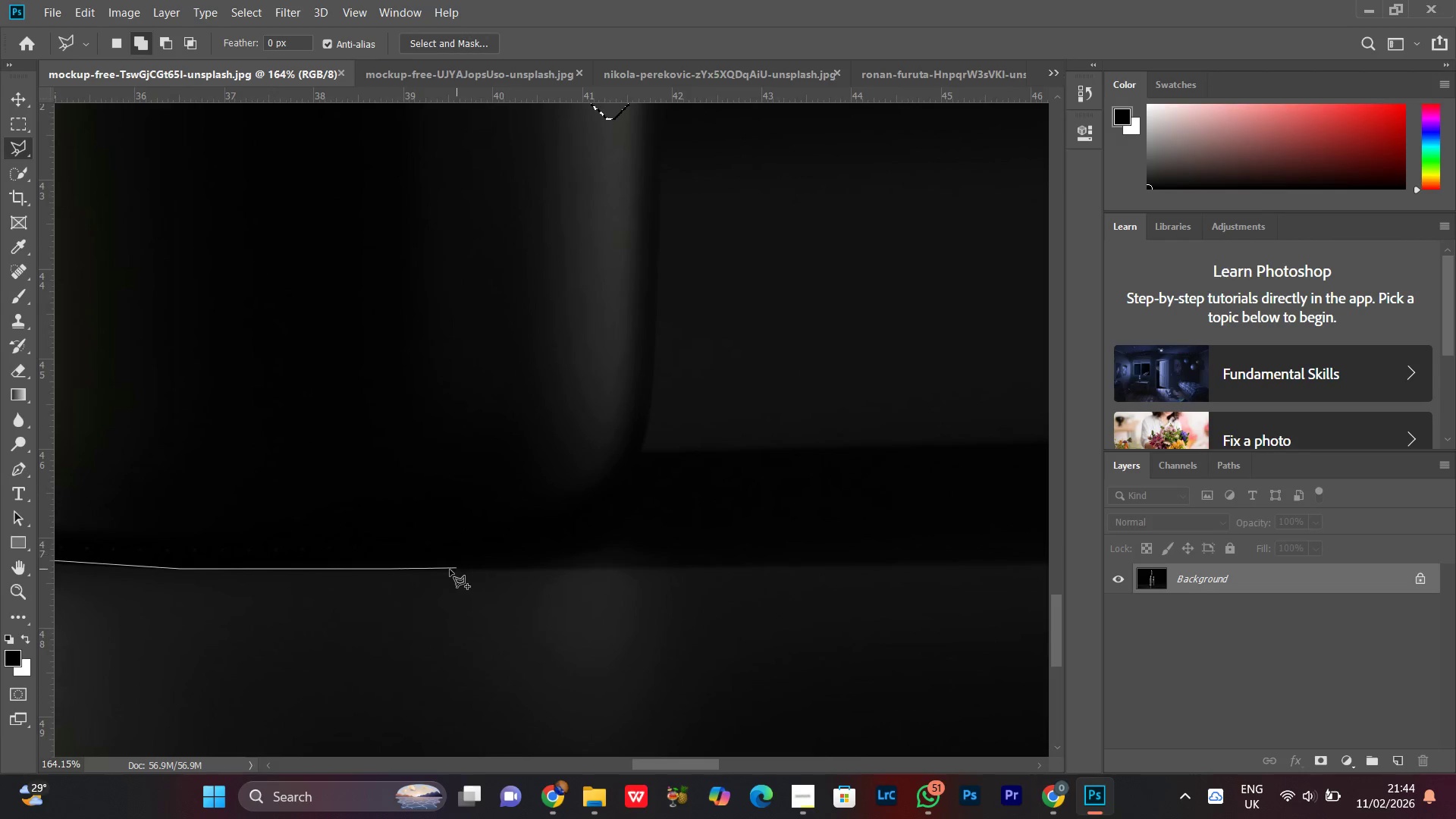 
left_click_drag(start_coordinate=[210, 518], to_coordinate=[608, 555])
 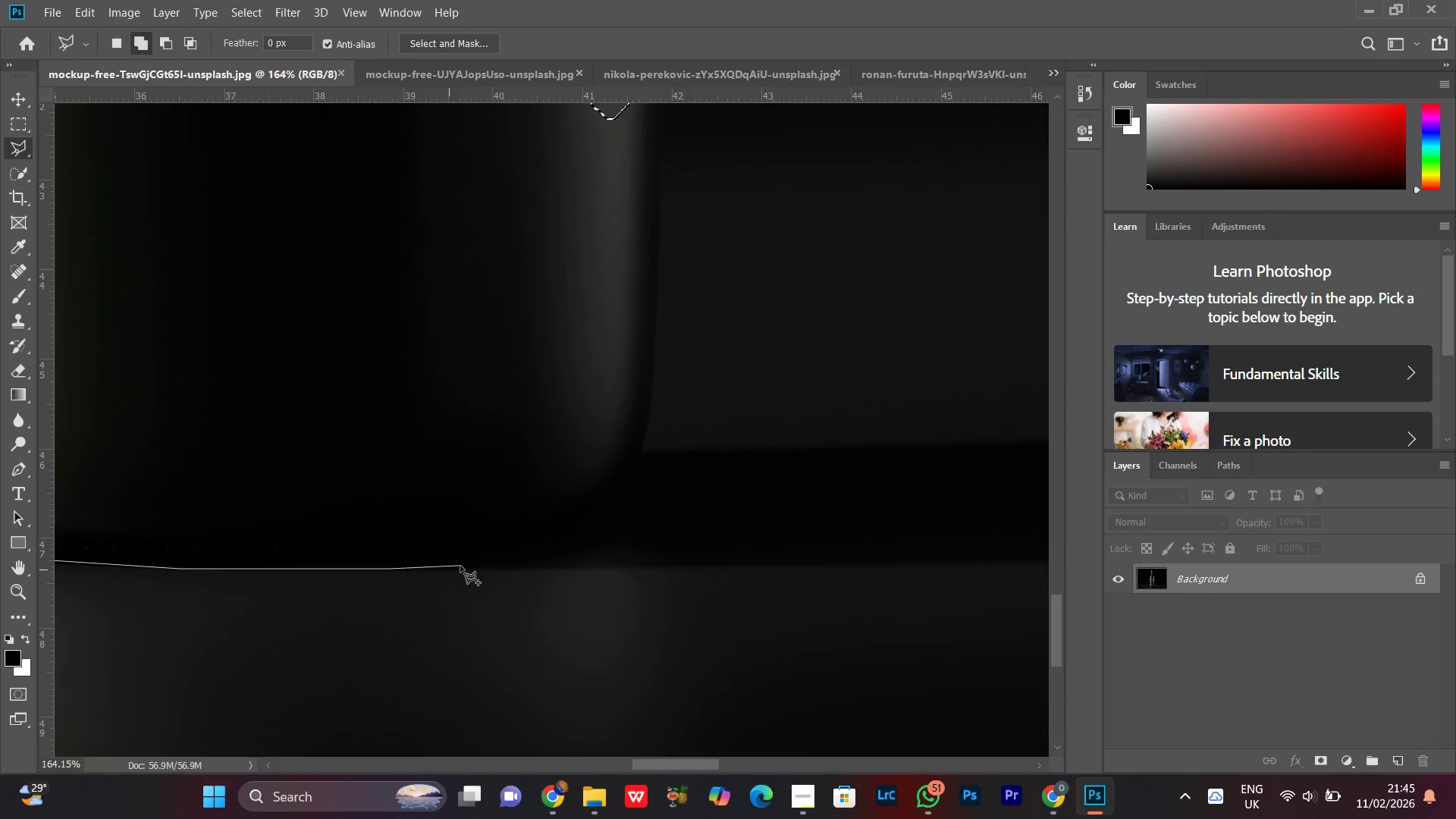 
left_click_drag(start_coordinate=[466, 564], to_coordinate=[480, 564])
 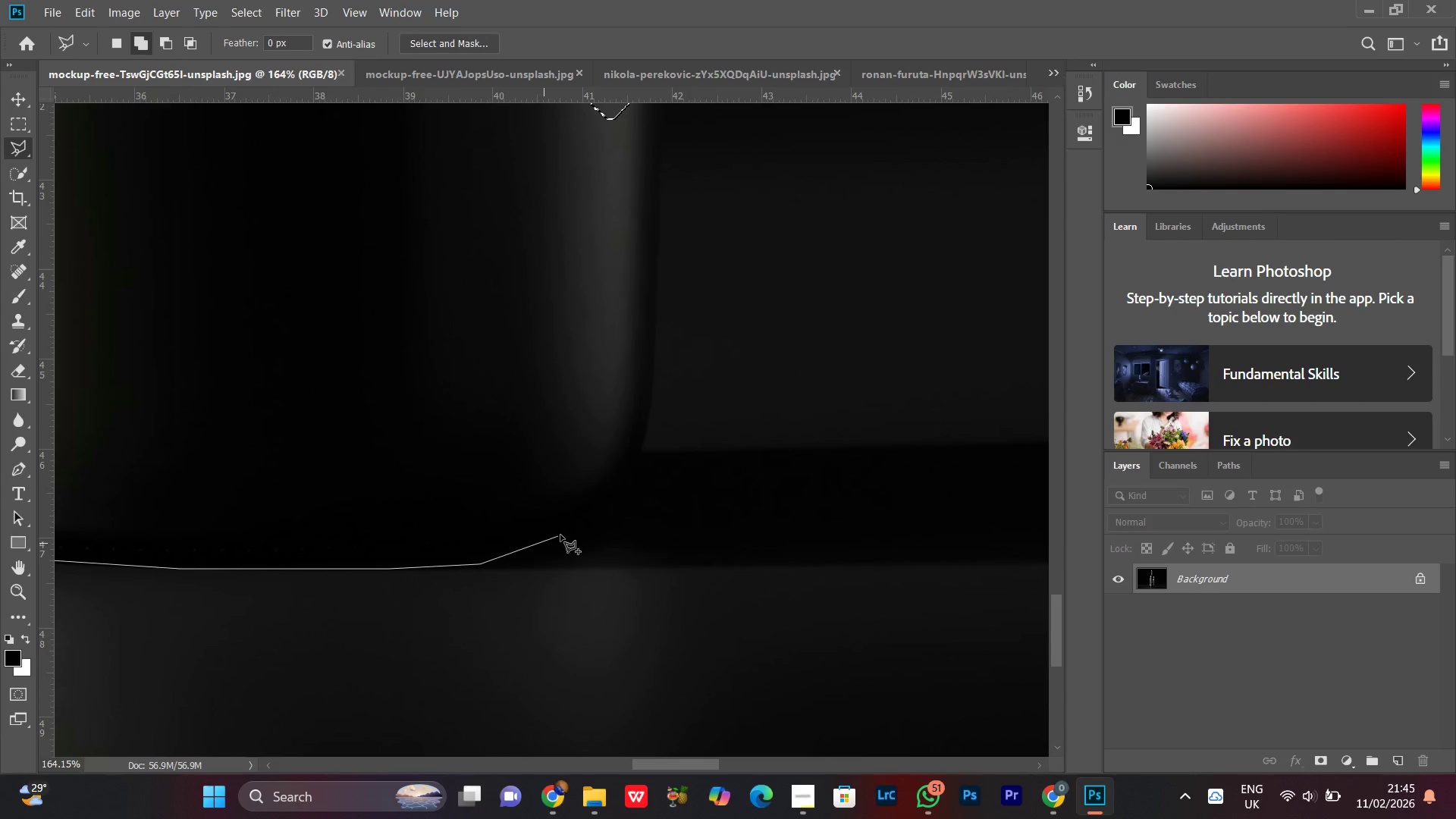 
left_click_drag(start_coordinate=[568, 532], to_coordinate=[580, 531])
 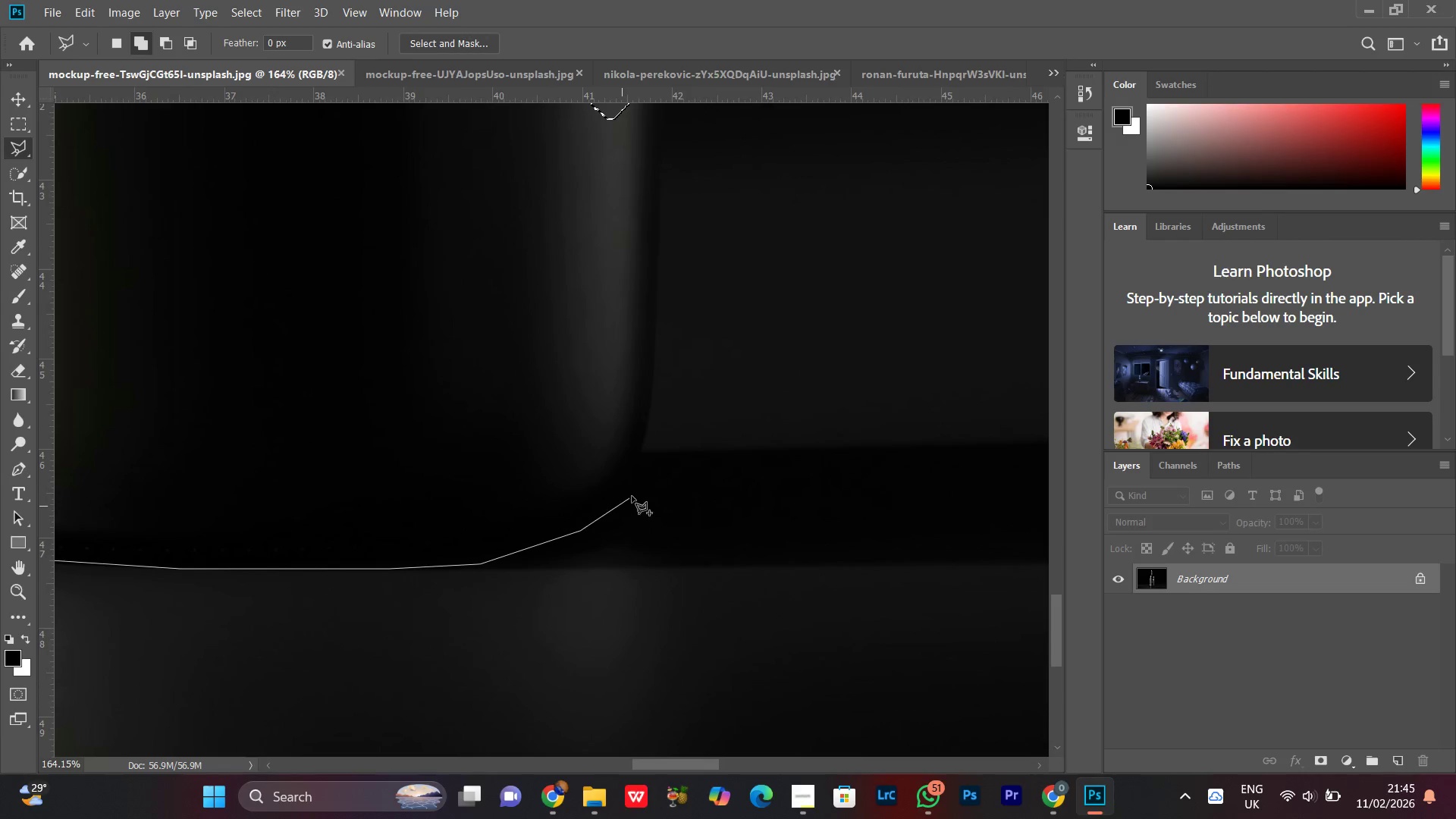 
left_click_drag(start_coordinate=[632, 496], to_coordinate=[639, 486])
 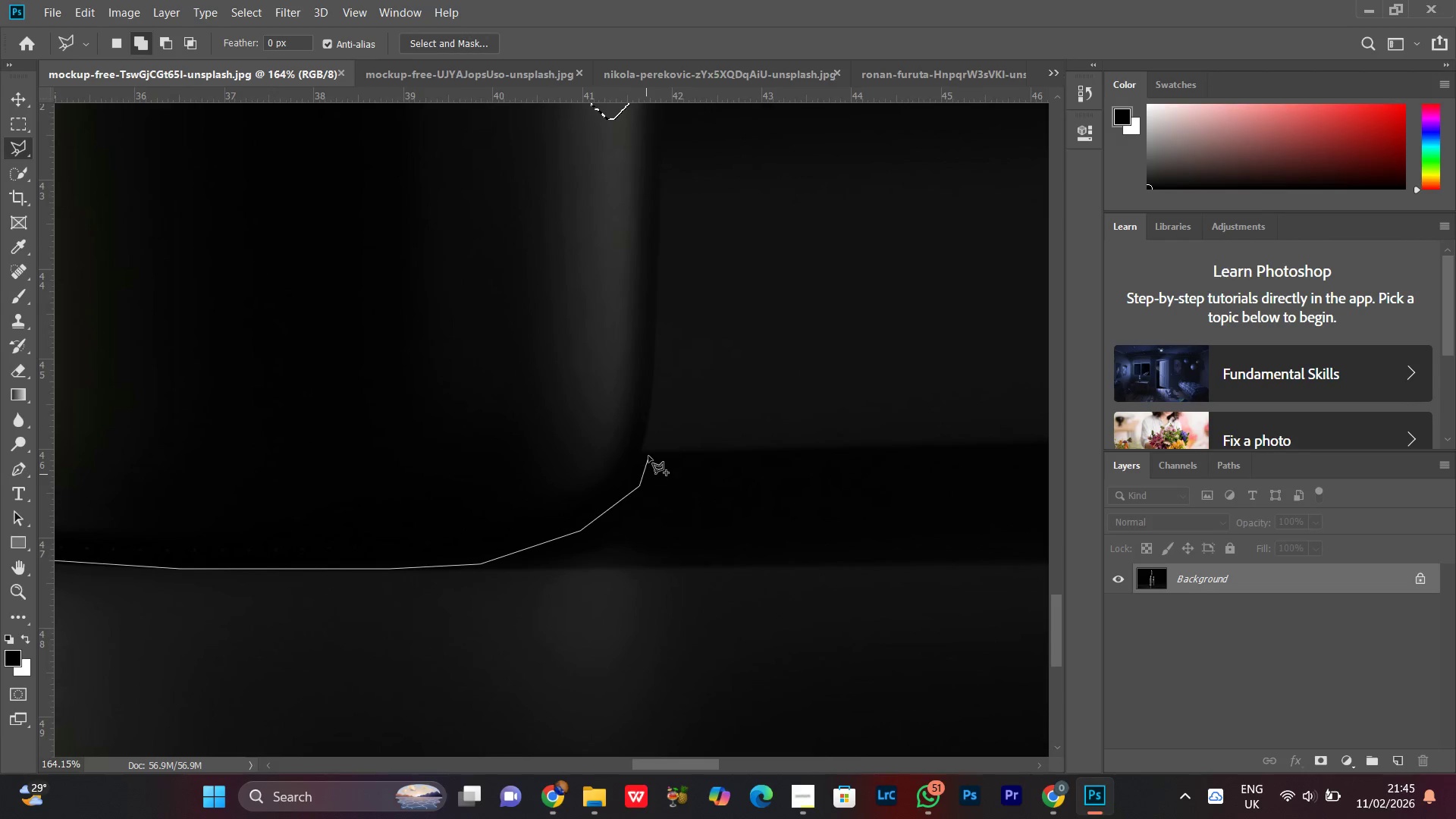 
left_click_drag(start_coordinate=[648, 455], to_coordinate=[651, 448])
 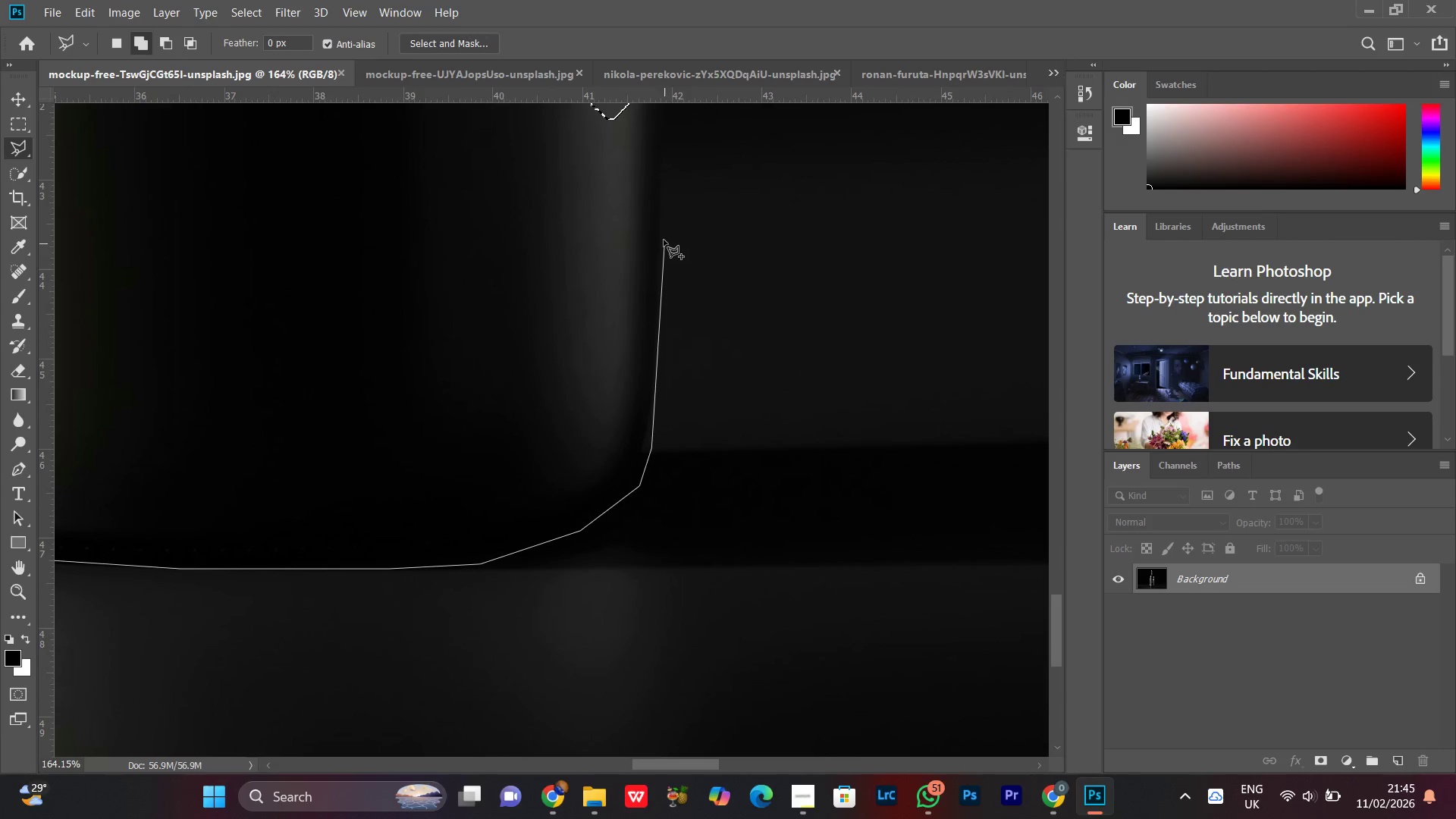 
left_click([664, 226])
 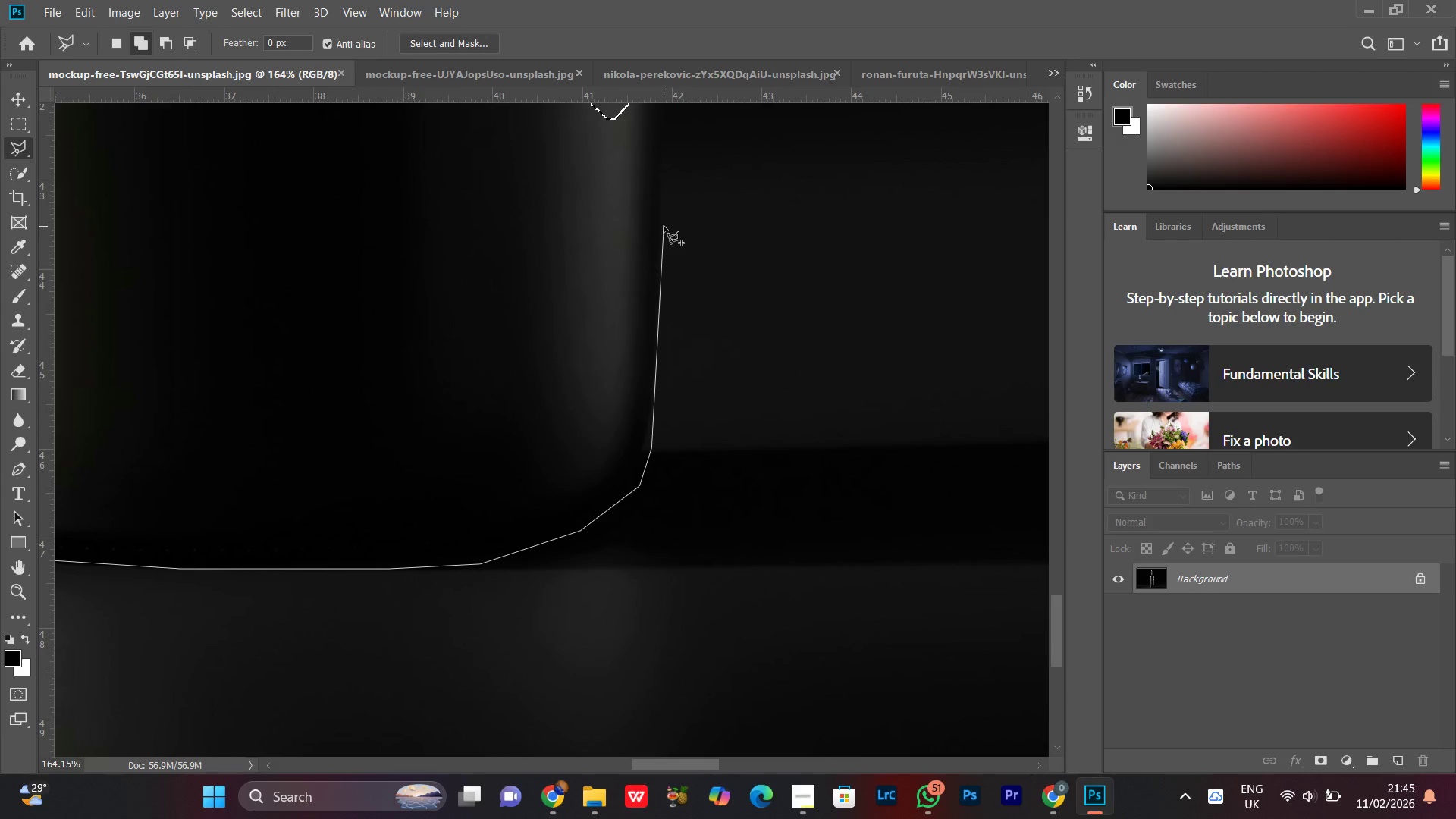 
hold_key(key=Space, duration=0.67)
 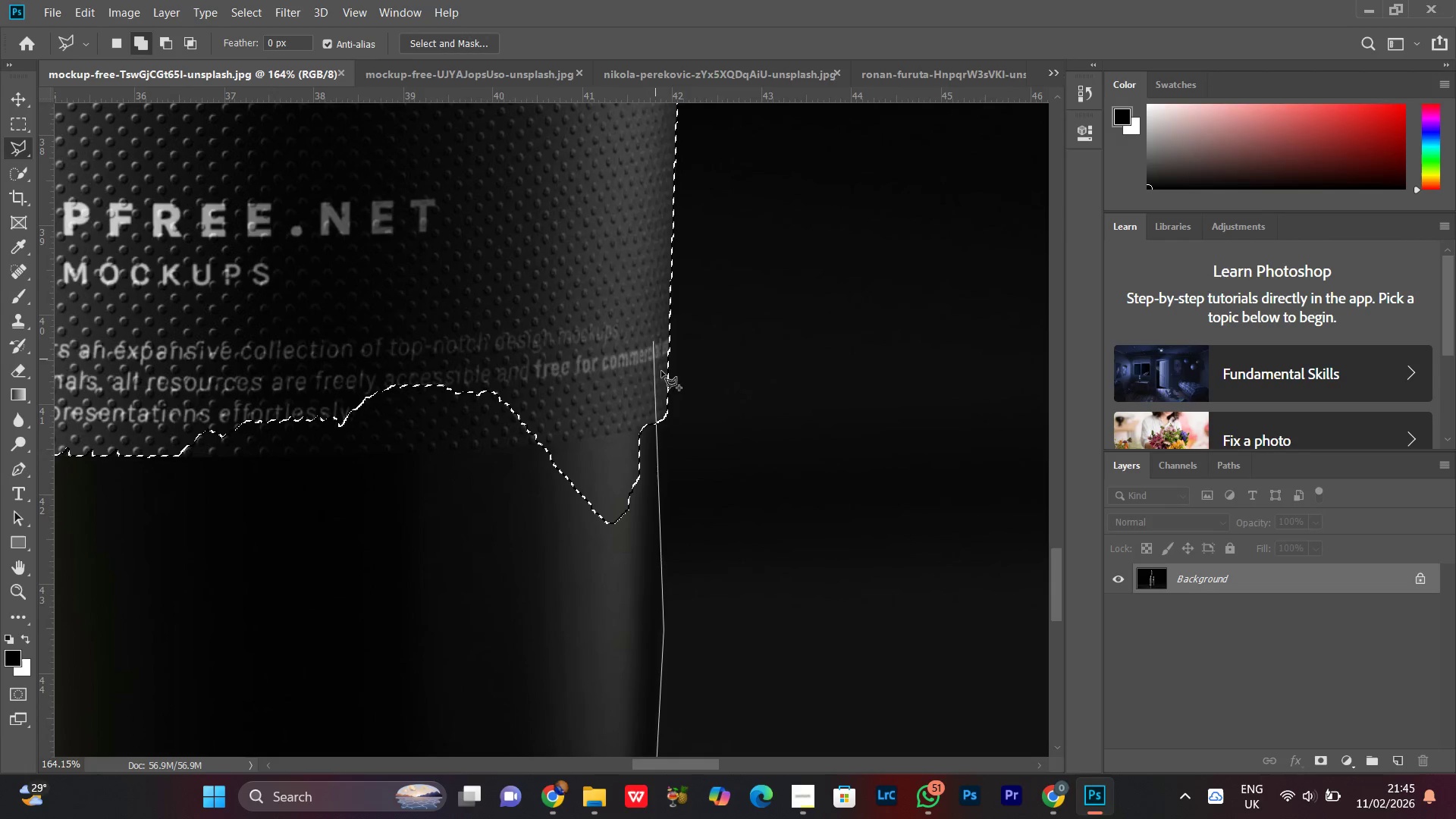 
left_click_drag(start_coordinate=[664, 226], to_coordinate=[664, 631])
 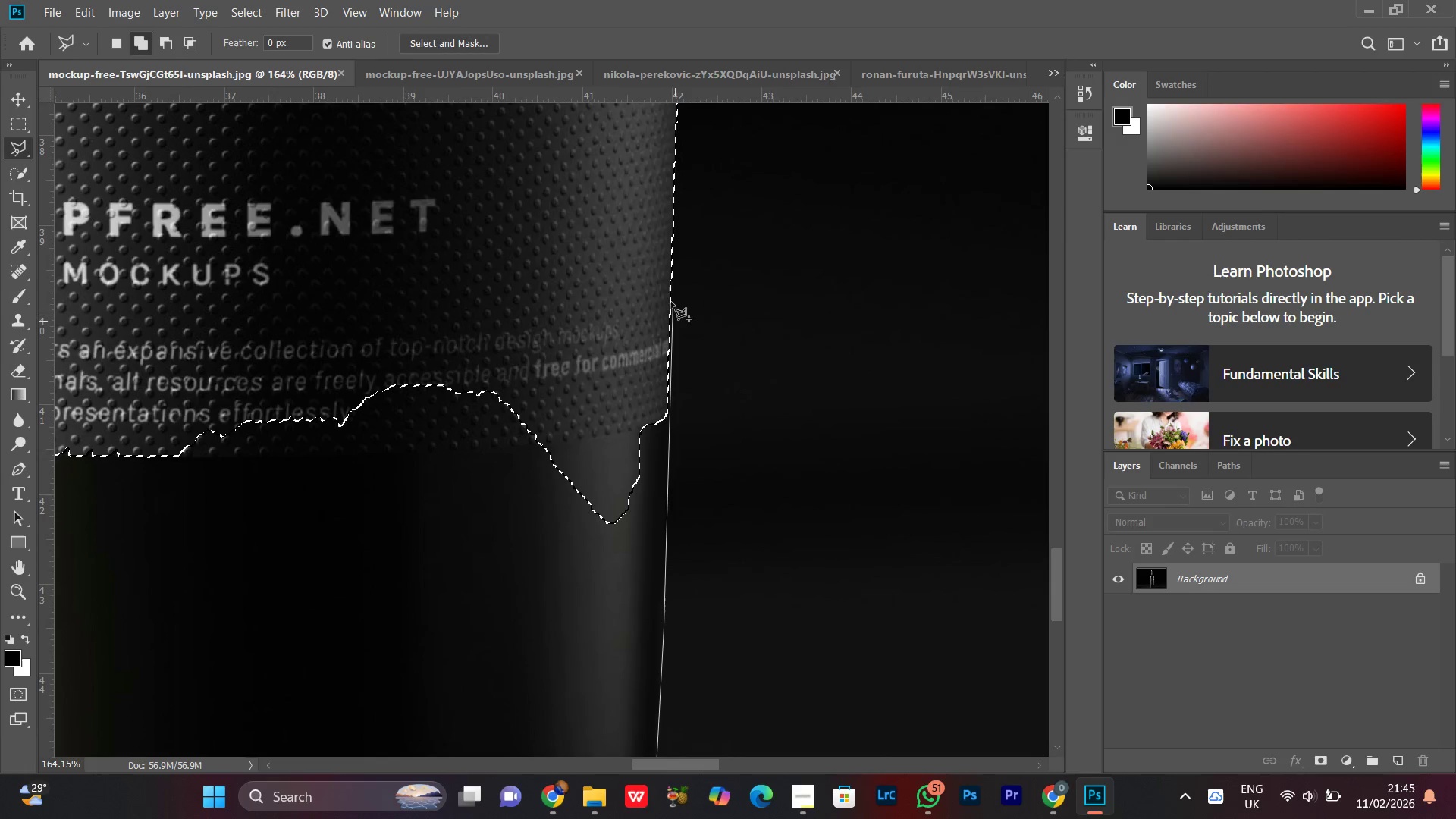 
left_click([671, 283])
 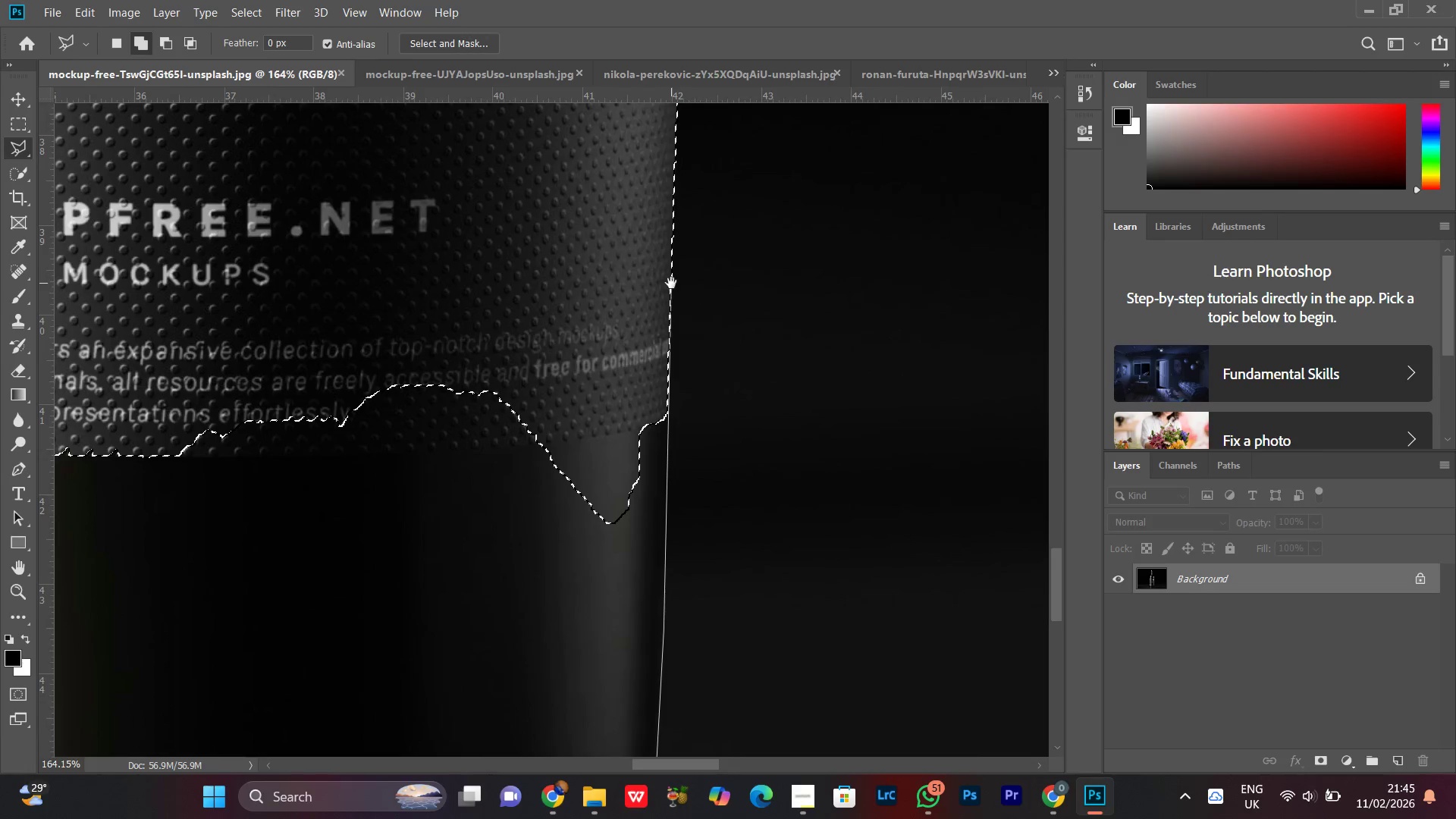 
hold_key(key=Space, duration=0.59)
 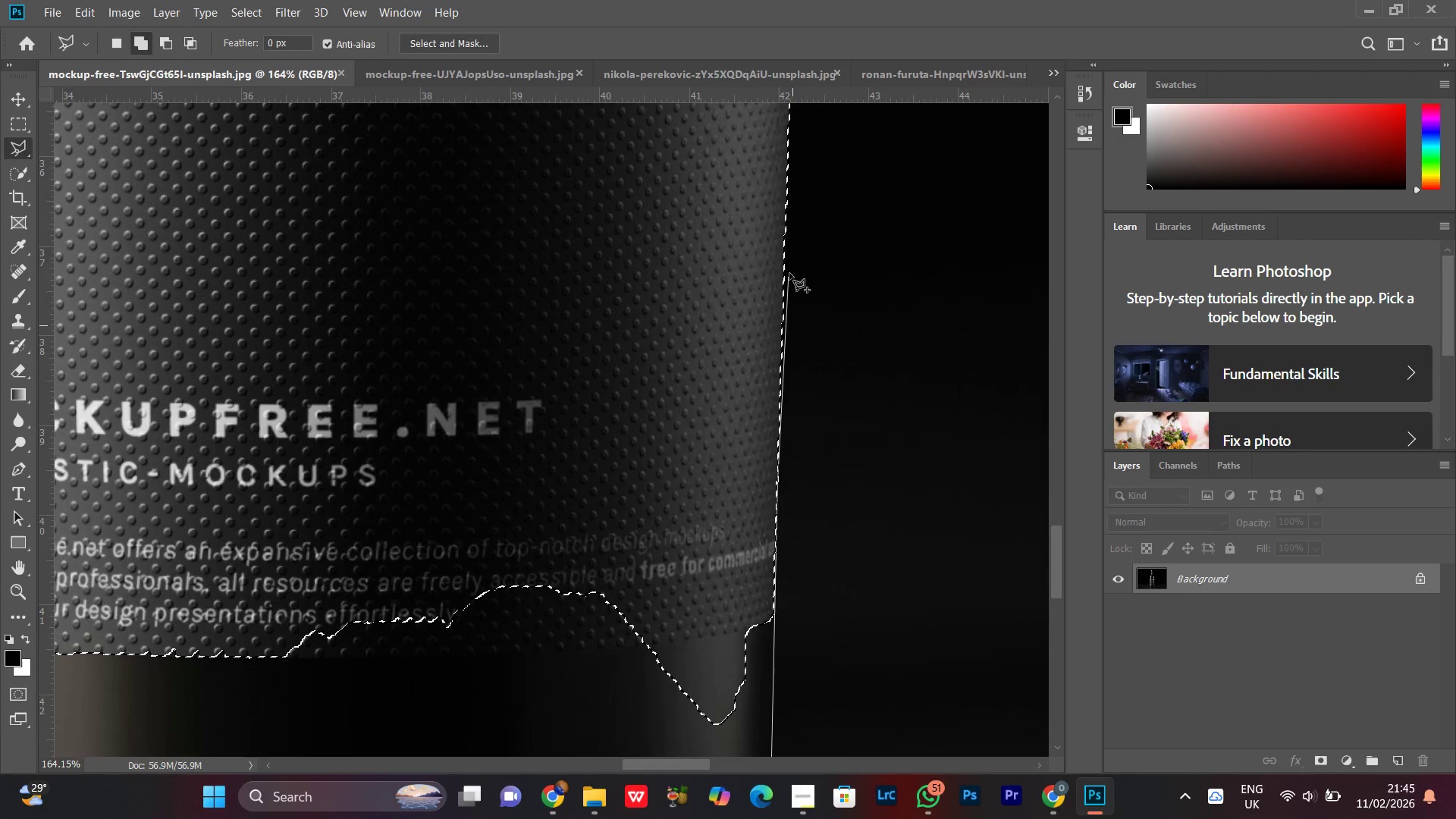 
left_click_drag(start_coordinate=[671, 283], to_coordinate=[779, 484])
 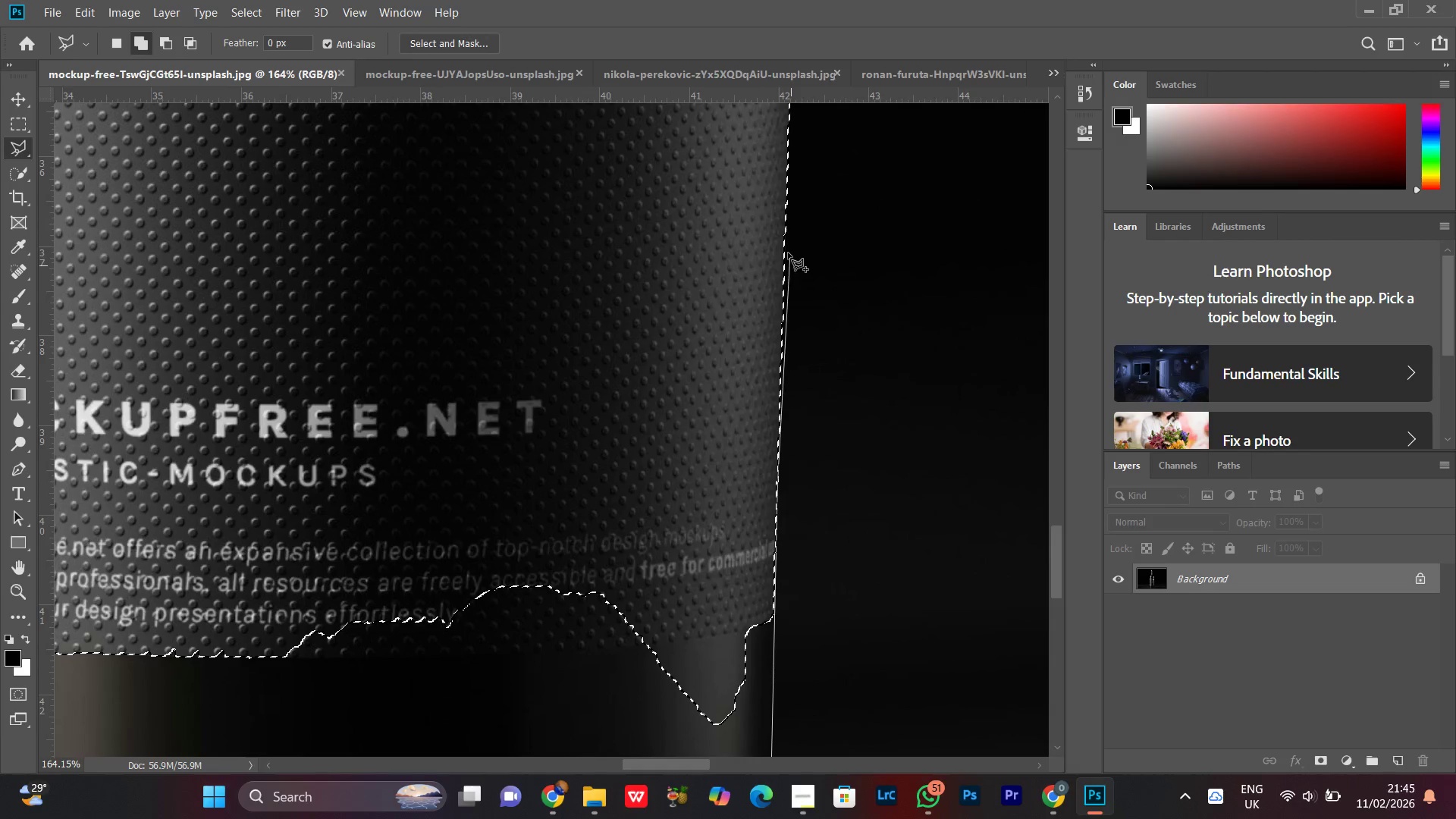 
left_click([786, 242])
 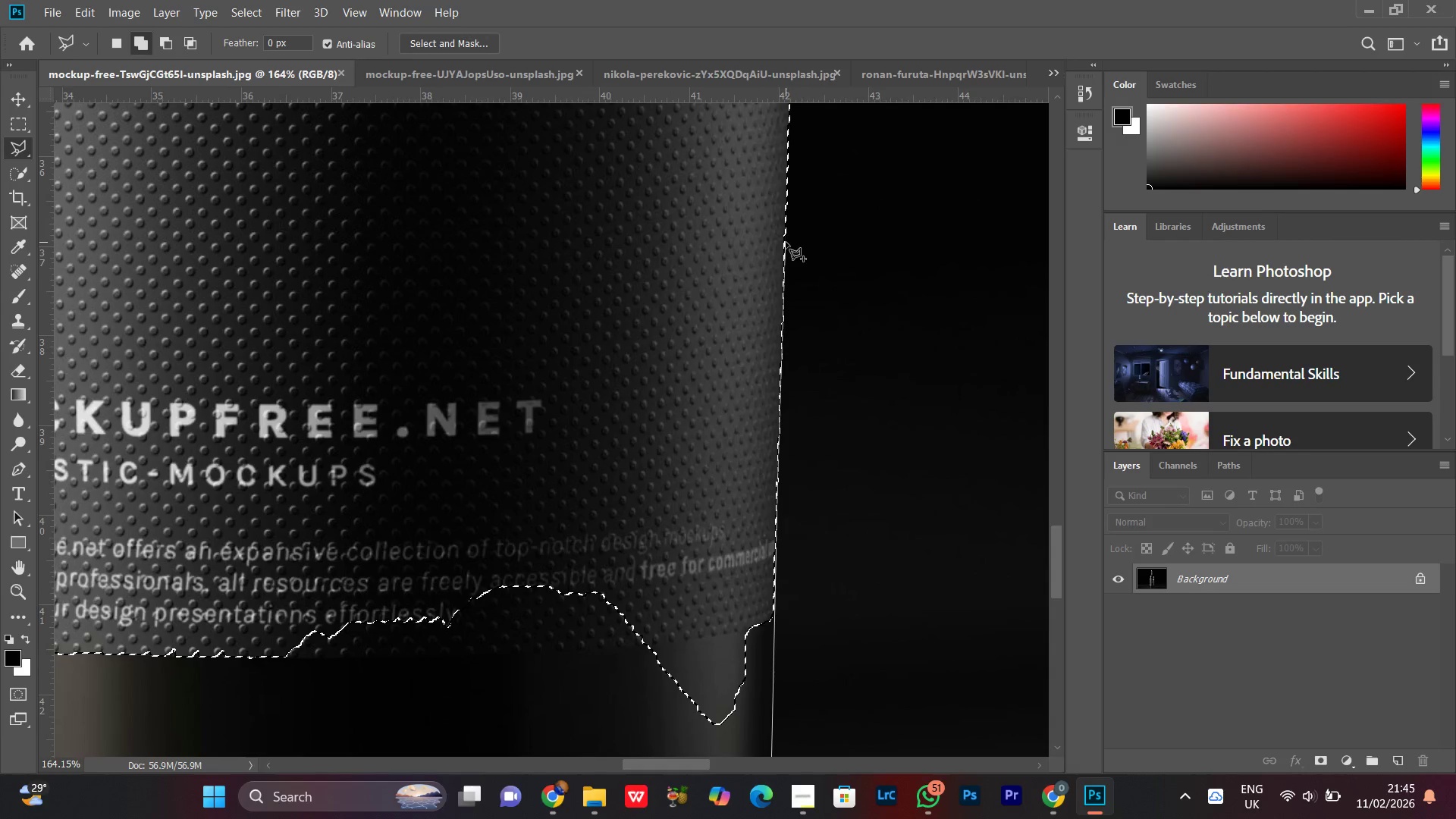 
hold_key(key=Space, duration=0.58)
 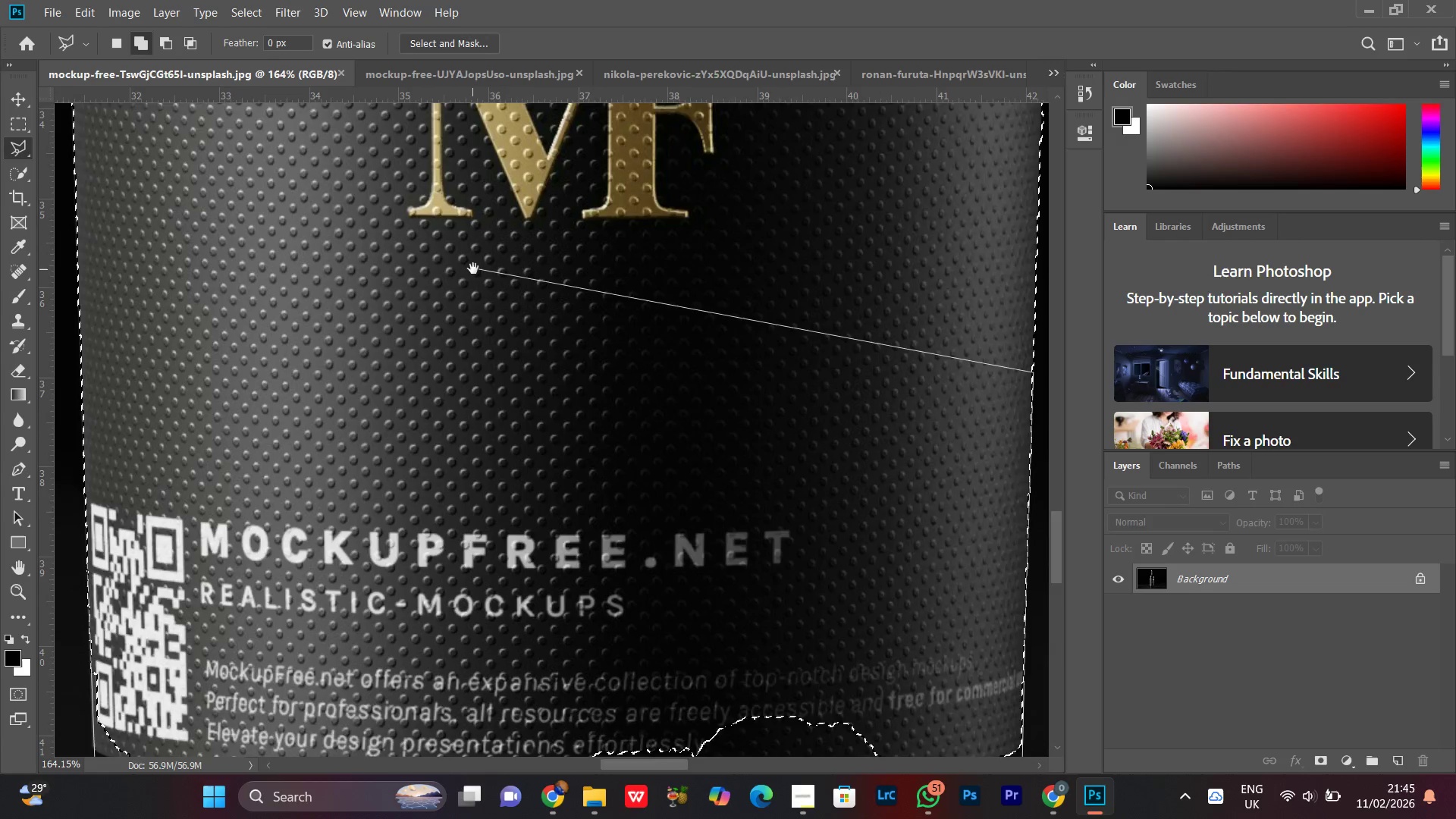 
left_click_drag(start_coordinate=[765, 245], to_coordinate=[1012, 376])
 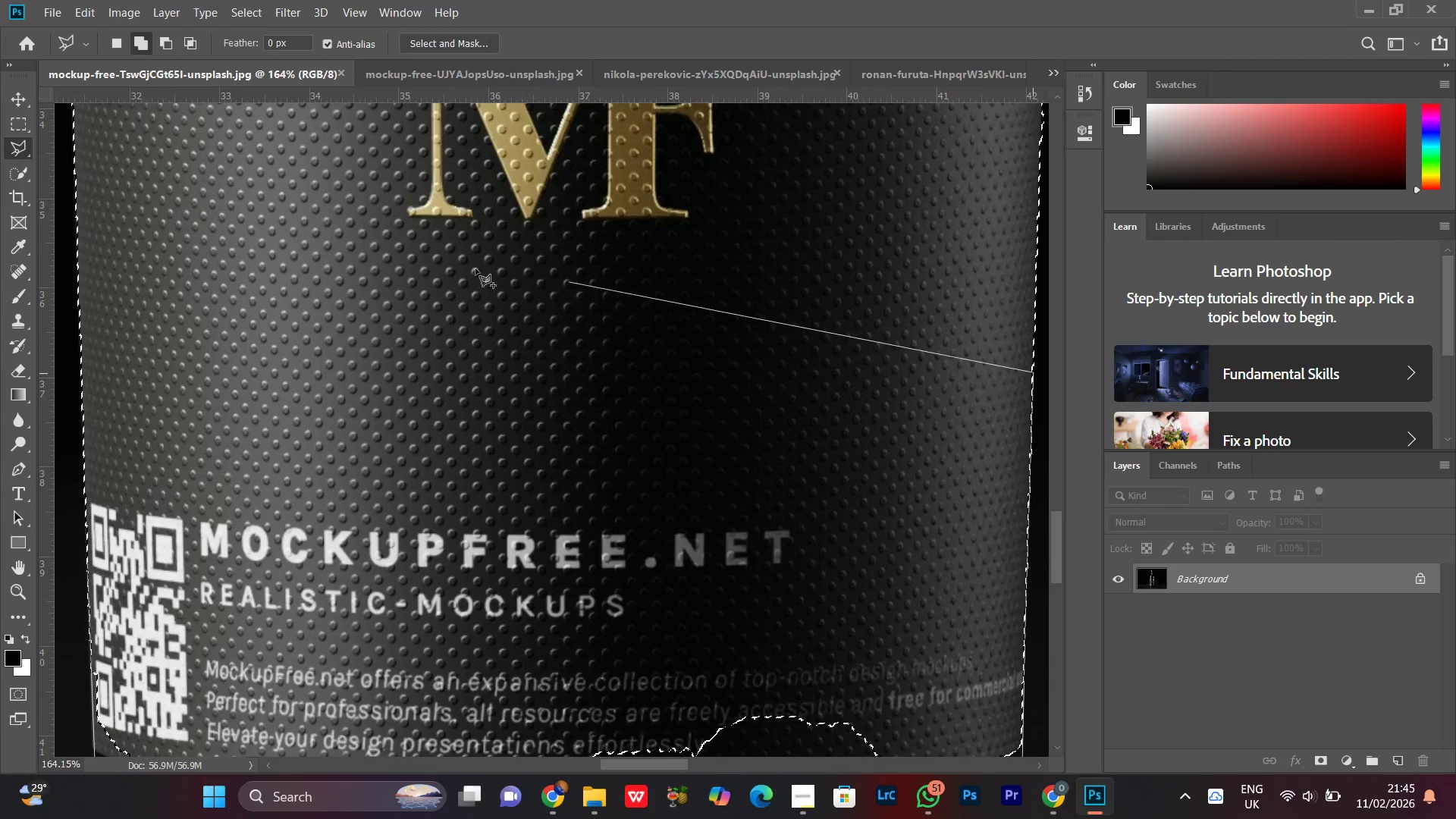 
left_click([473, 268])
 